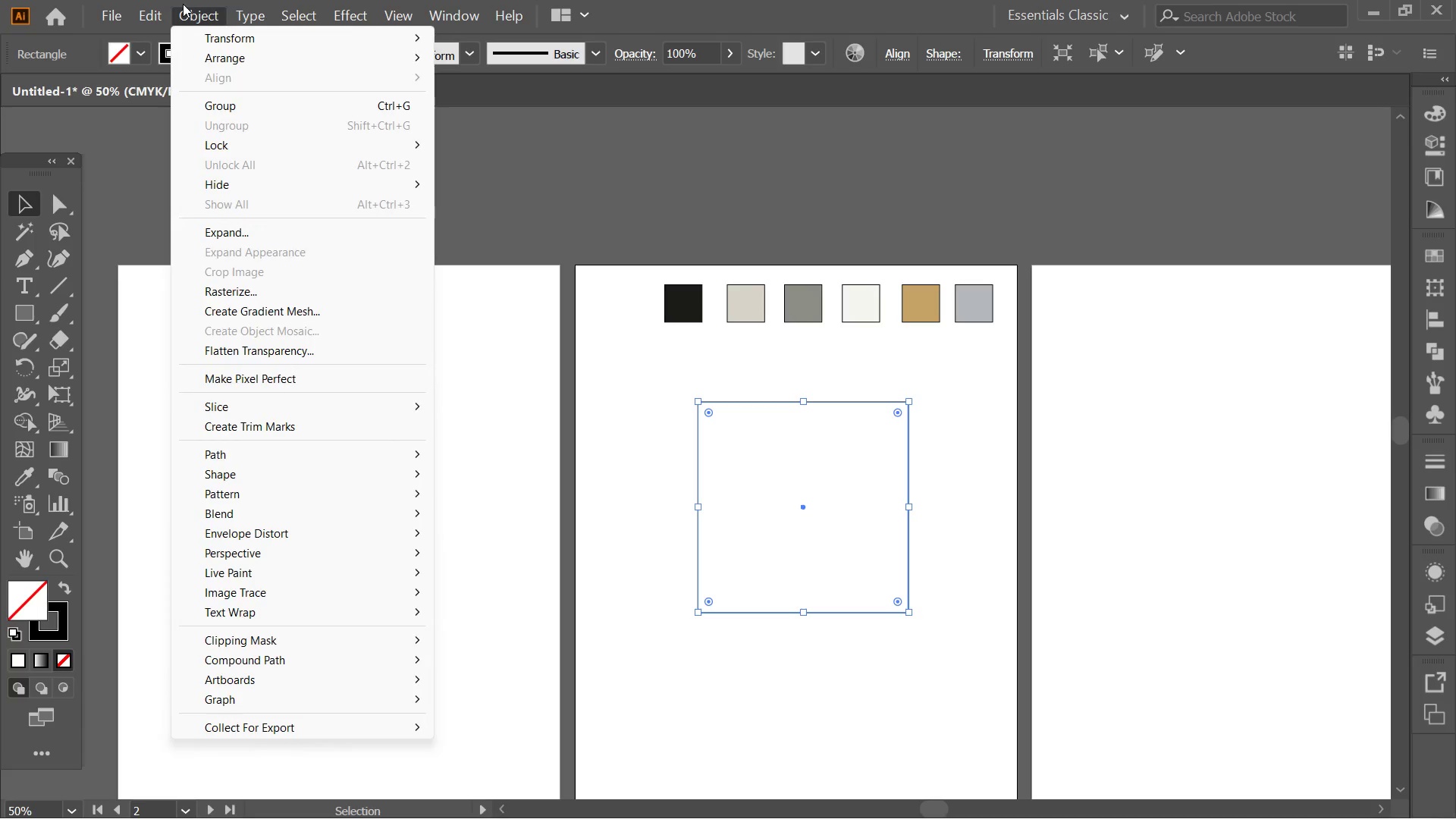 
left_click([207, 447])
 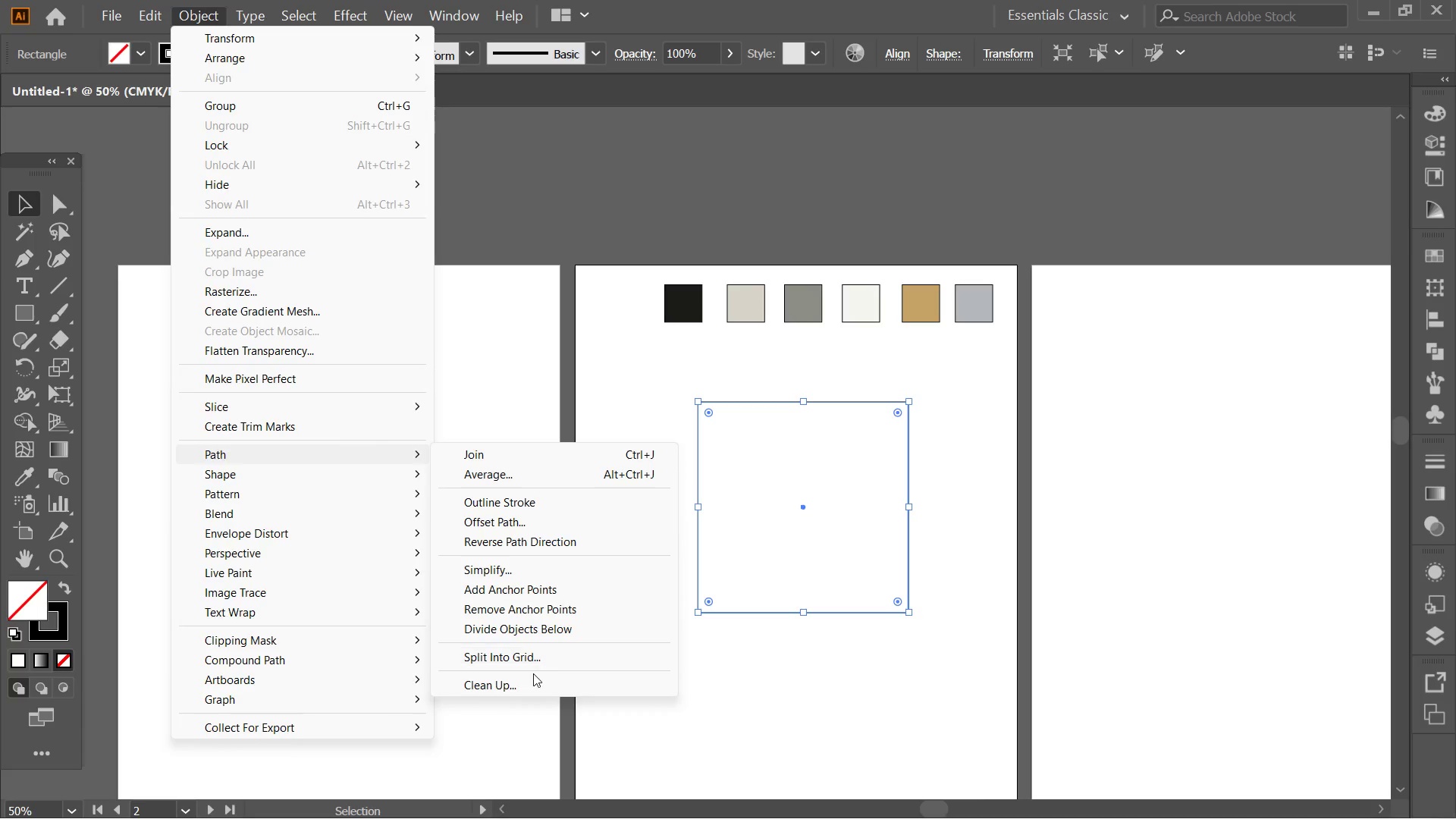 
left_click([538, 653])
 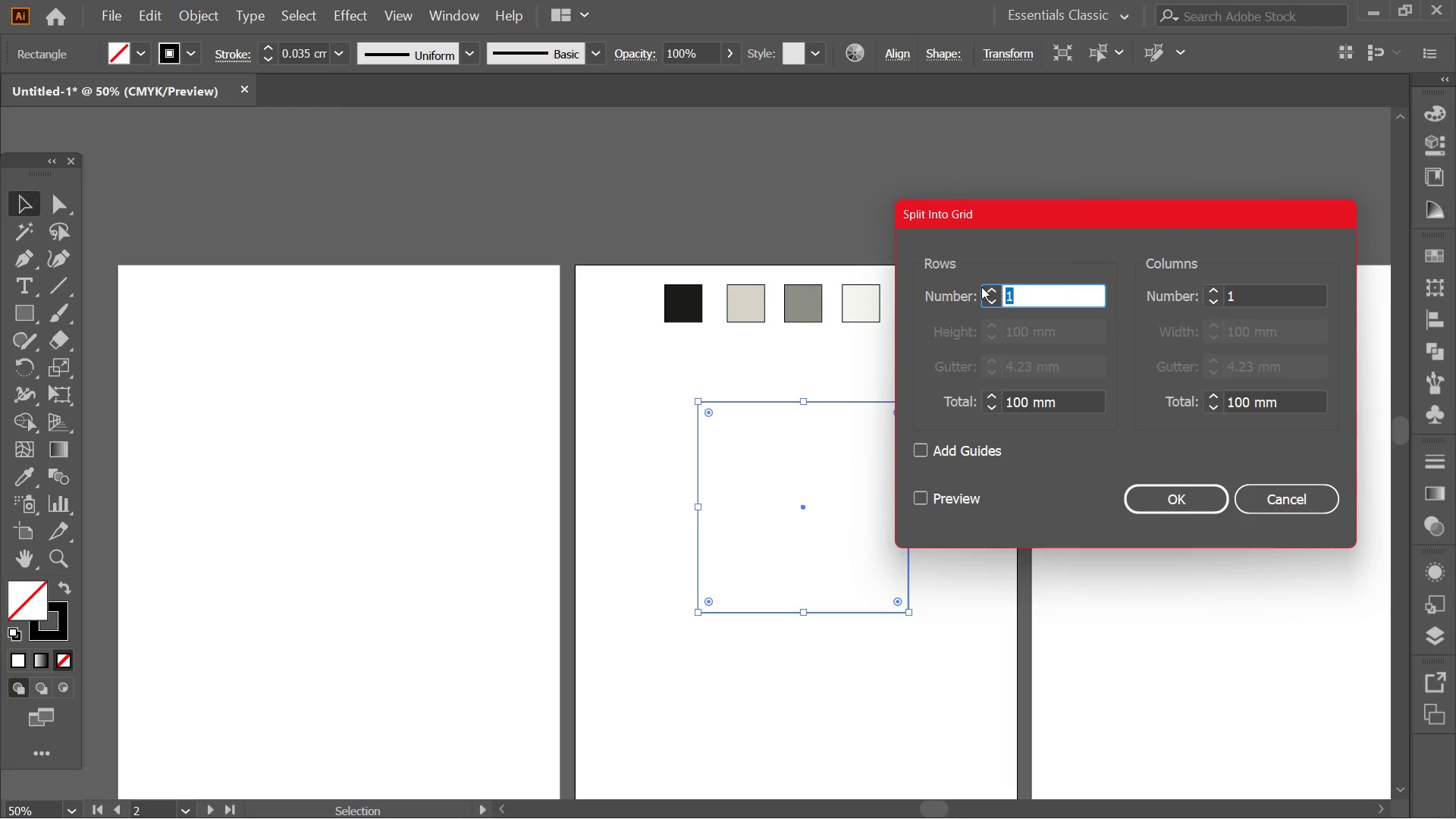 
double_click([987, 288])
 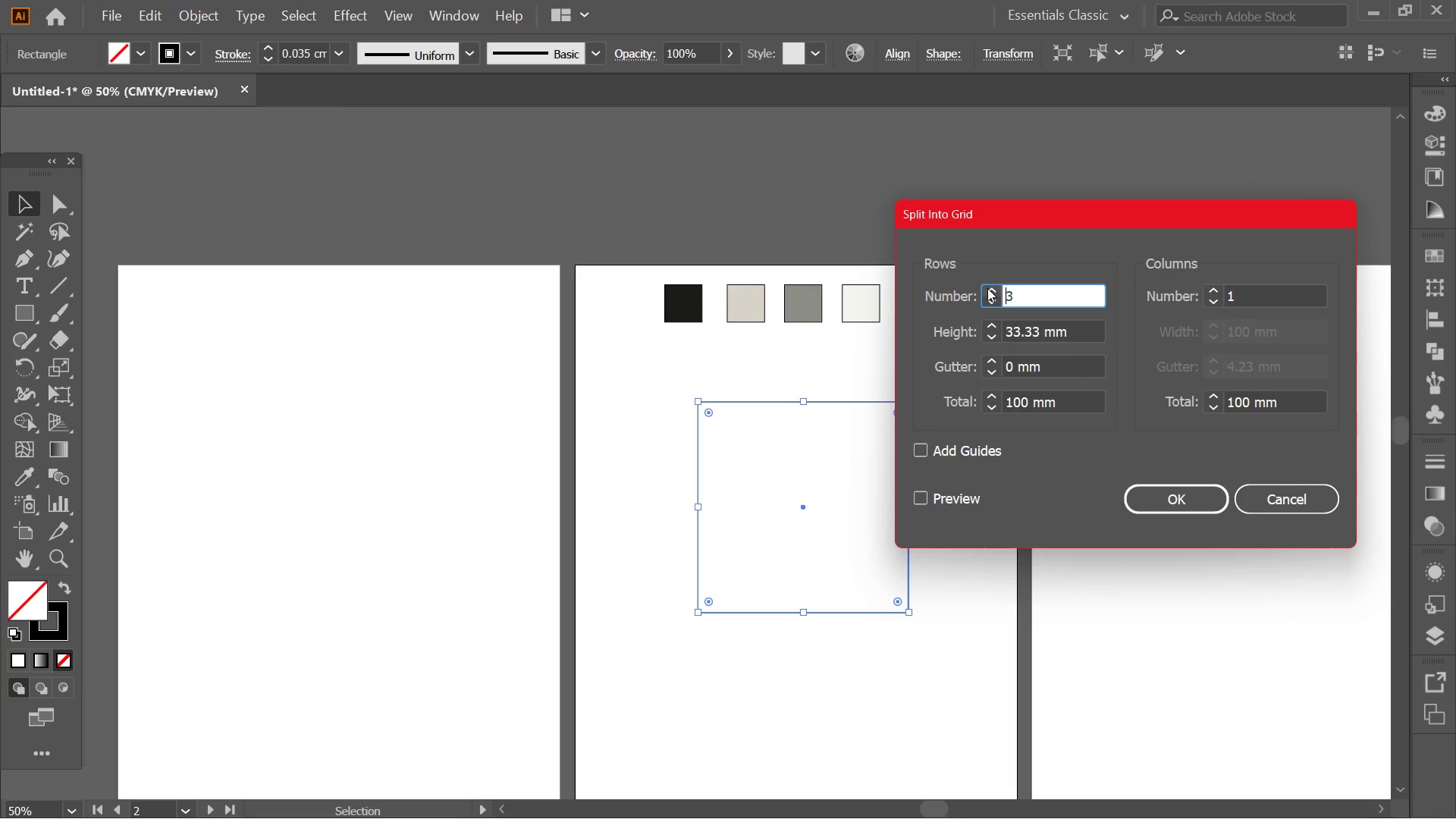 
triple_click([987, 288])
 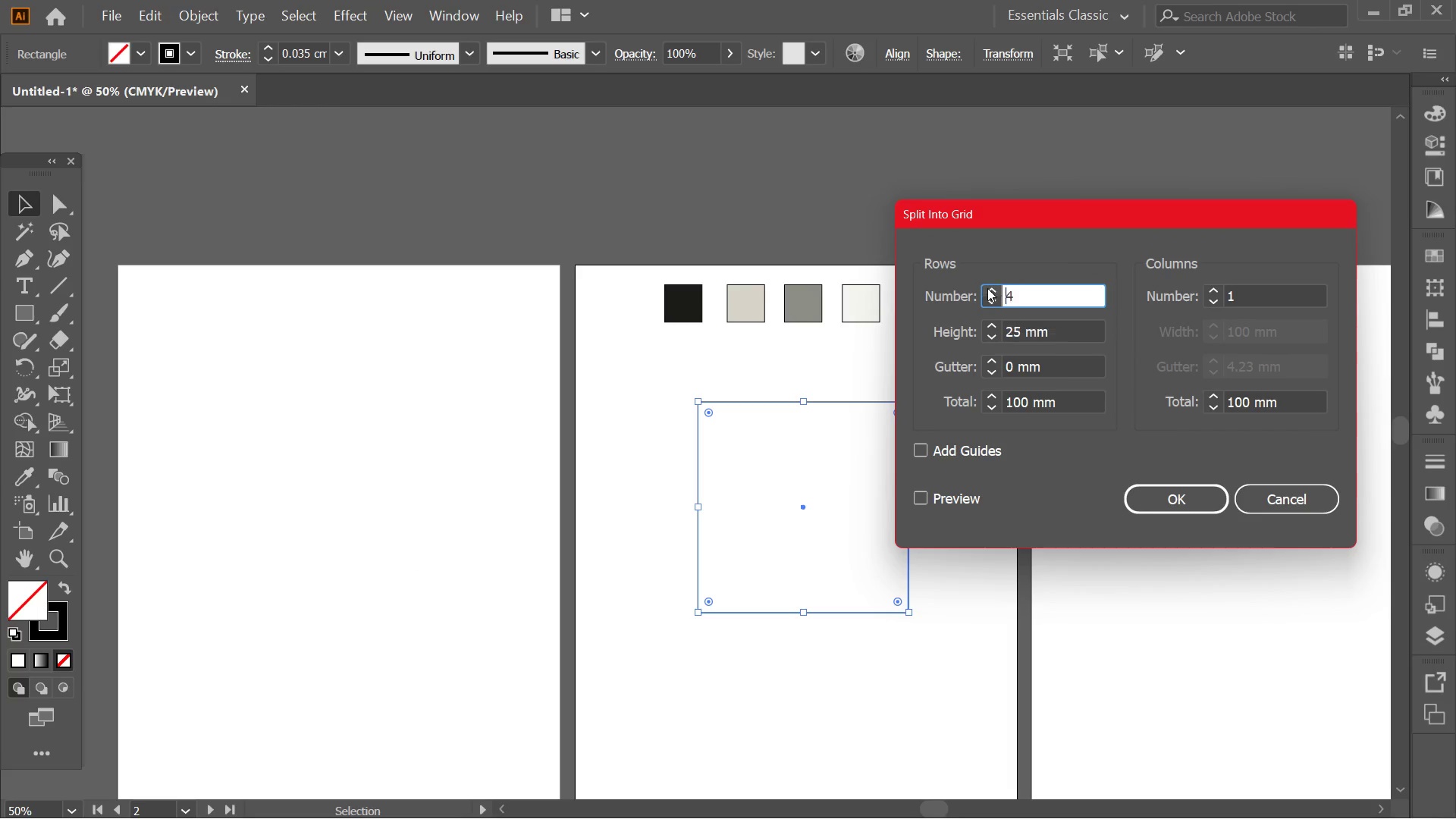 
triple_click([987, 288])
 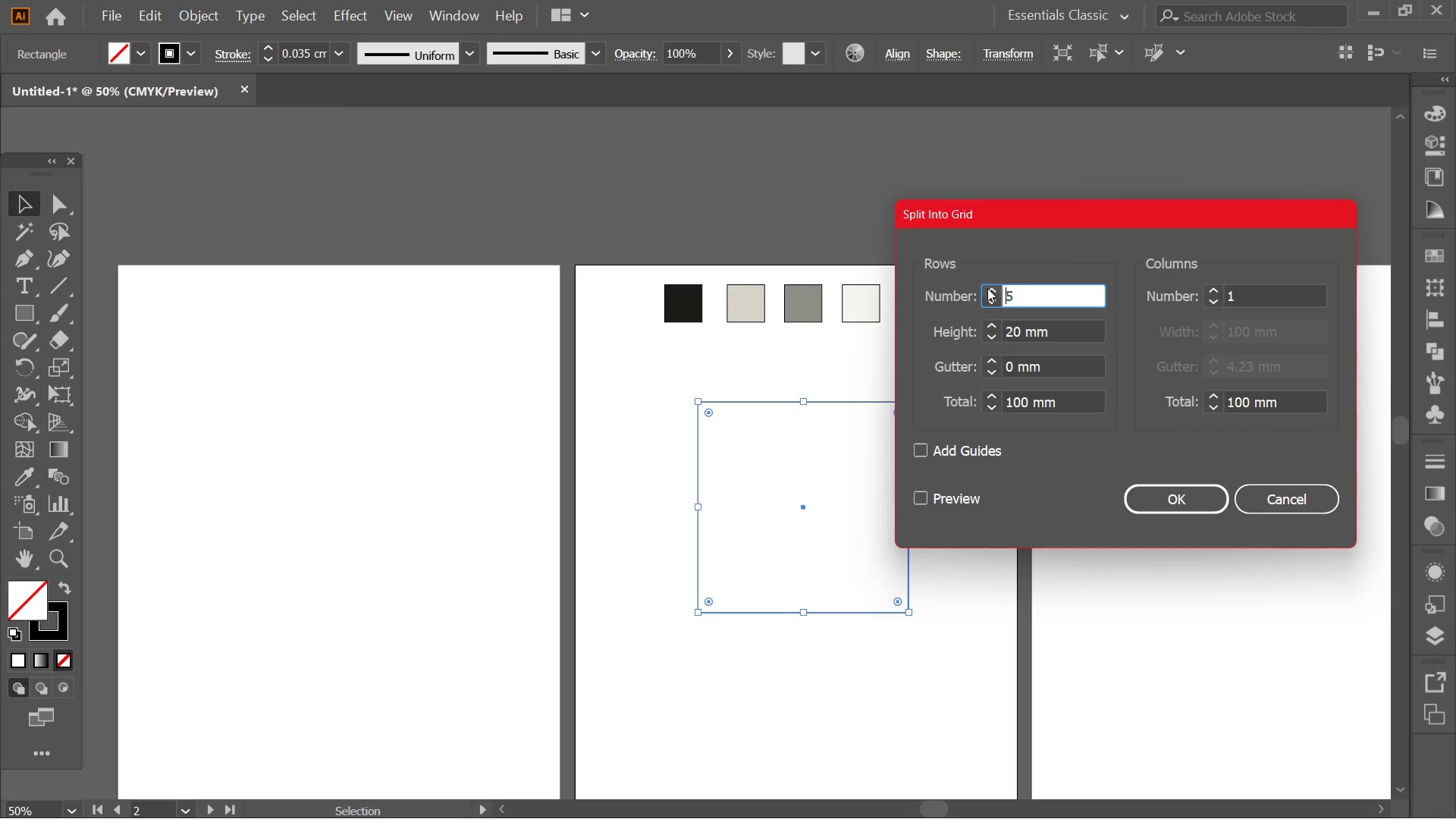 
triple_click([987, 288])
 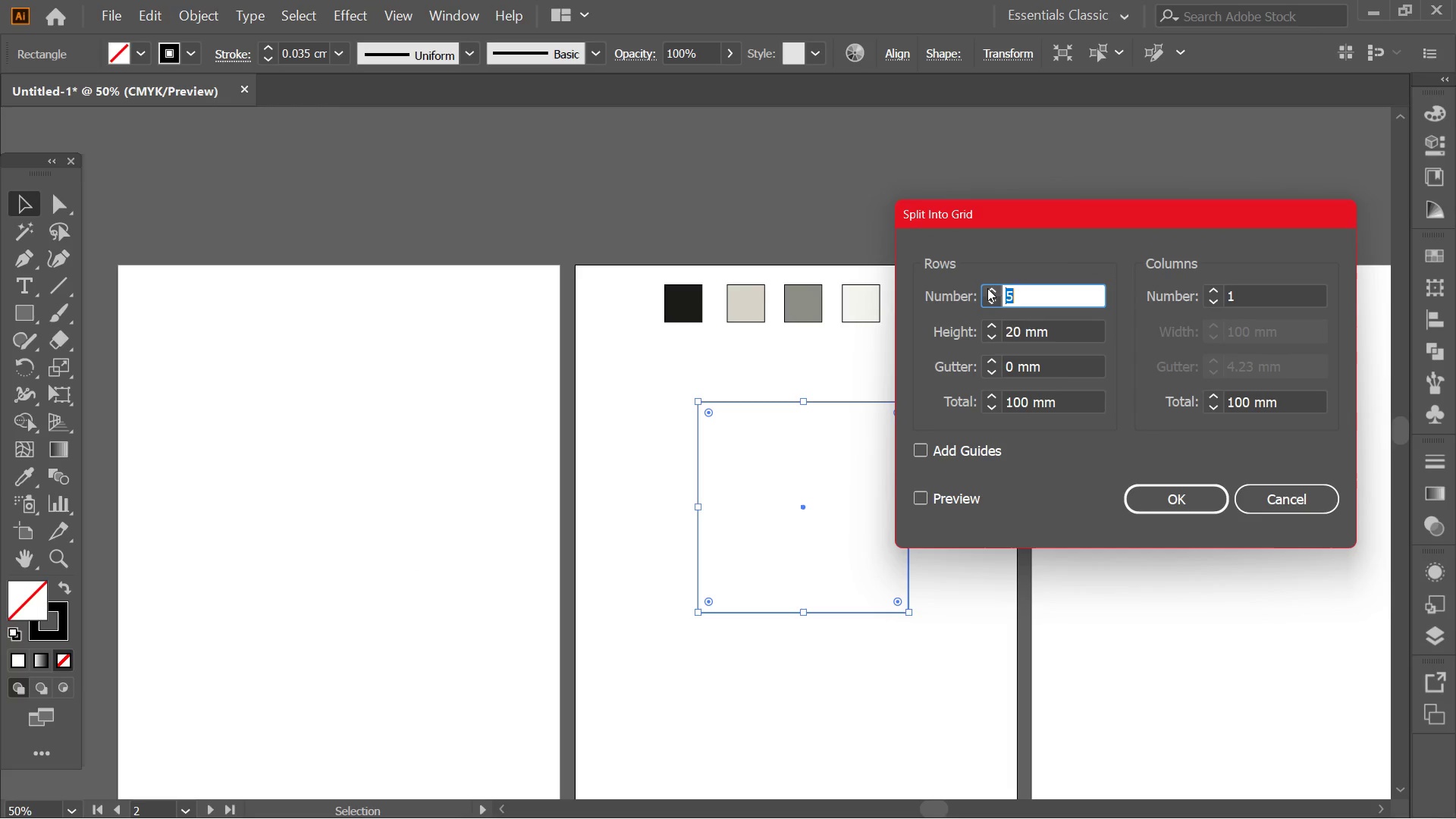 
triple_click([987, 288])
 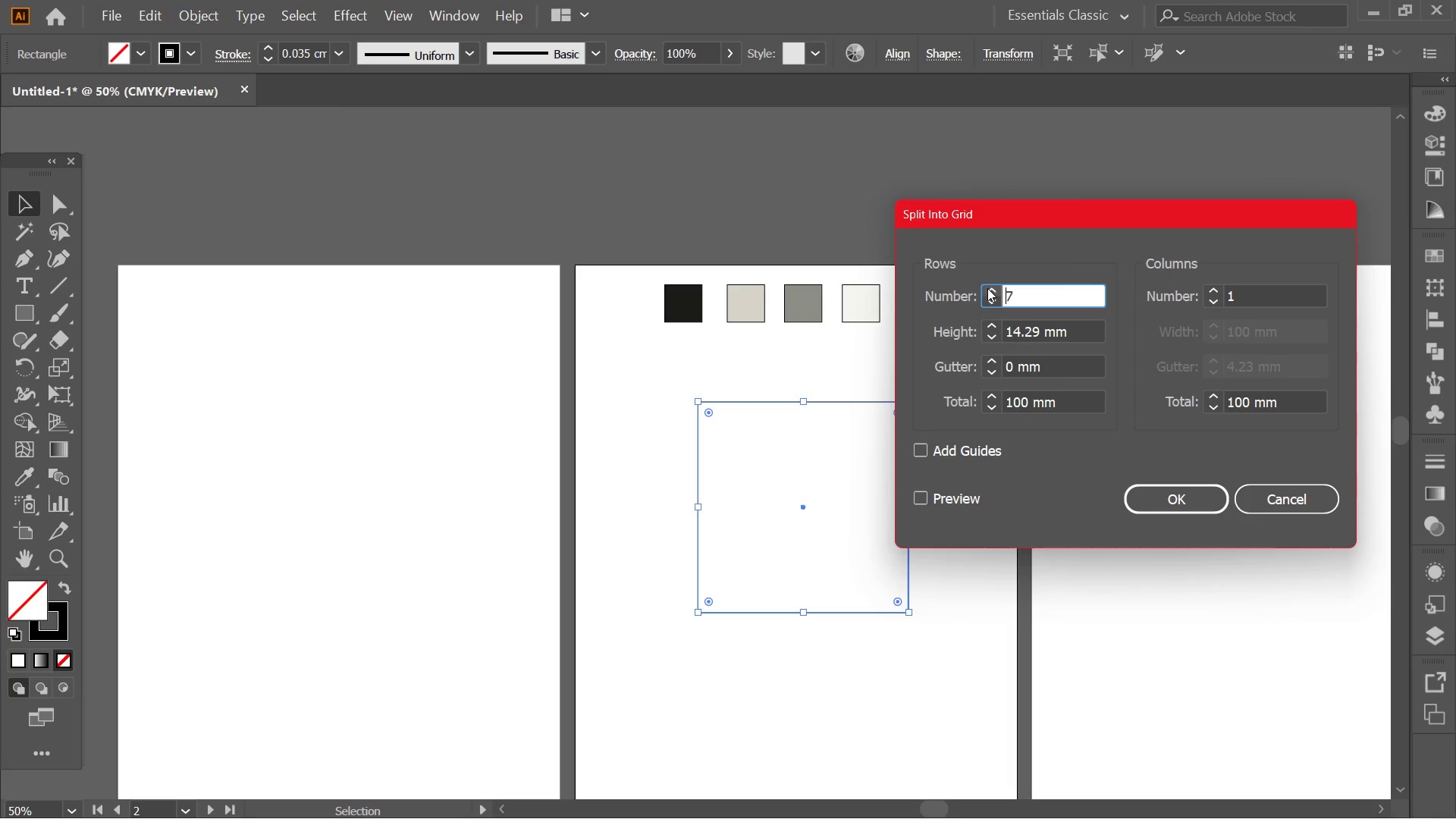 
left_click([987, 288])
 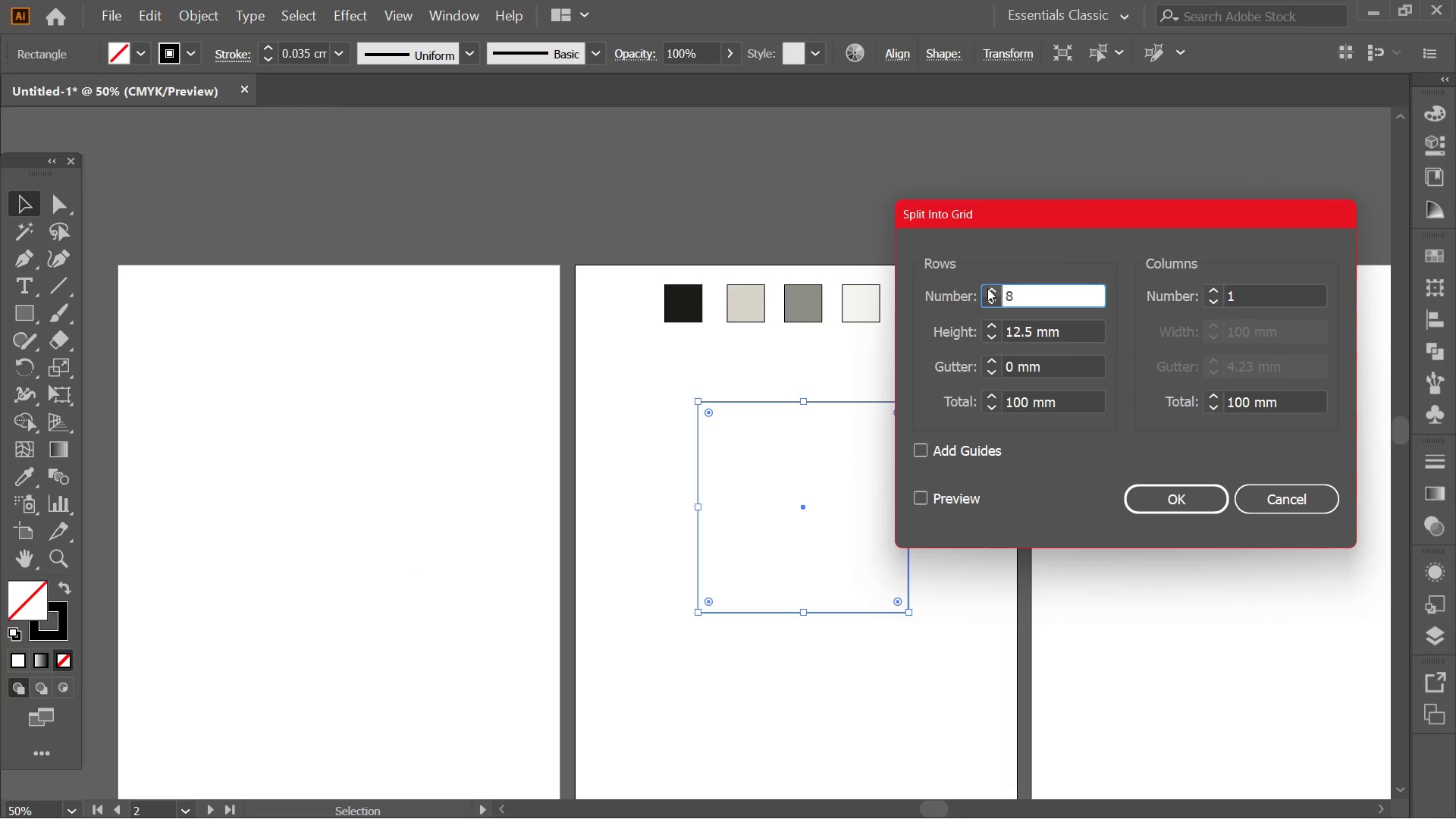 
left_click([987, 288])
 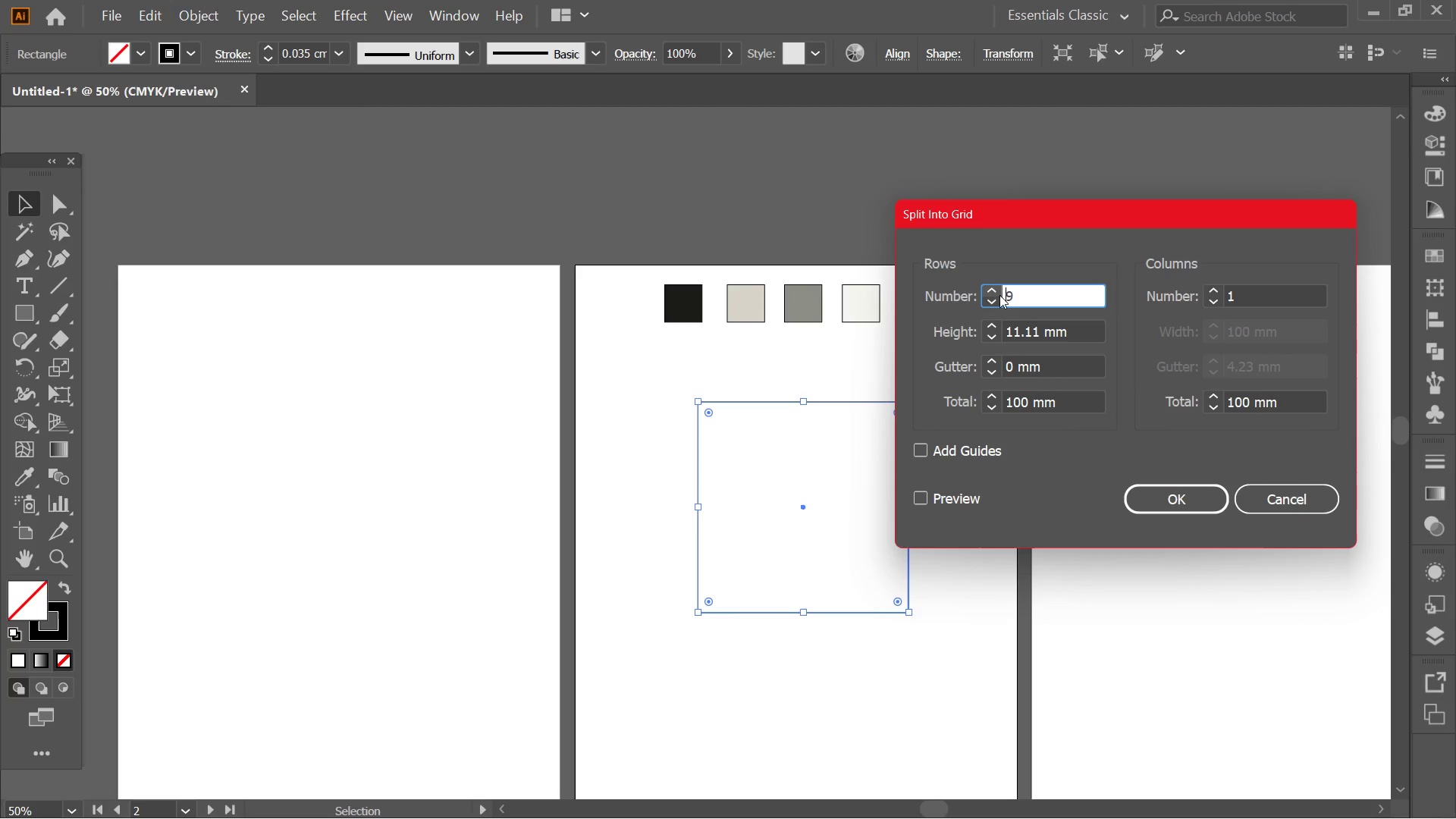 
left_click([990, 303])
 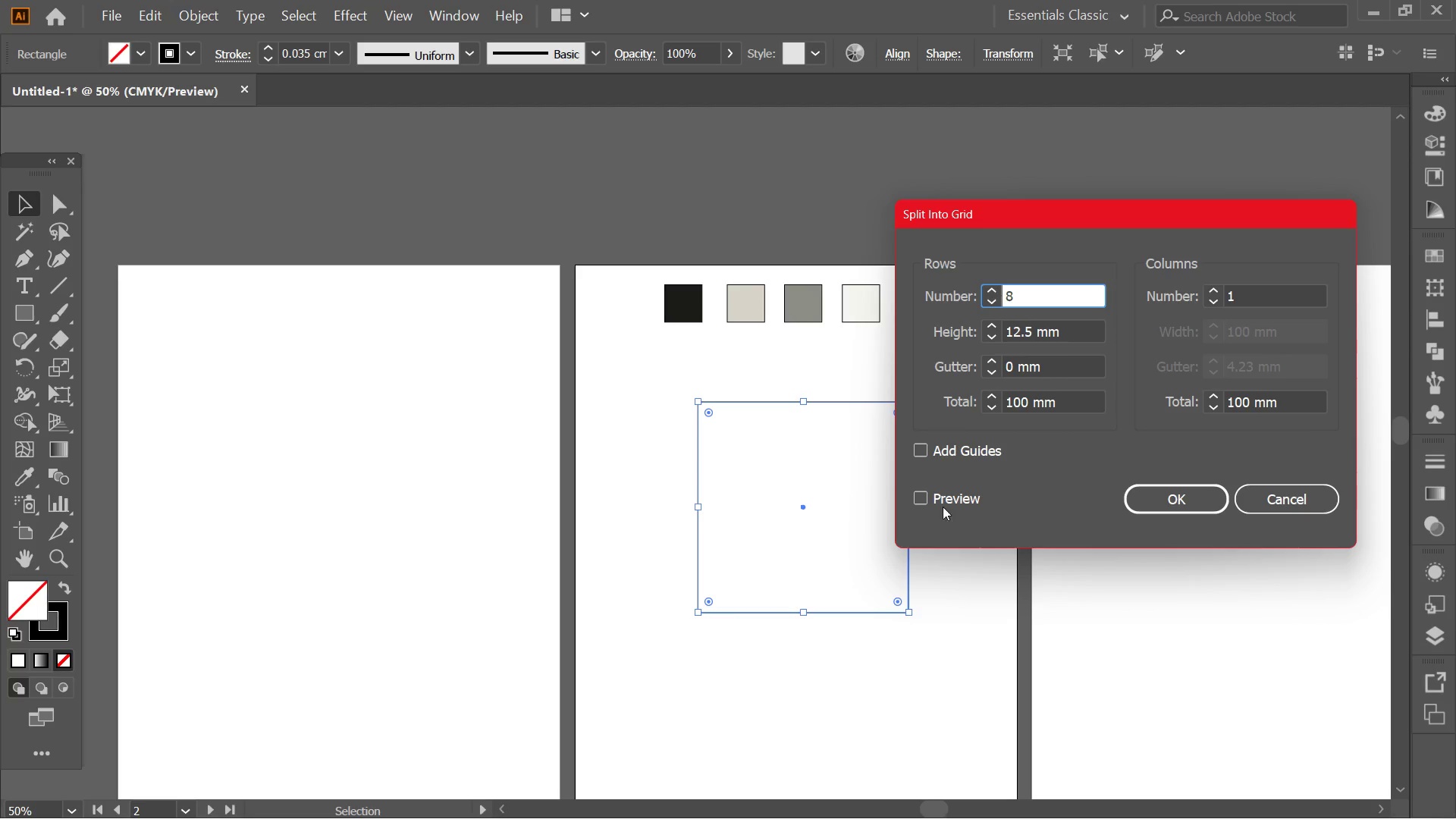 
left_click([943, 494])
 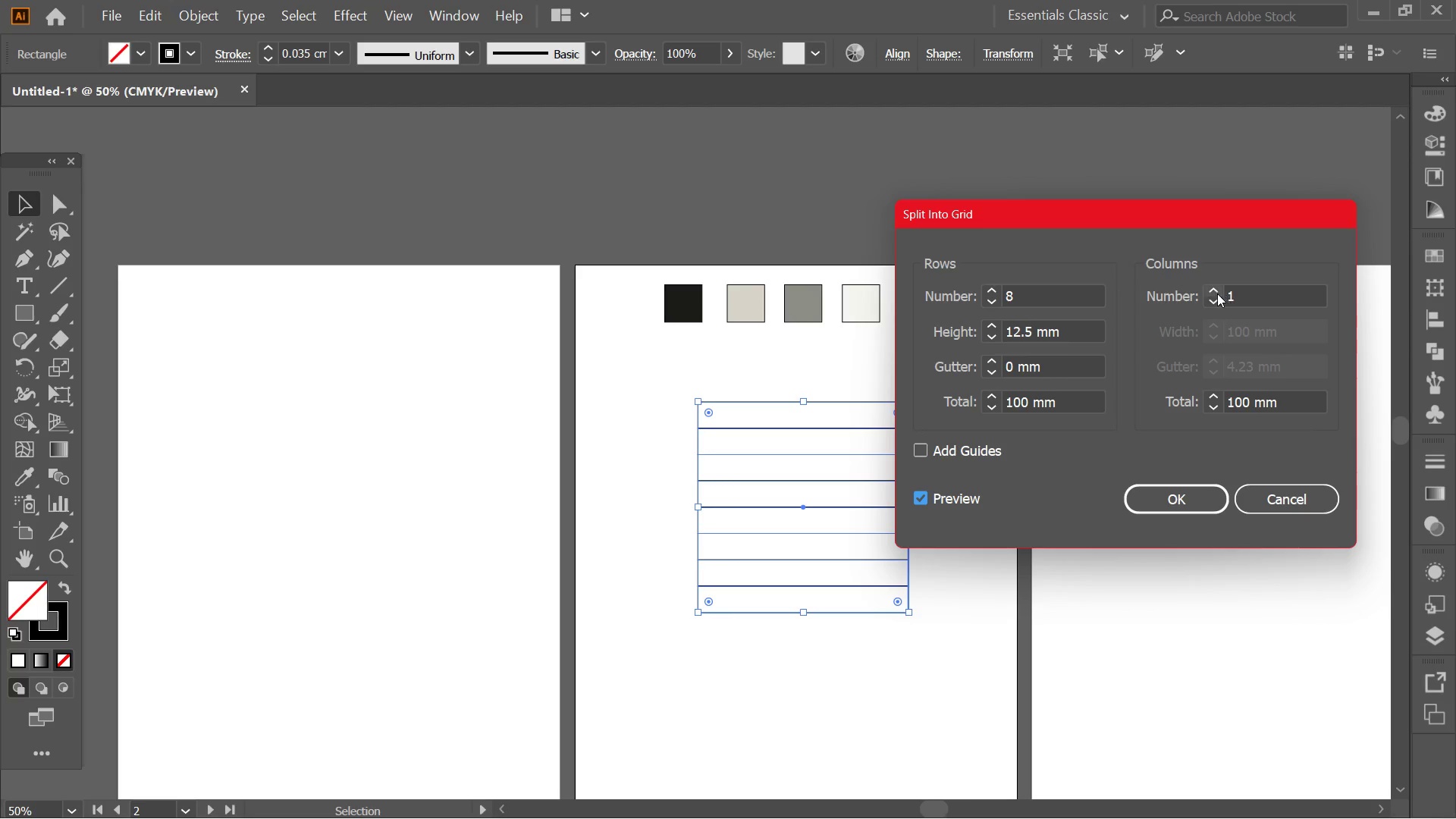 
double_click([1216, 293])
 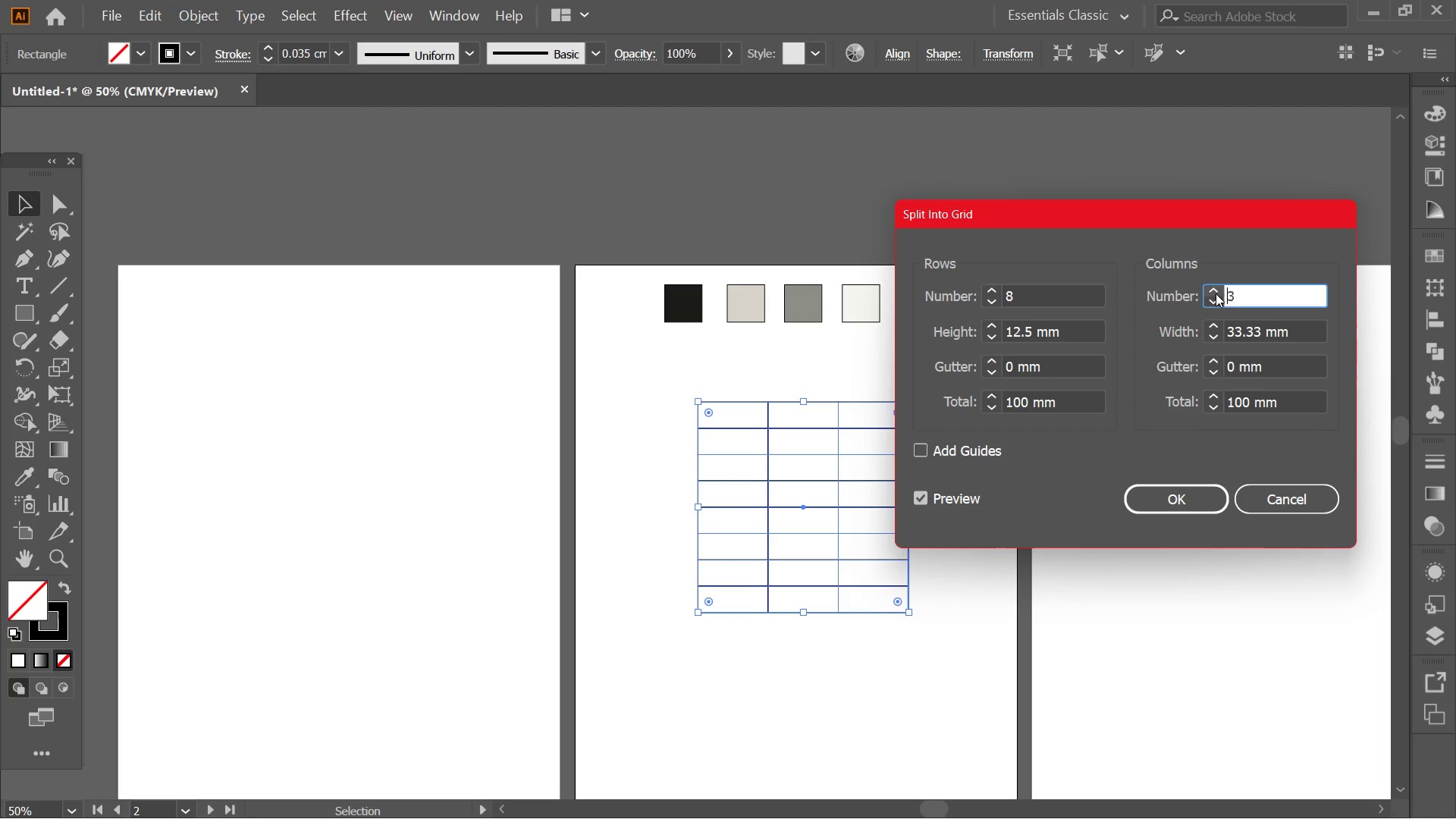 
triple_click([1216, 293])
 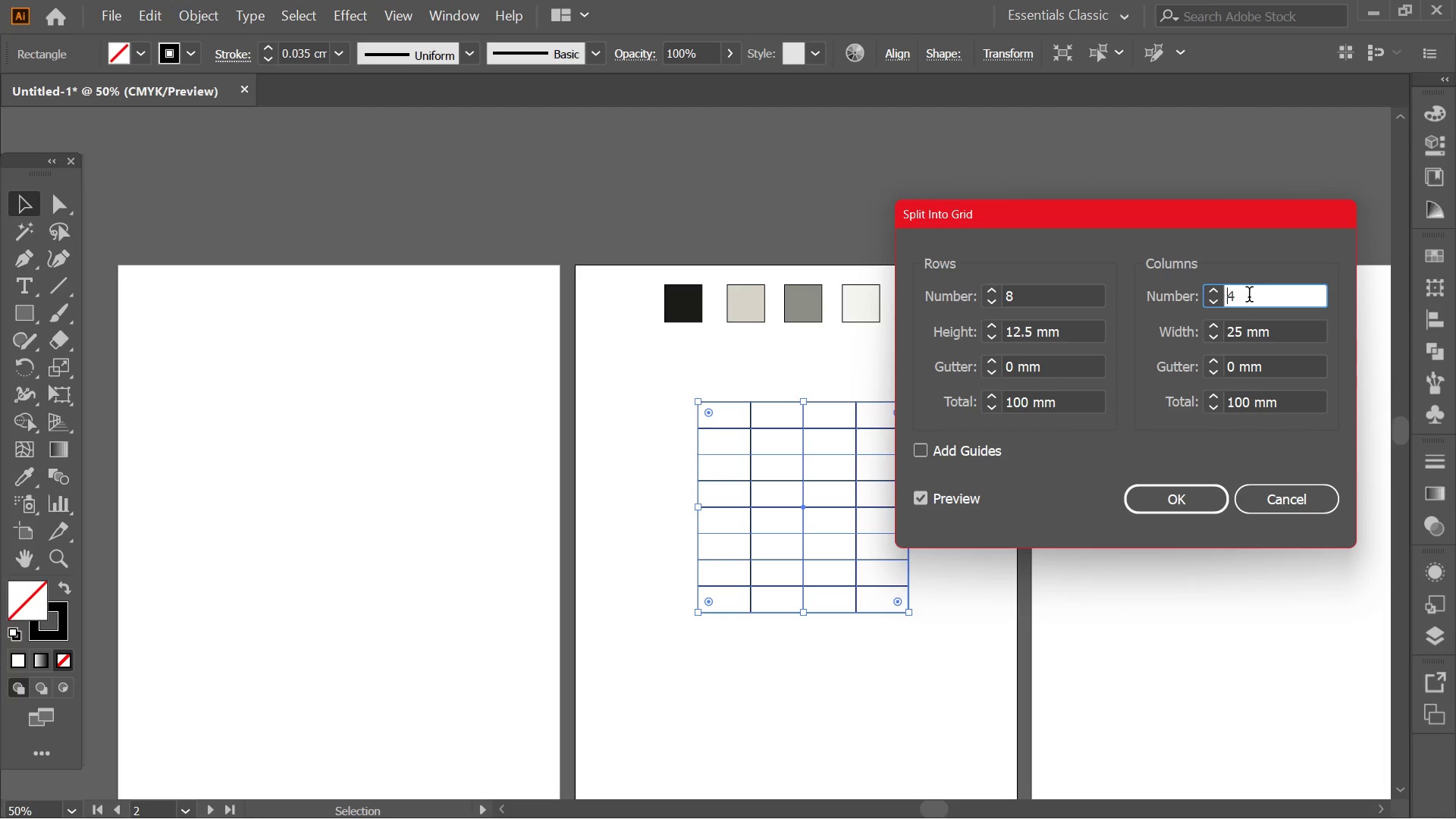 
left_click_drag(start_coordinate=[1258, 297], to_coordinate=[1178, 297])
 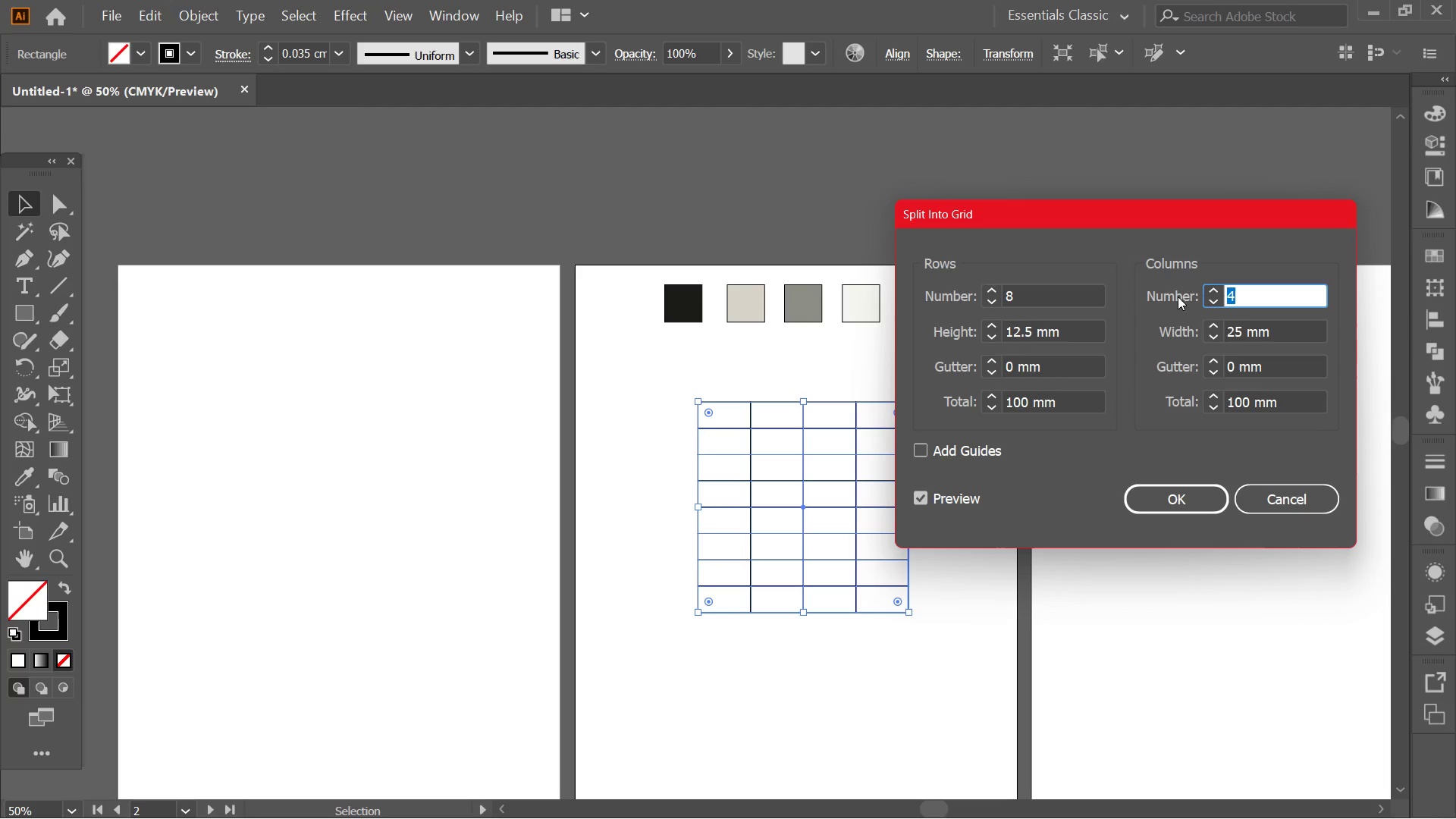 
key(Numpad8)
 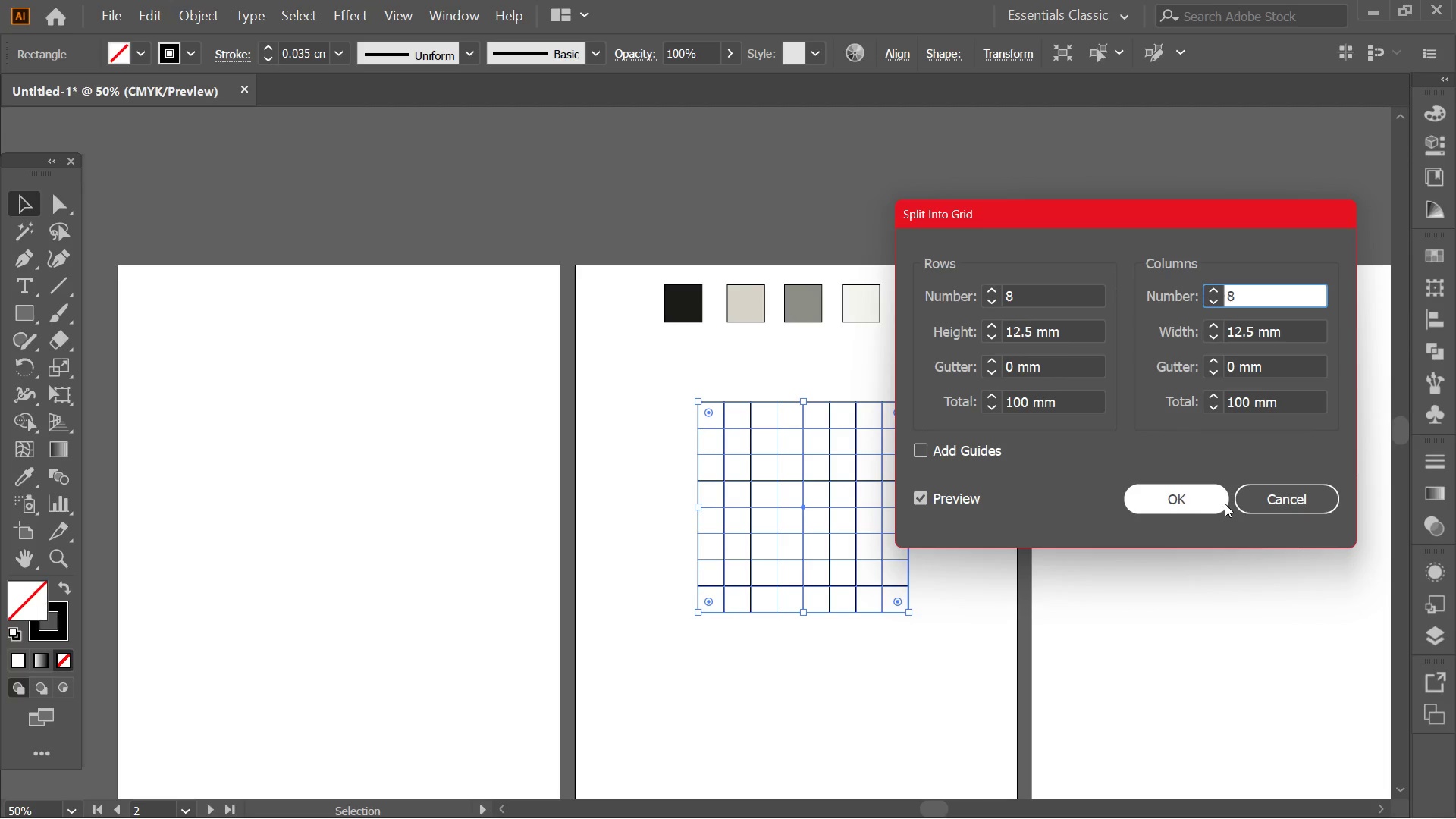 
left_click([1222, 489])
 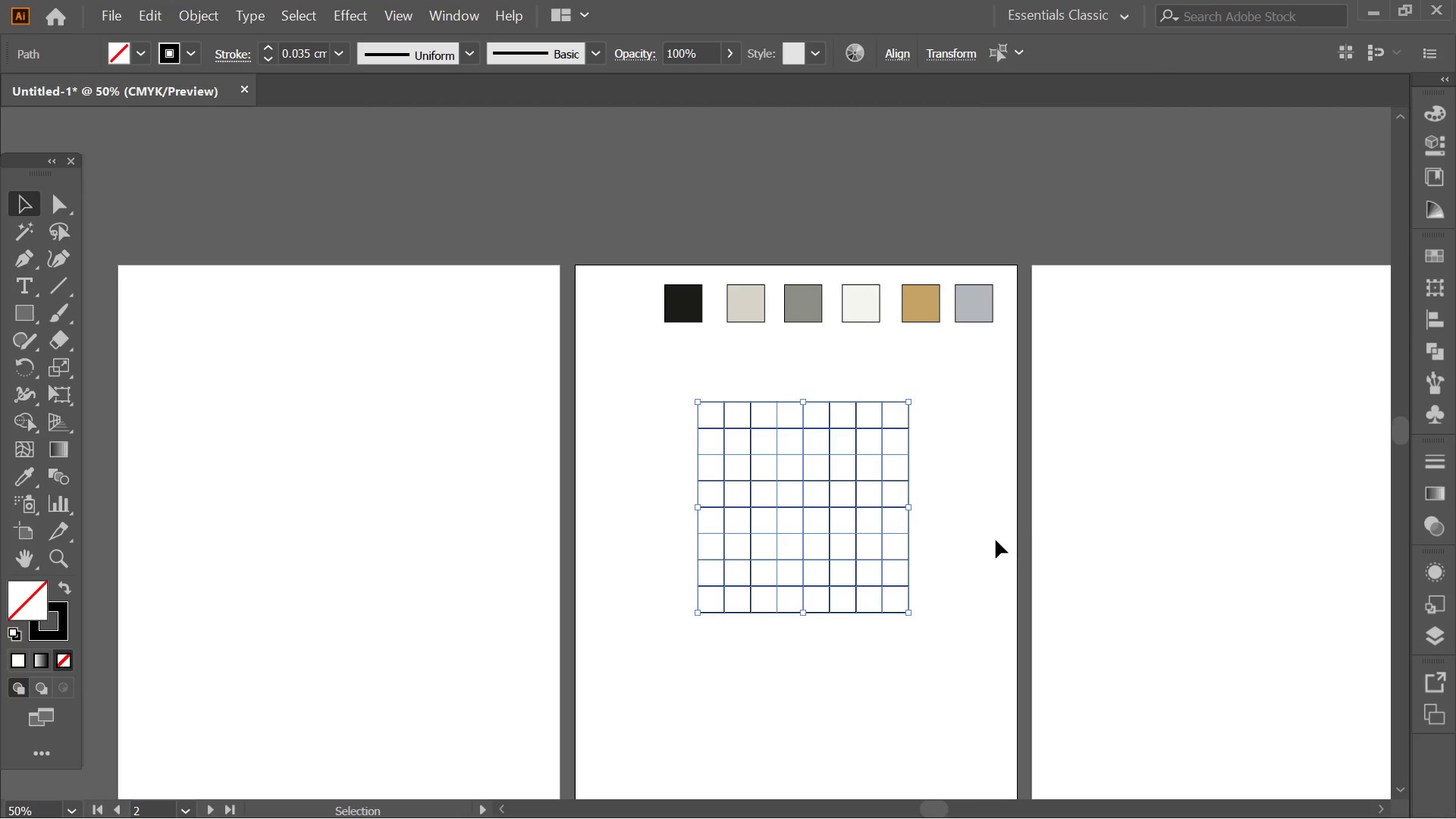 
left_click([994, 540])
 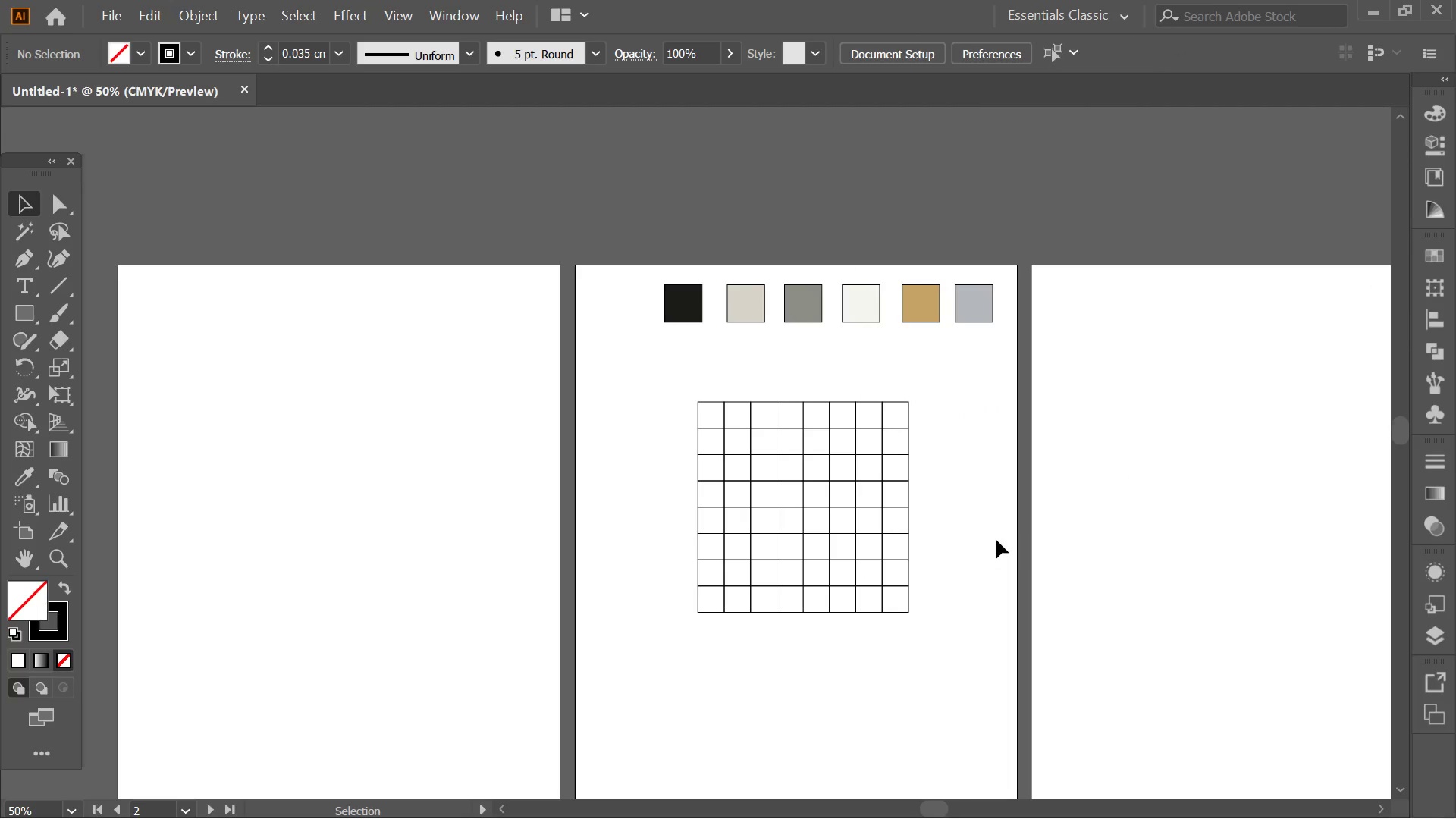 
key(Alt+AltLeft)
 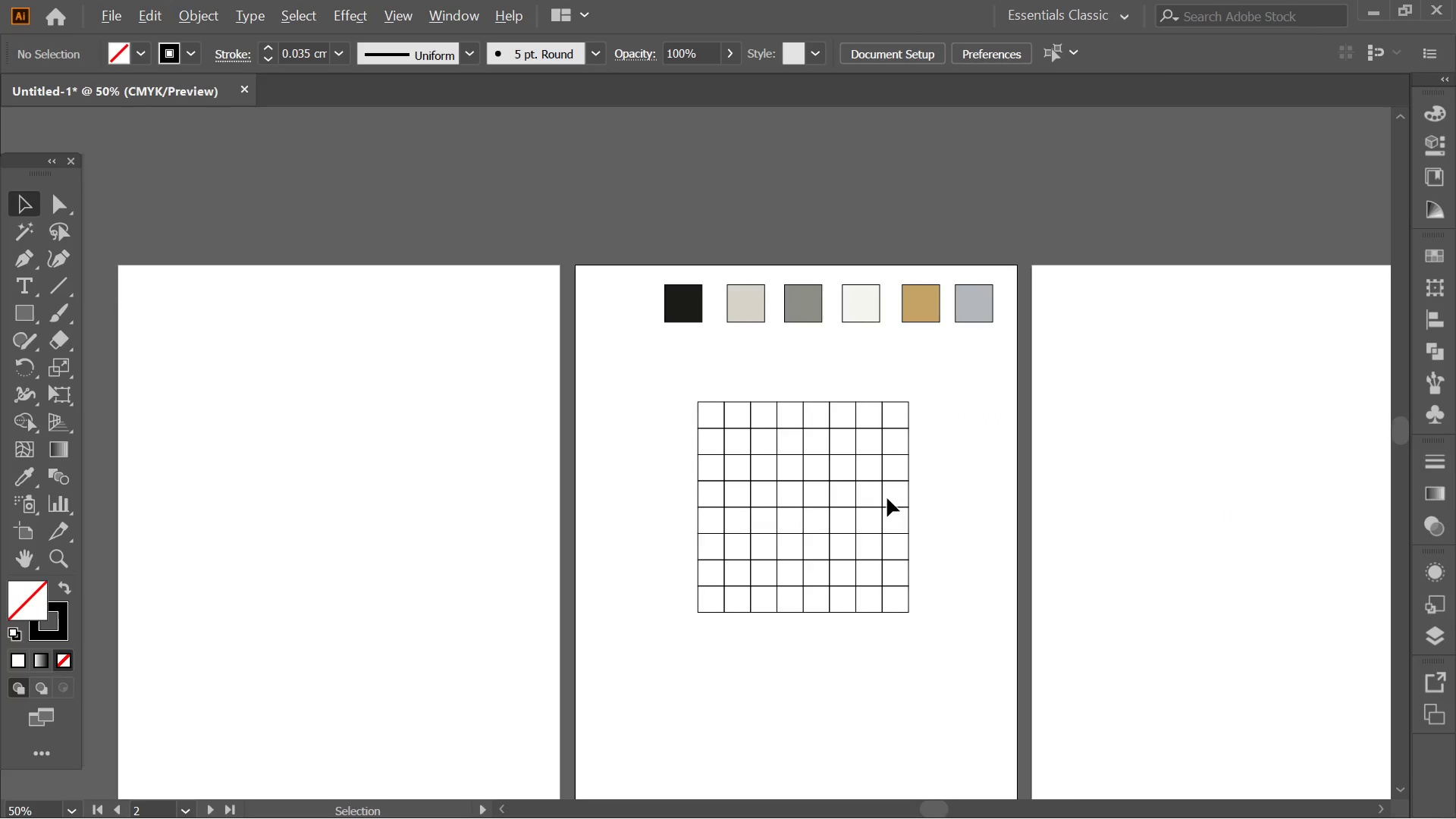 
scroll: coordinate [886, 497], scroll_direction: up, amount: 2.0
 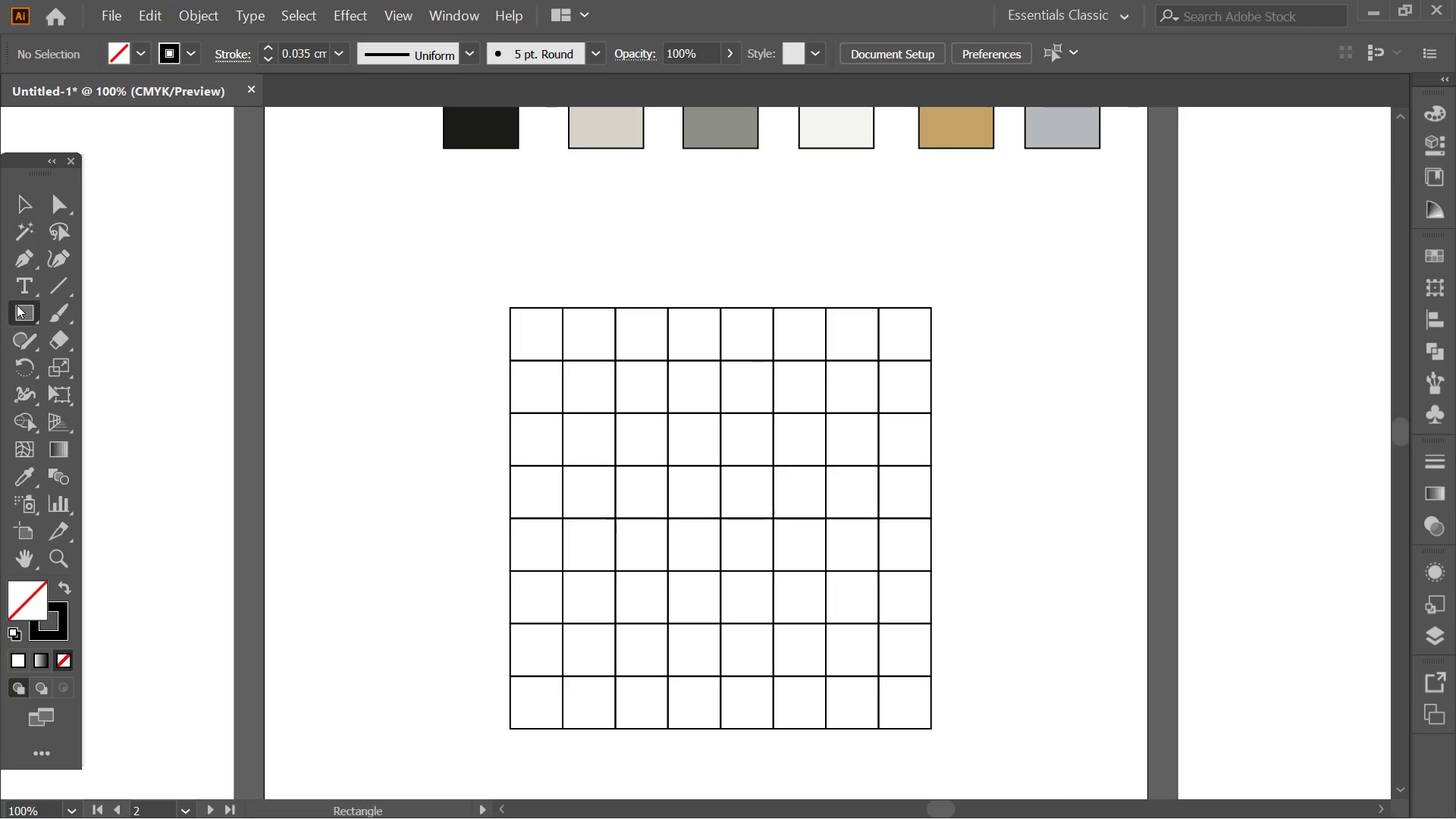 
left_click([17, 305])
 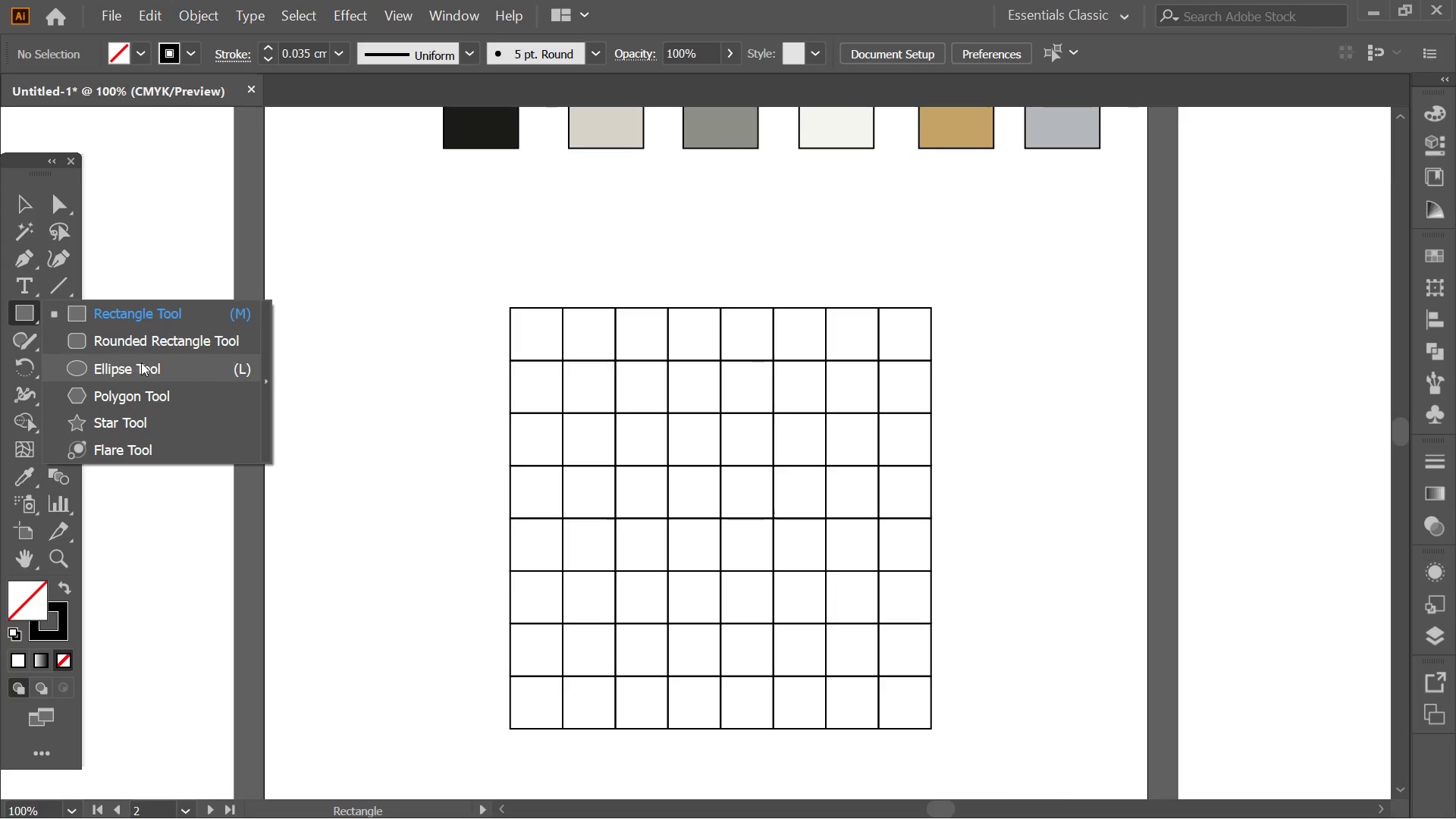 
left_click([141, 362])
 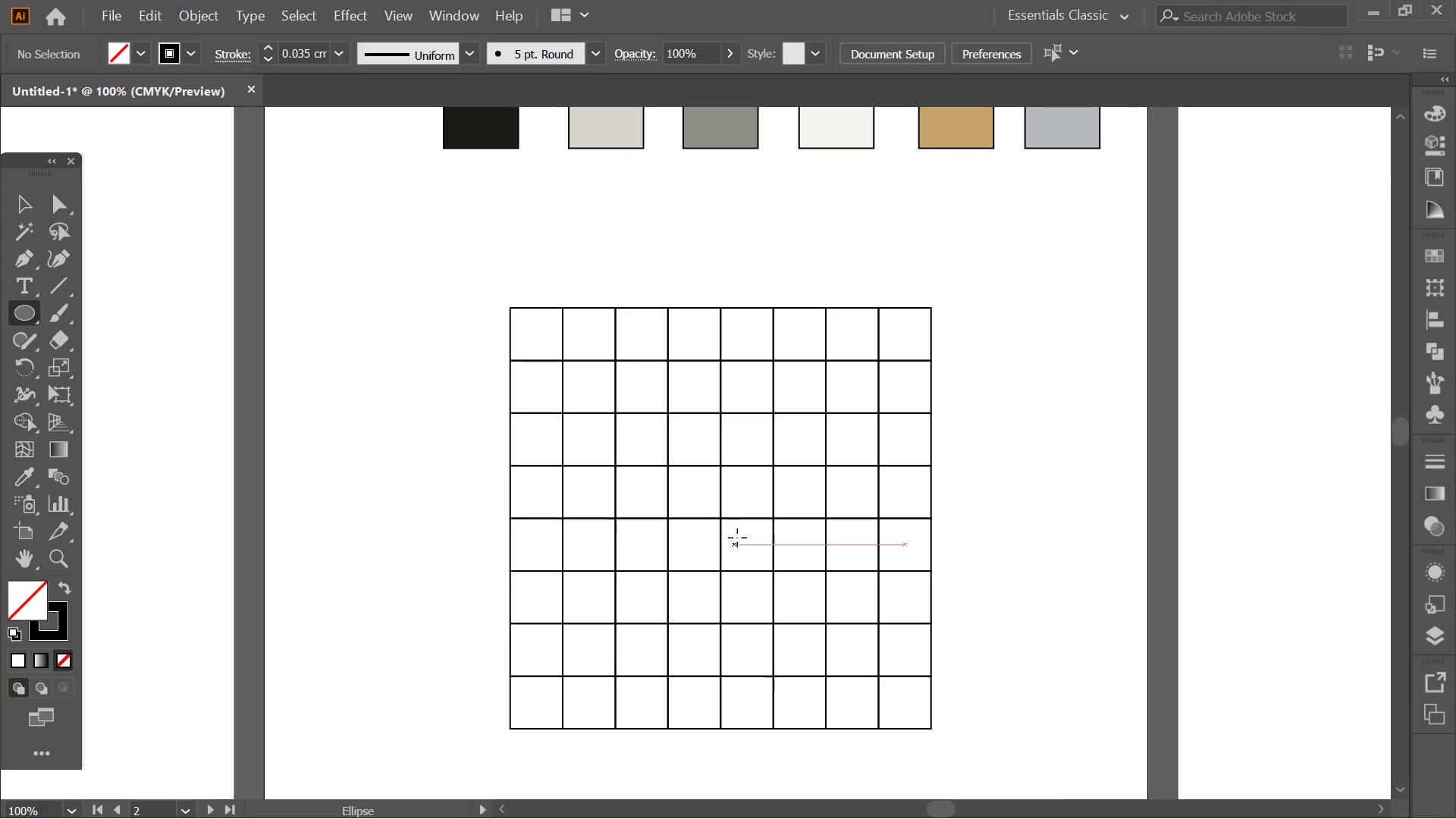 
hold_key(key=ShiftLeft, duration=3.19)
hold_key(key=AltLeft, duration=3.03)
left_click_drag(start_coordinate=[720, 518], to_coordinate=[932, 657])
 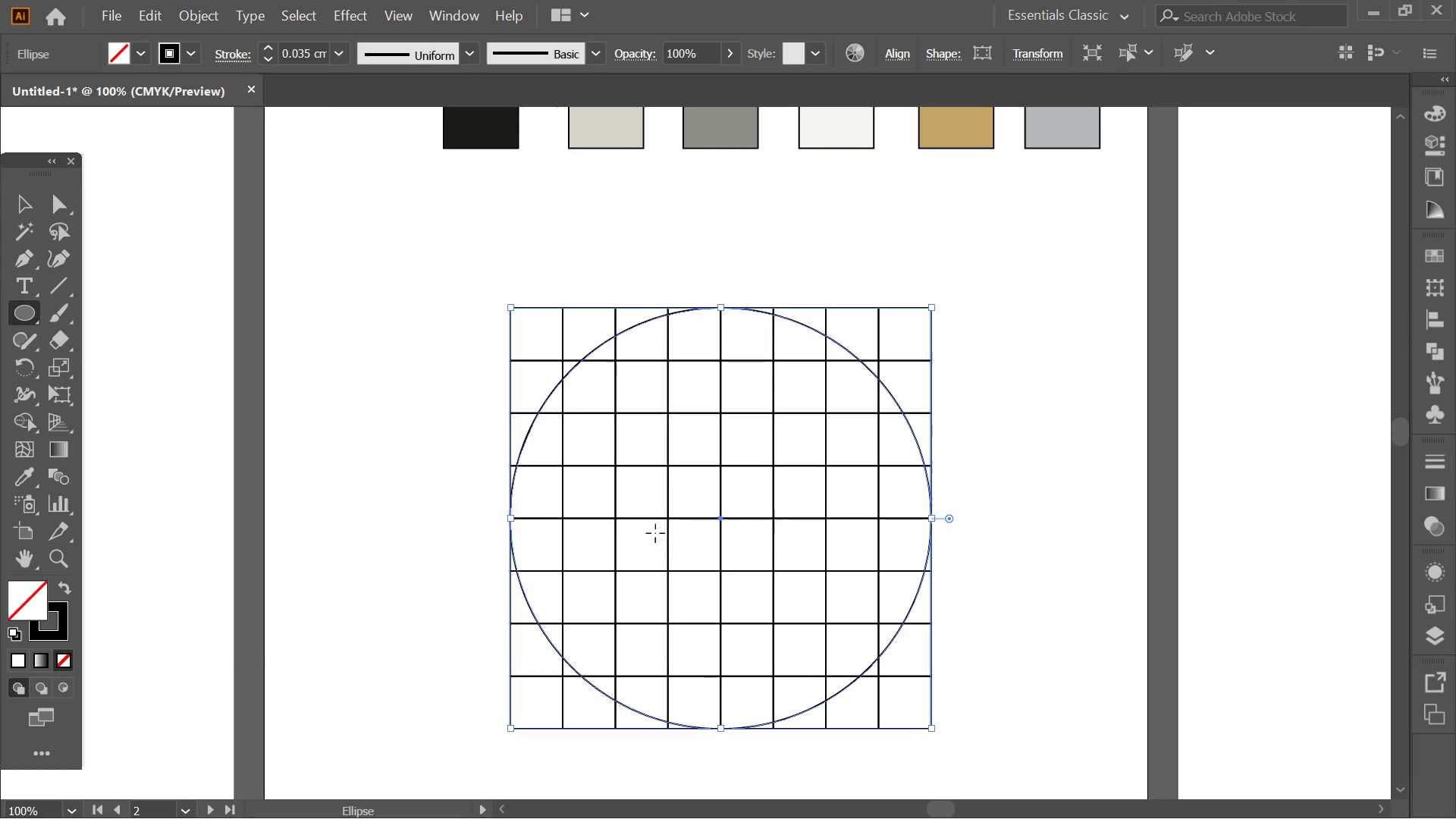 
hold_key(key=AltLeft, duration=2.48)
 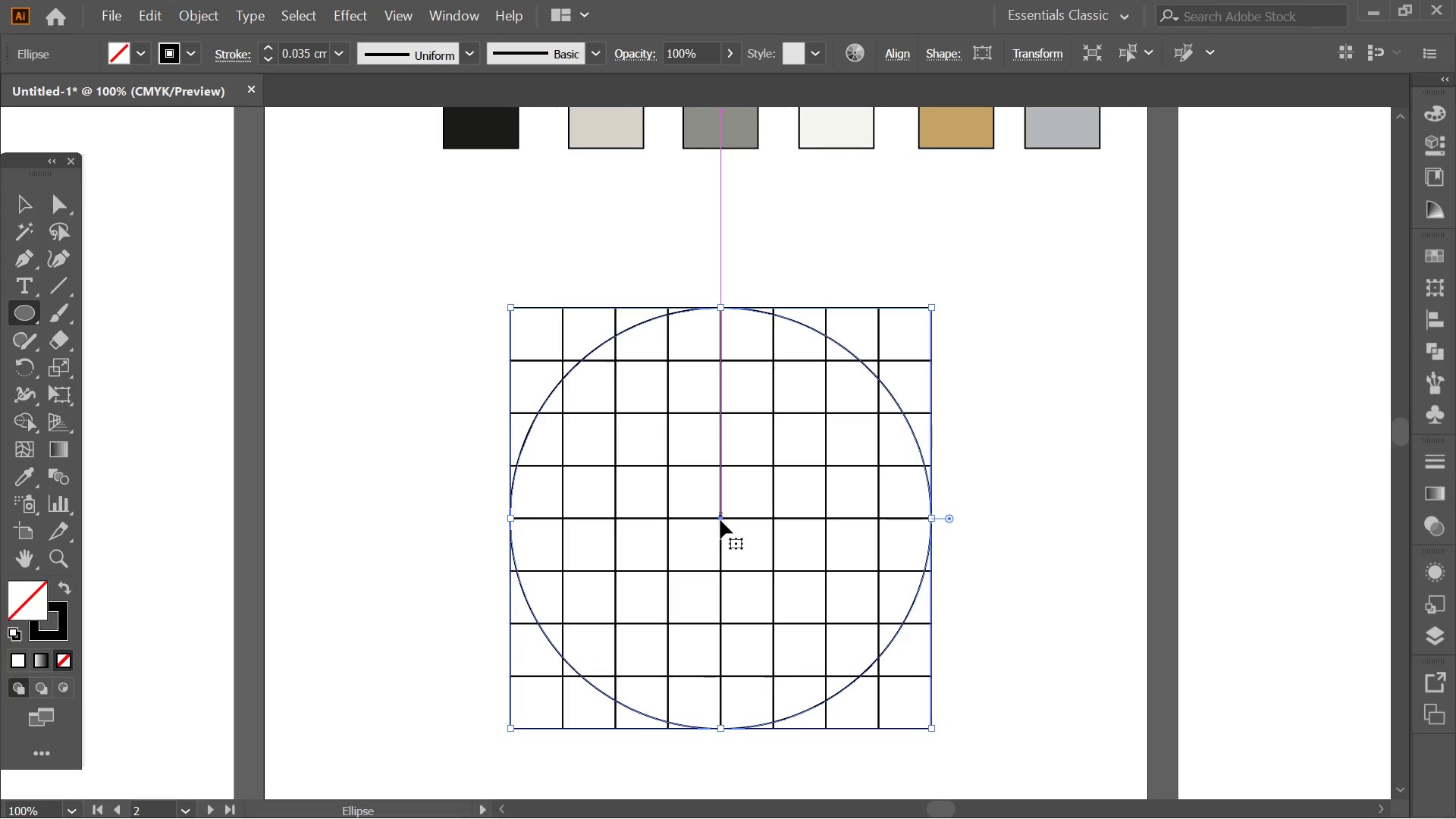 
hold_key(key=ShiftLeft, duration=2.44)
 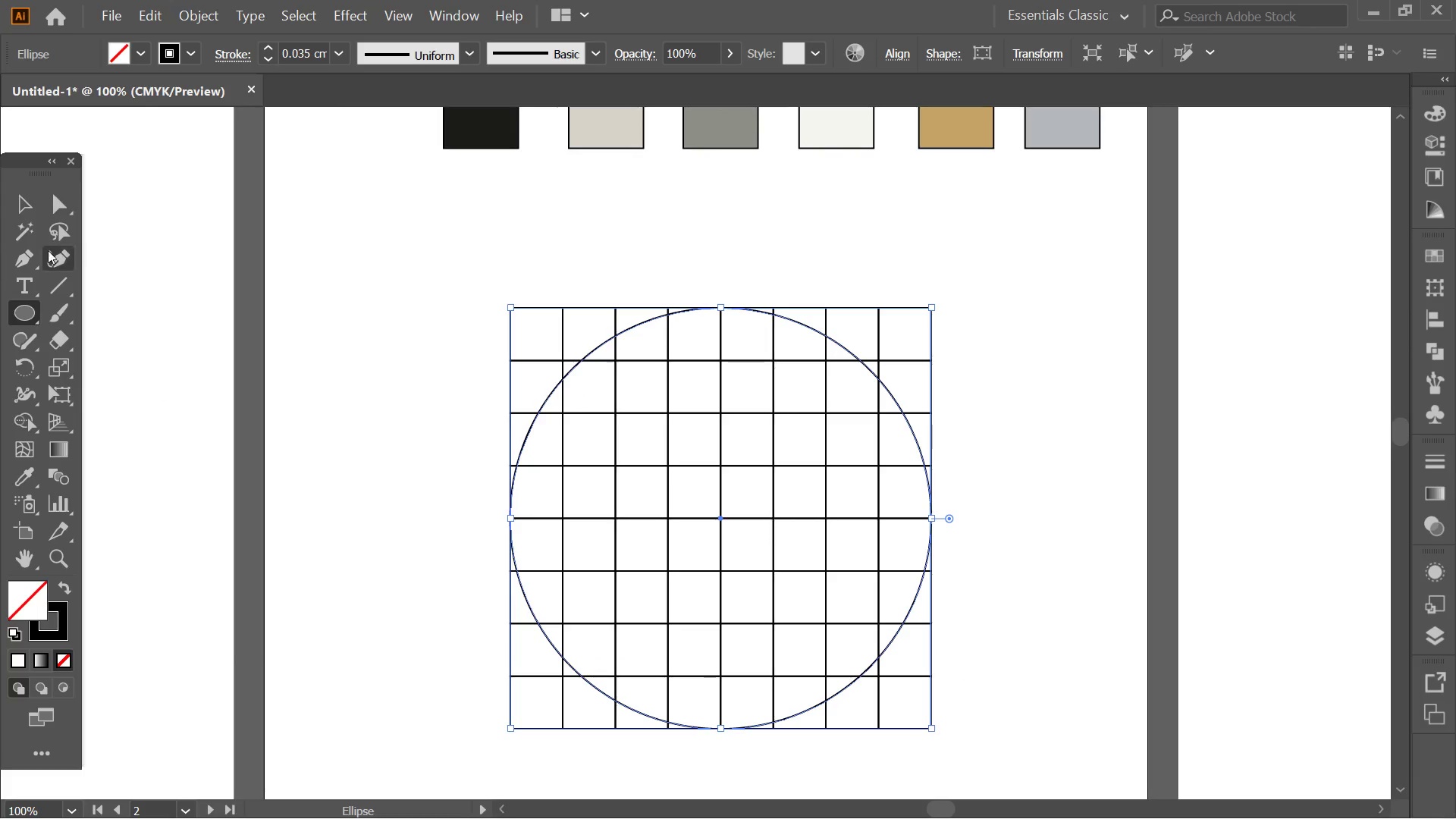 
double_click([17, 215])
 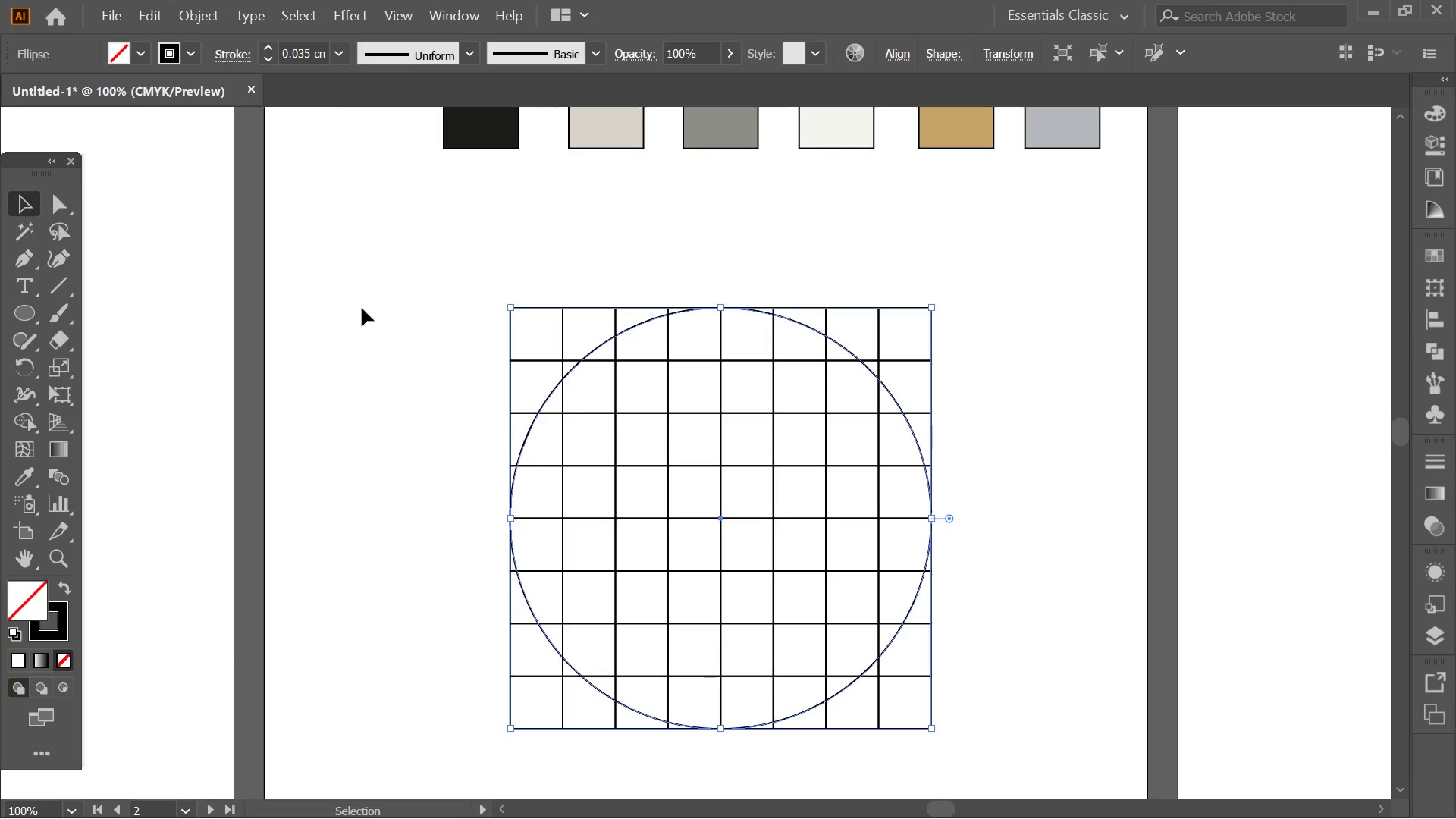 
key(Alt+AltLeft)
 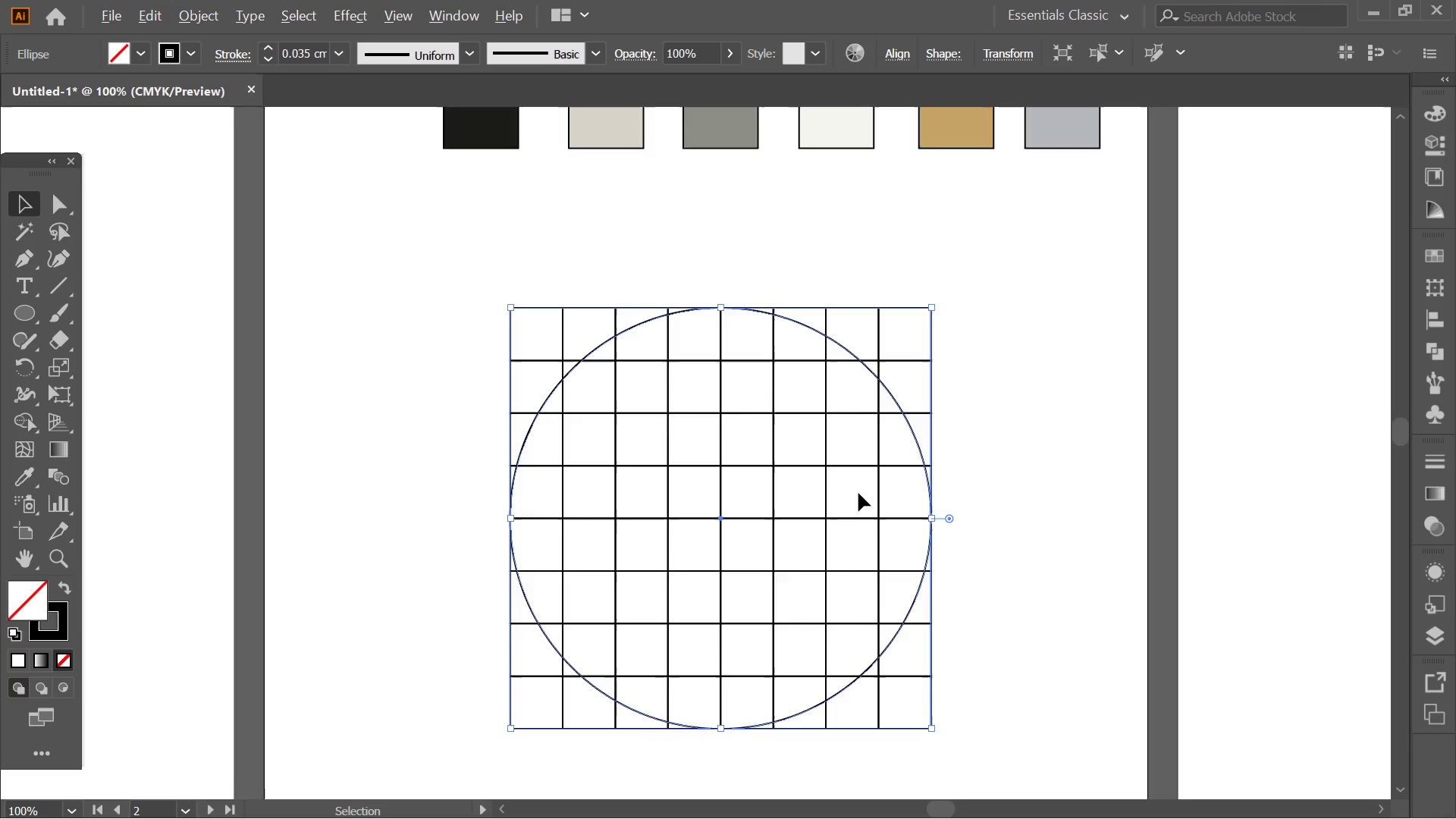 
scroll: coordinate [858, 493], scroll_direction: down, amount: 1.0
 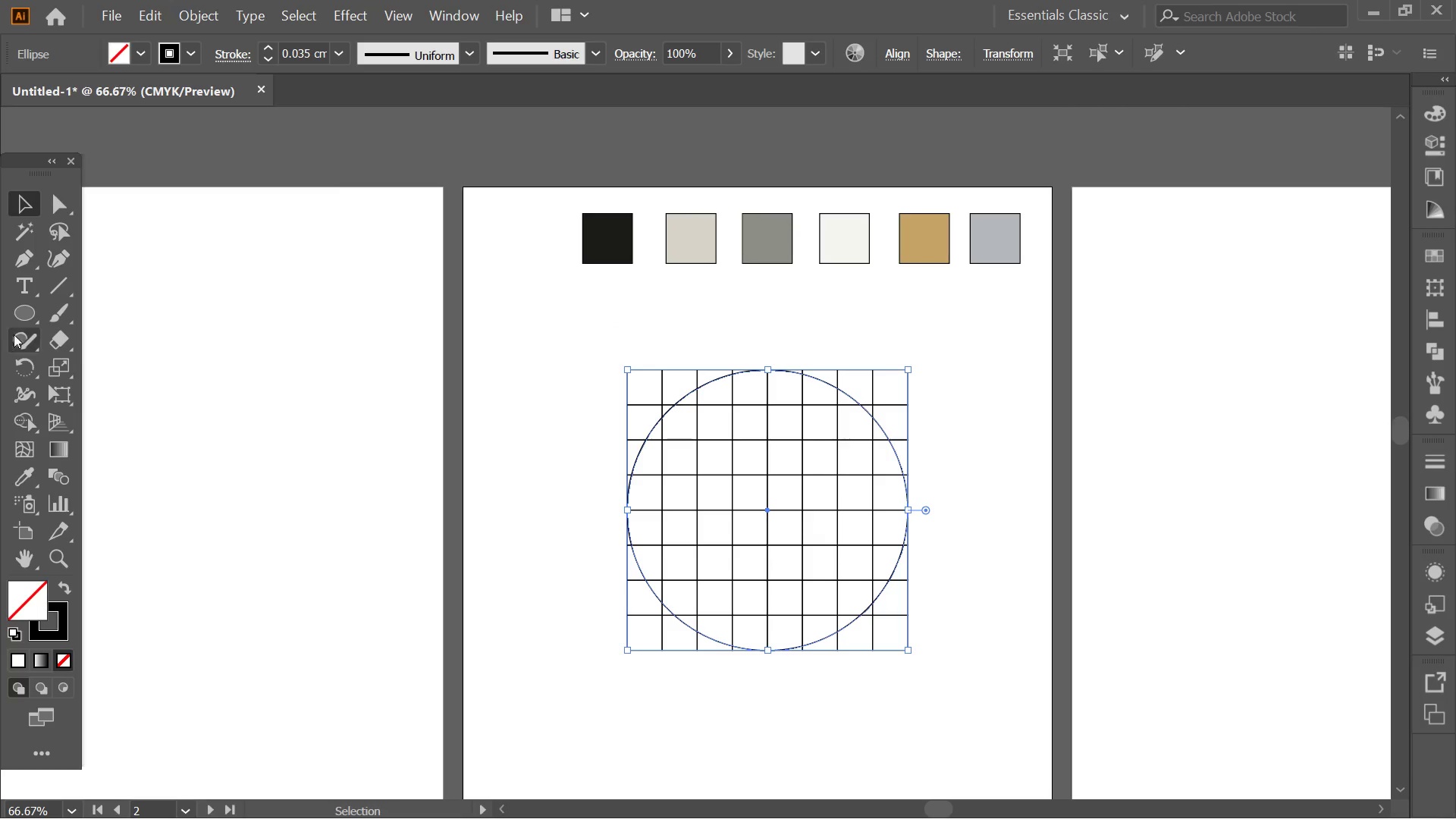 
left_click([14, 313])
 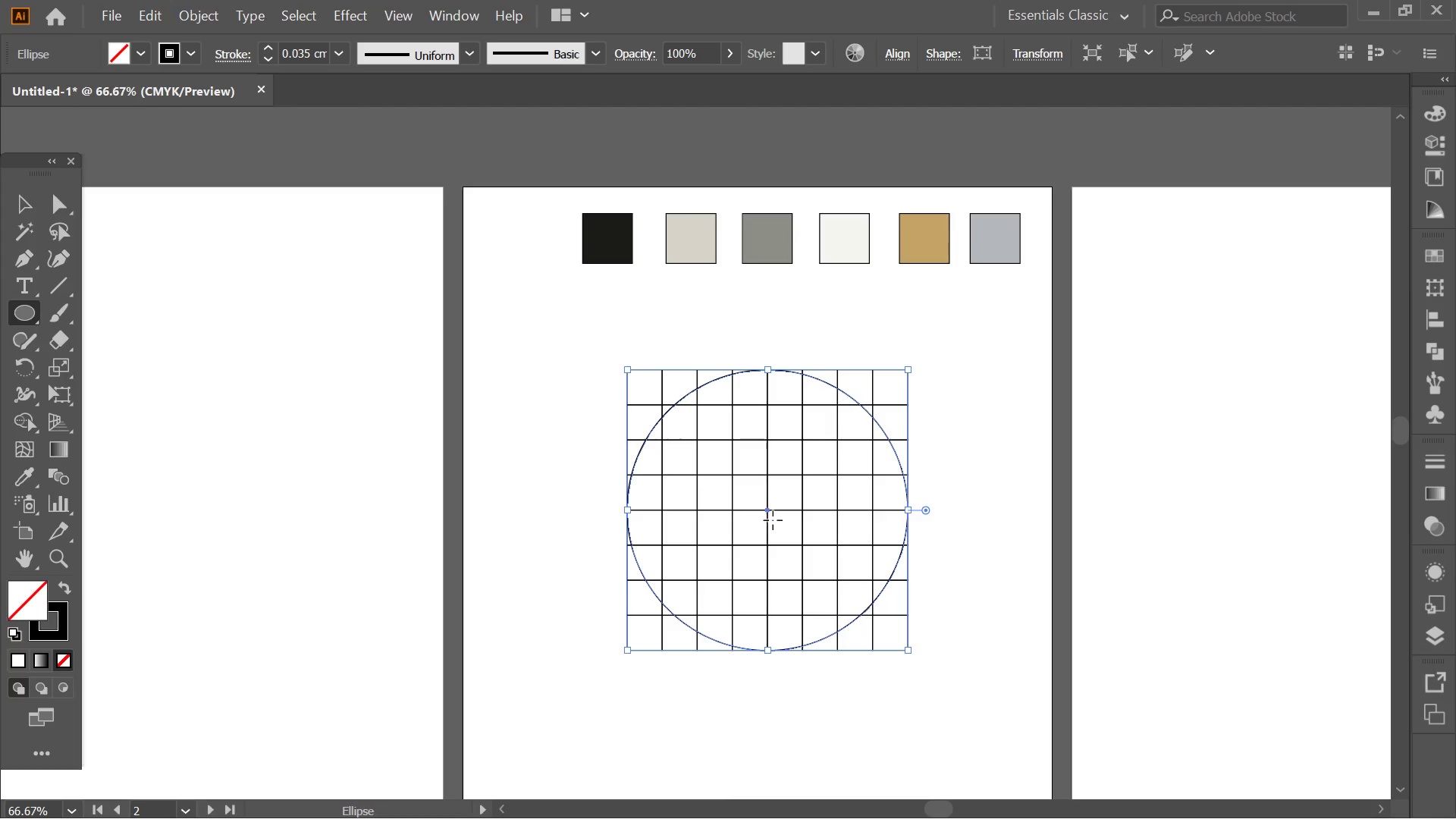 
hold_key(key=ShiftLeft, duration=0.39)
 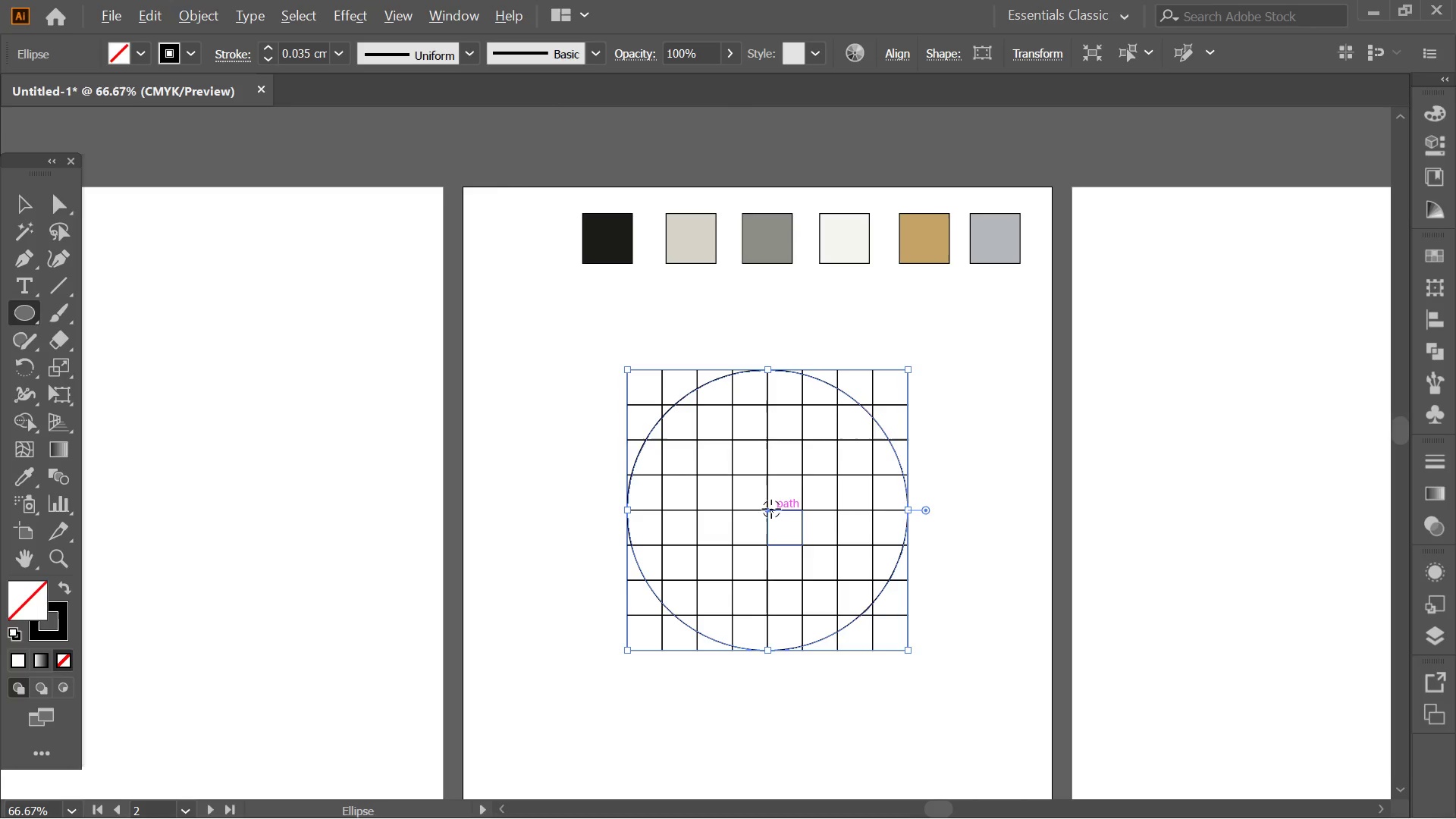 
hold_key(key=AltLeft, duration=0.33)
 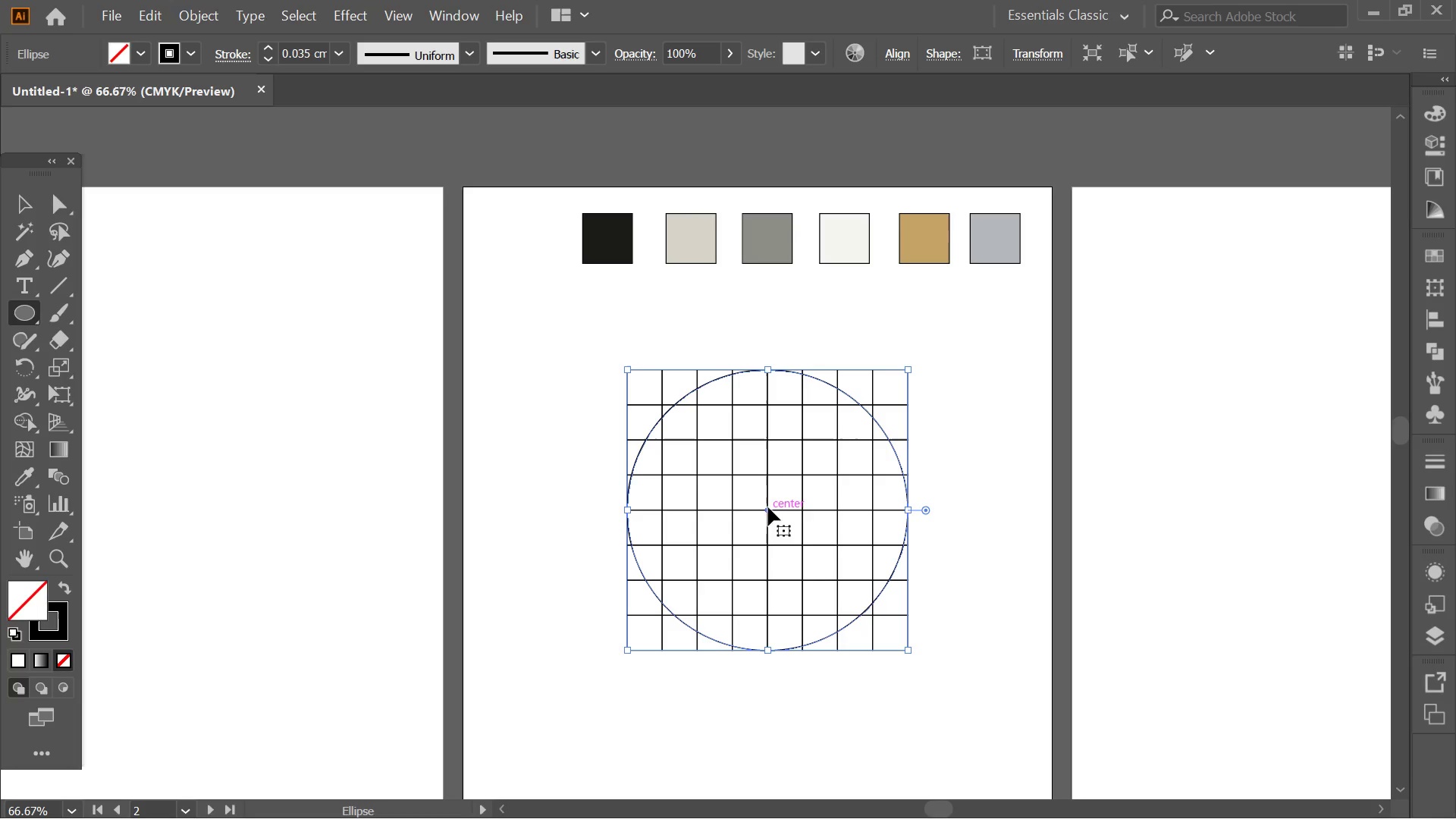 
hold_key(key=AltLeft, duration=0.41)
 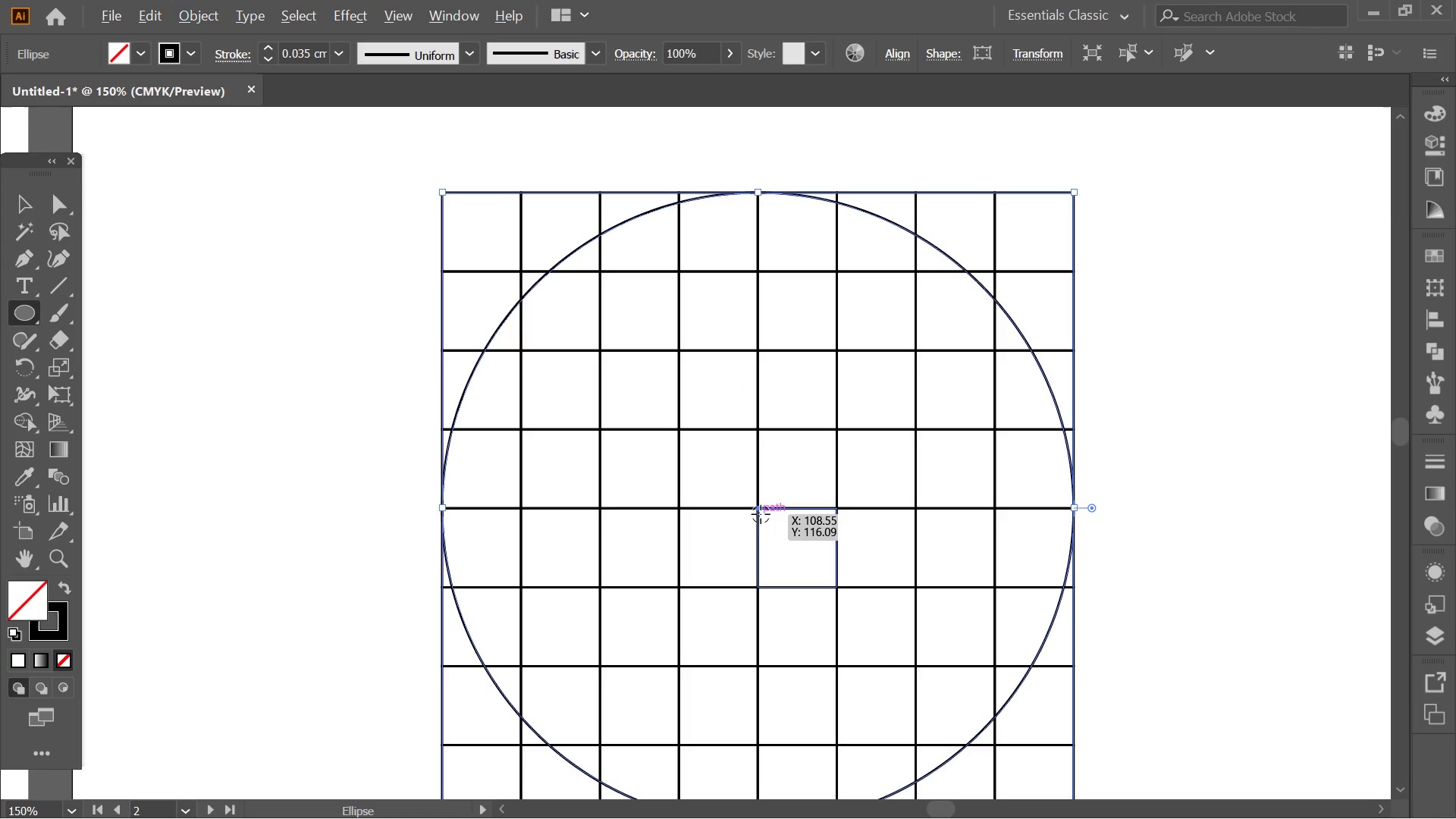 
hold_key(key=AltLeft, duration=1.77)
 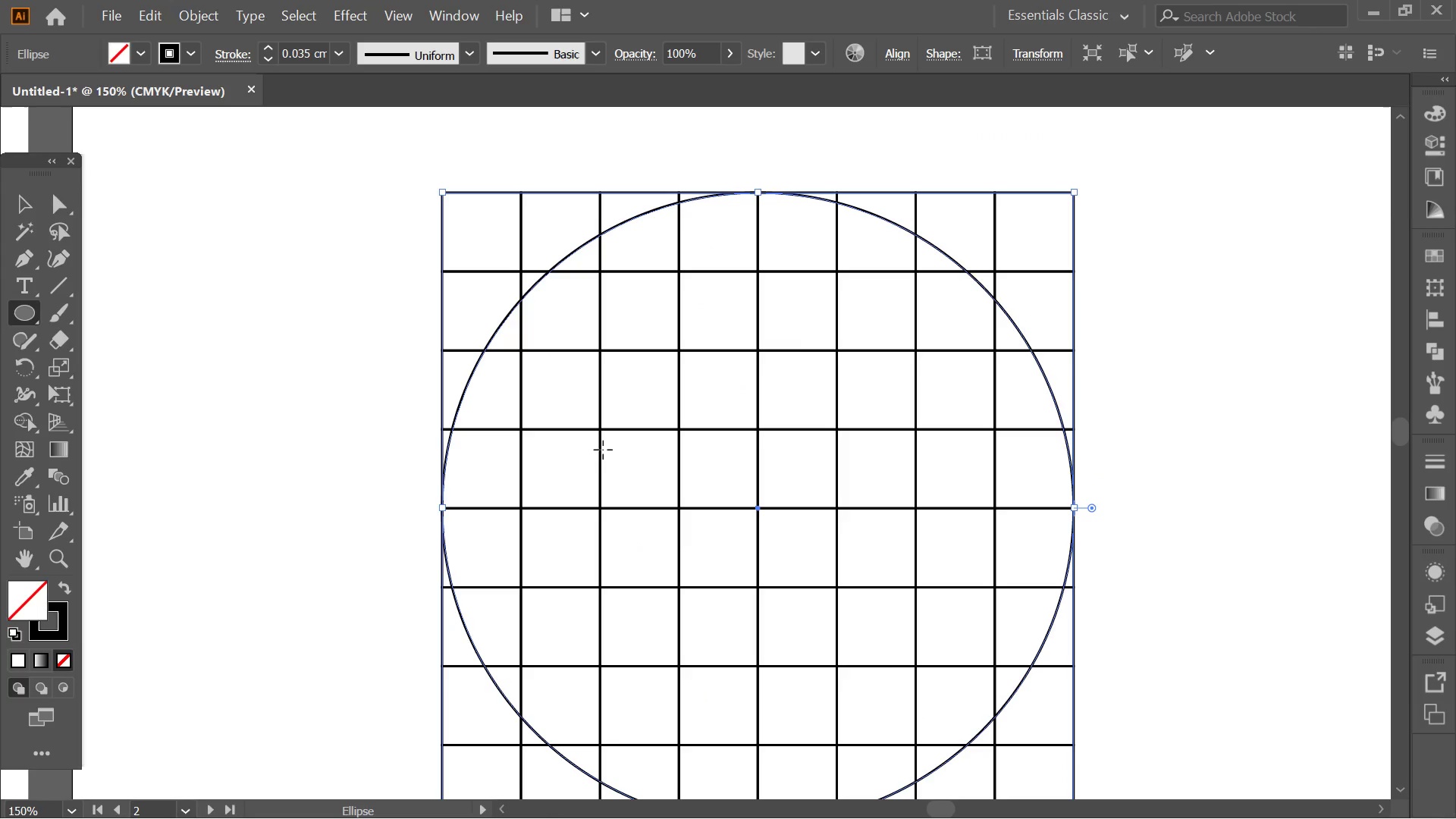 
scroll: coordinate [776, 510], scroll_direction: up, amount: 2.0
 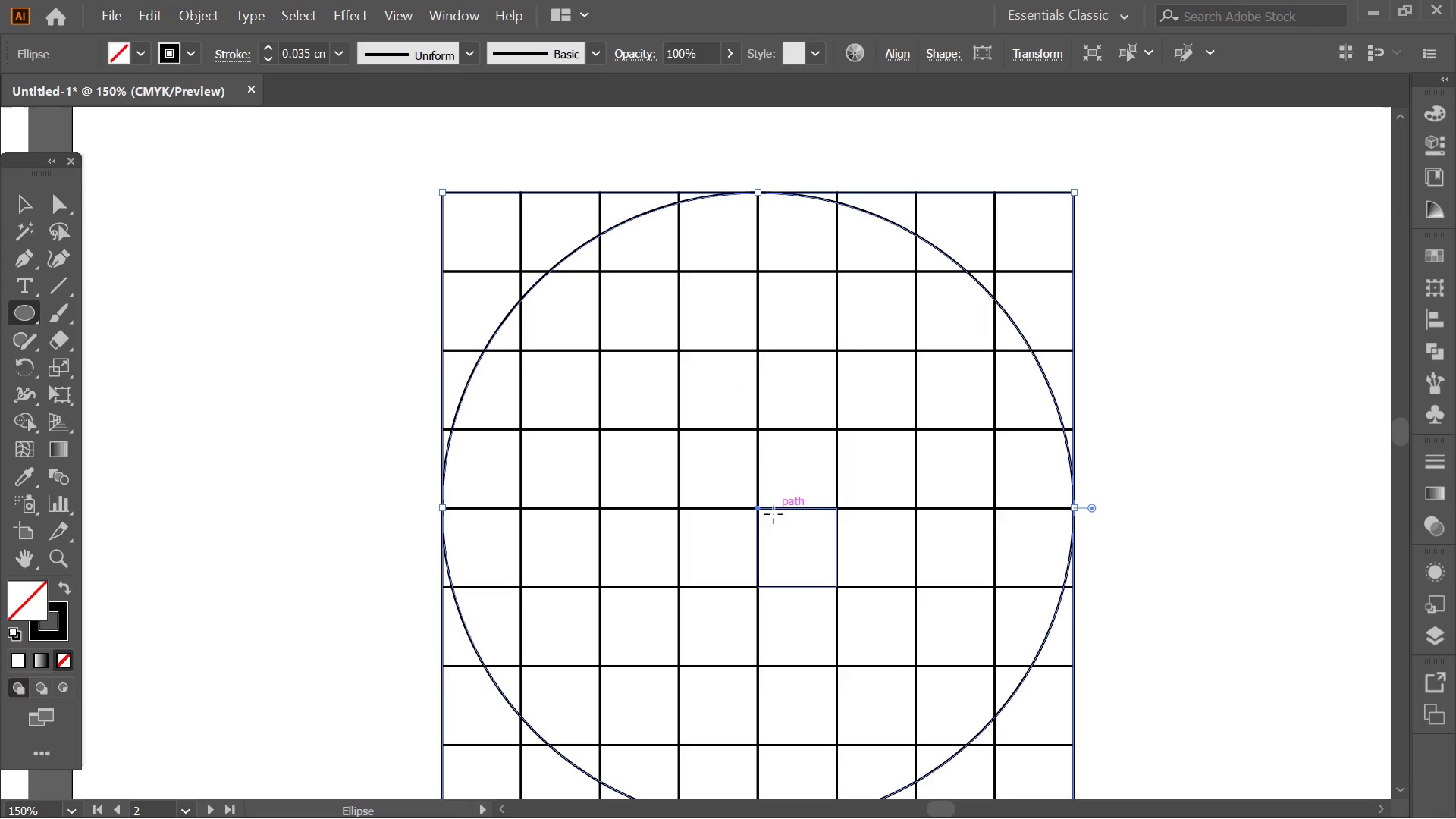 
hold_key(key=ShiftLeft, duration=1.55)
left_click_drag(start_coordinate=[758, 510], to_coordinate=[790, 560])
 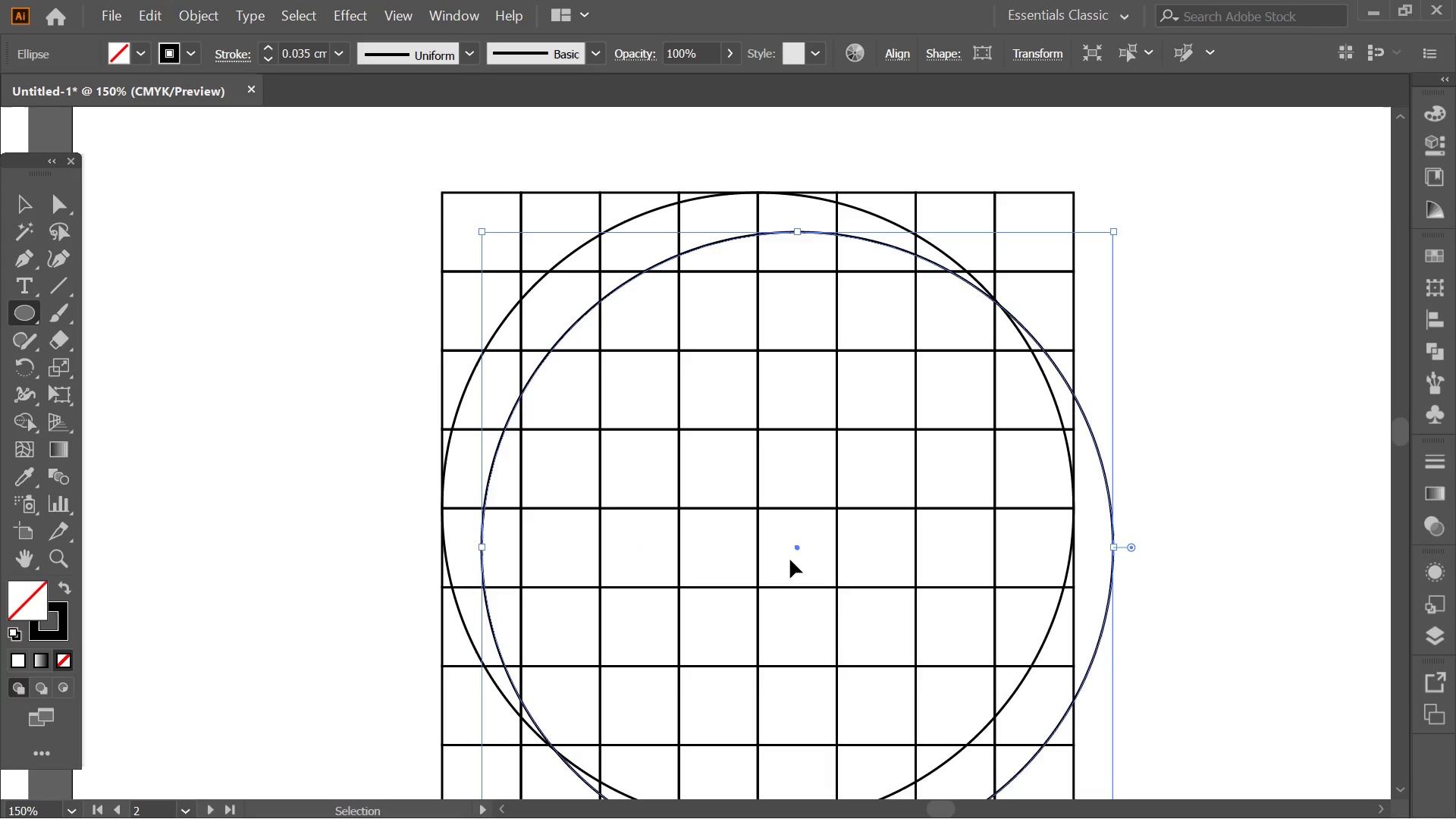 
key(Control+ControlLeft)
 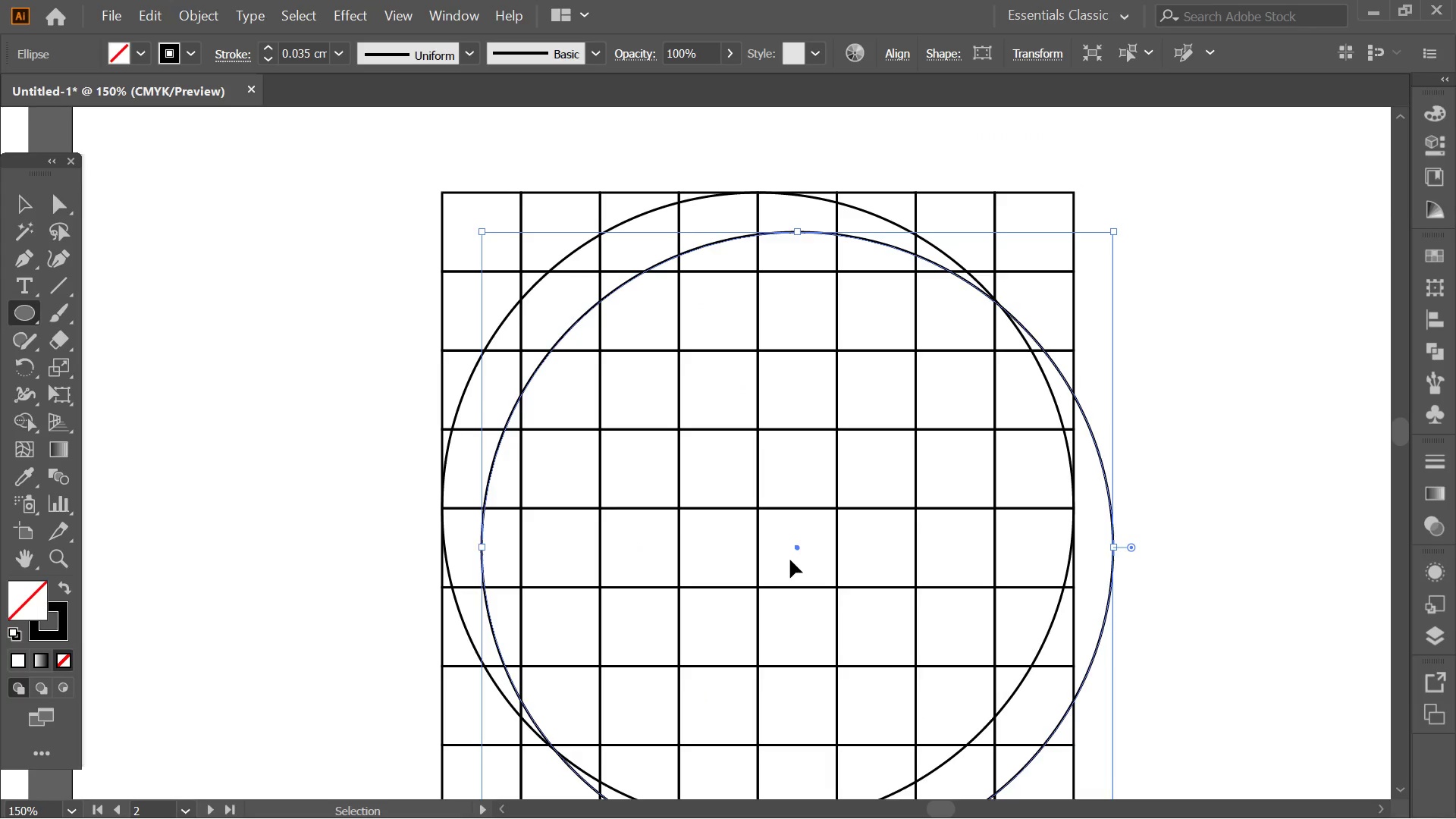 
key(Control+Z)
 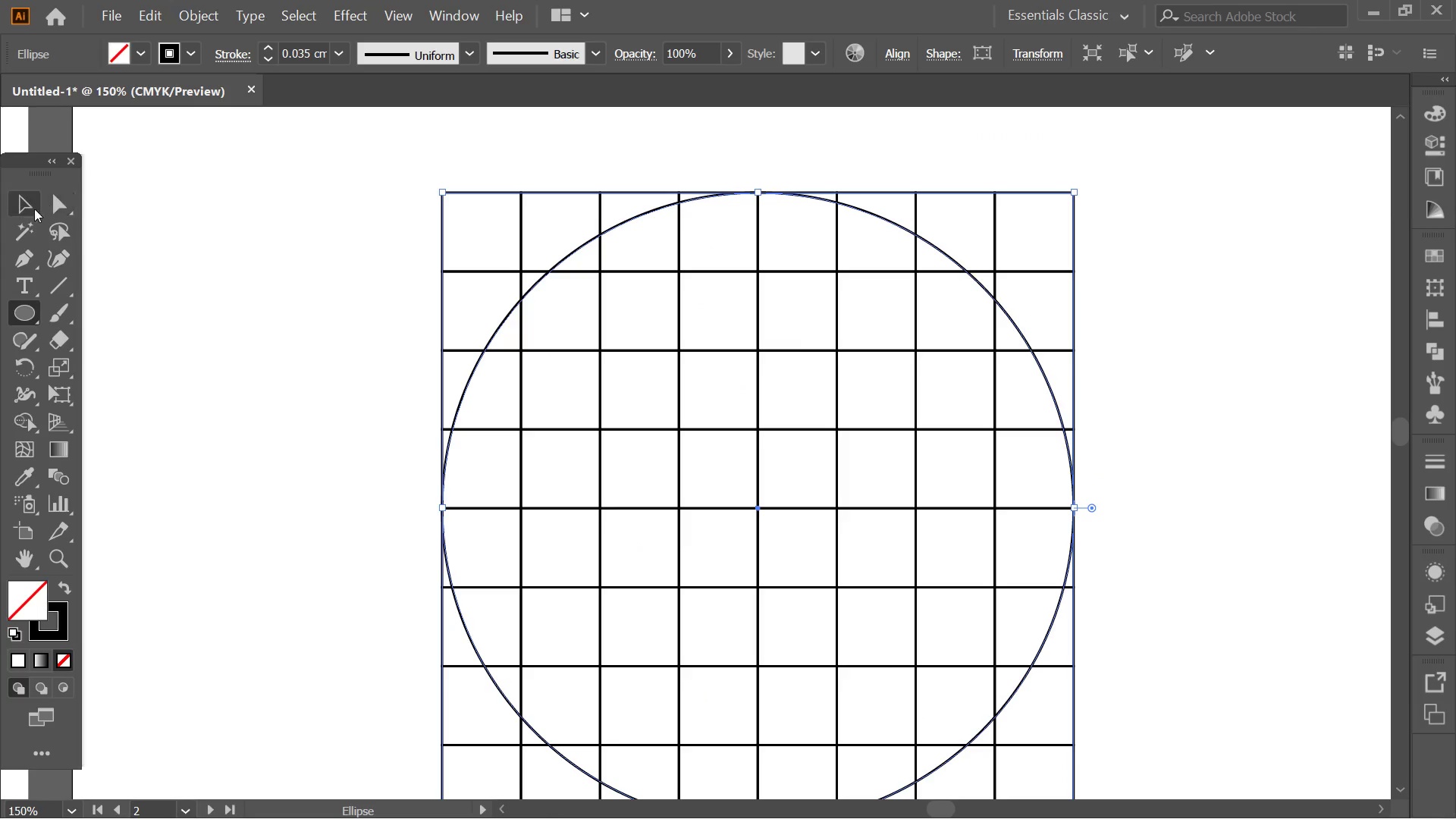 
double_click([261, 312])
 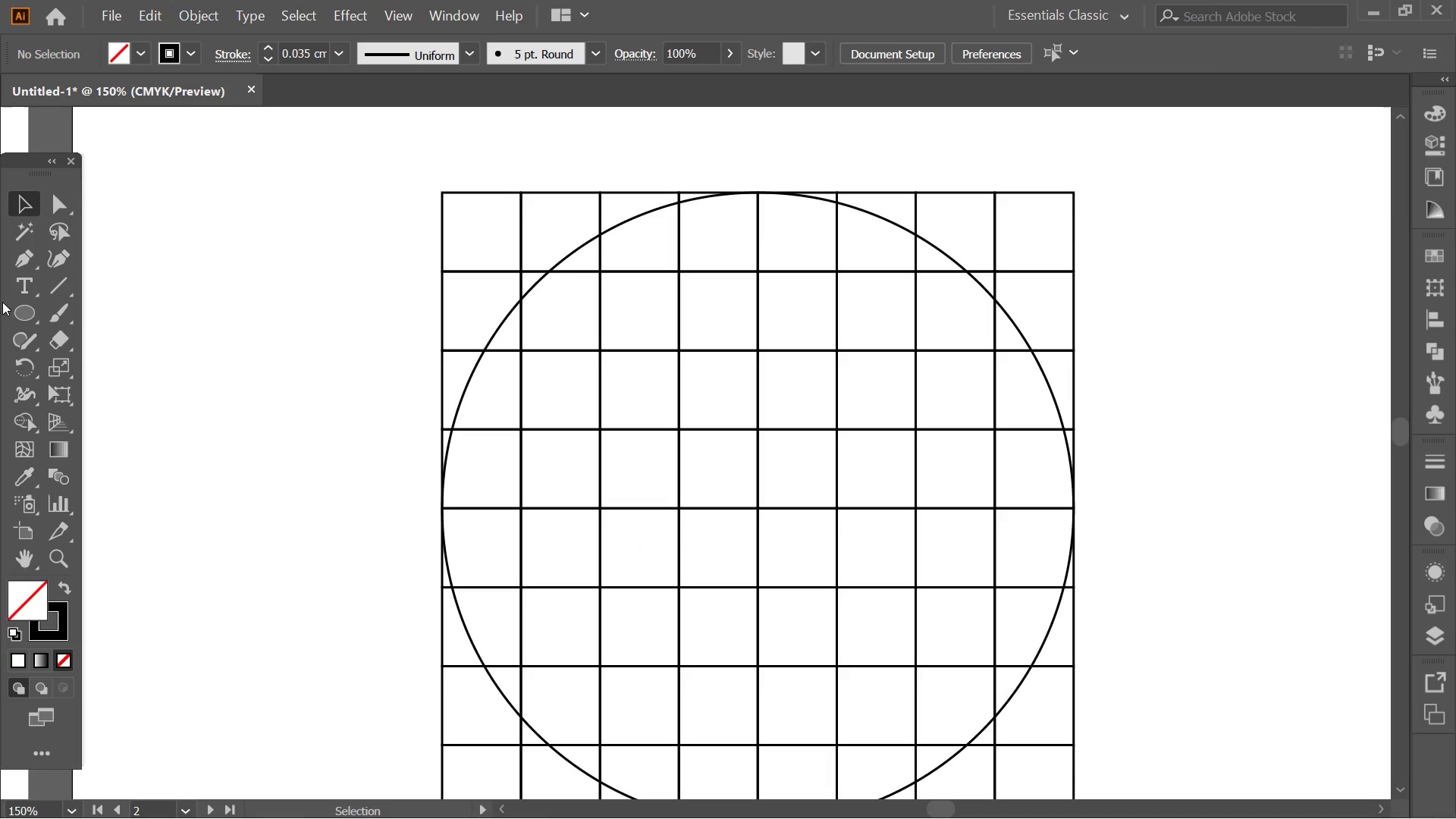 
left_click([17, 308])
 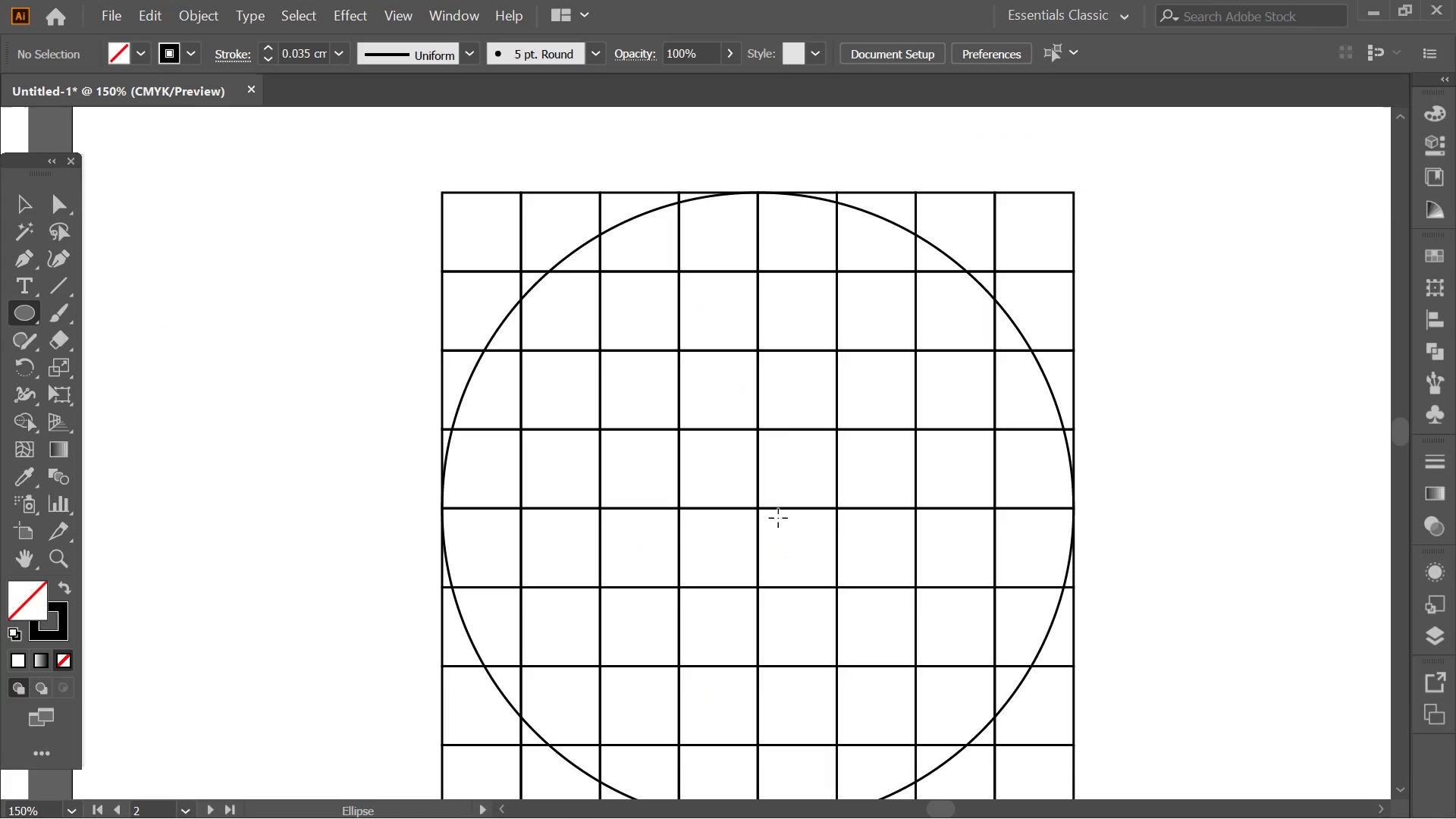 
hold_key(key=AltLeft, duration=2.56)
hold_key(key=ShiftLeft, duration=2.62)
left_click_drag(start_coordinate=[757, 507], to_coordinate=[998, 662])
 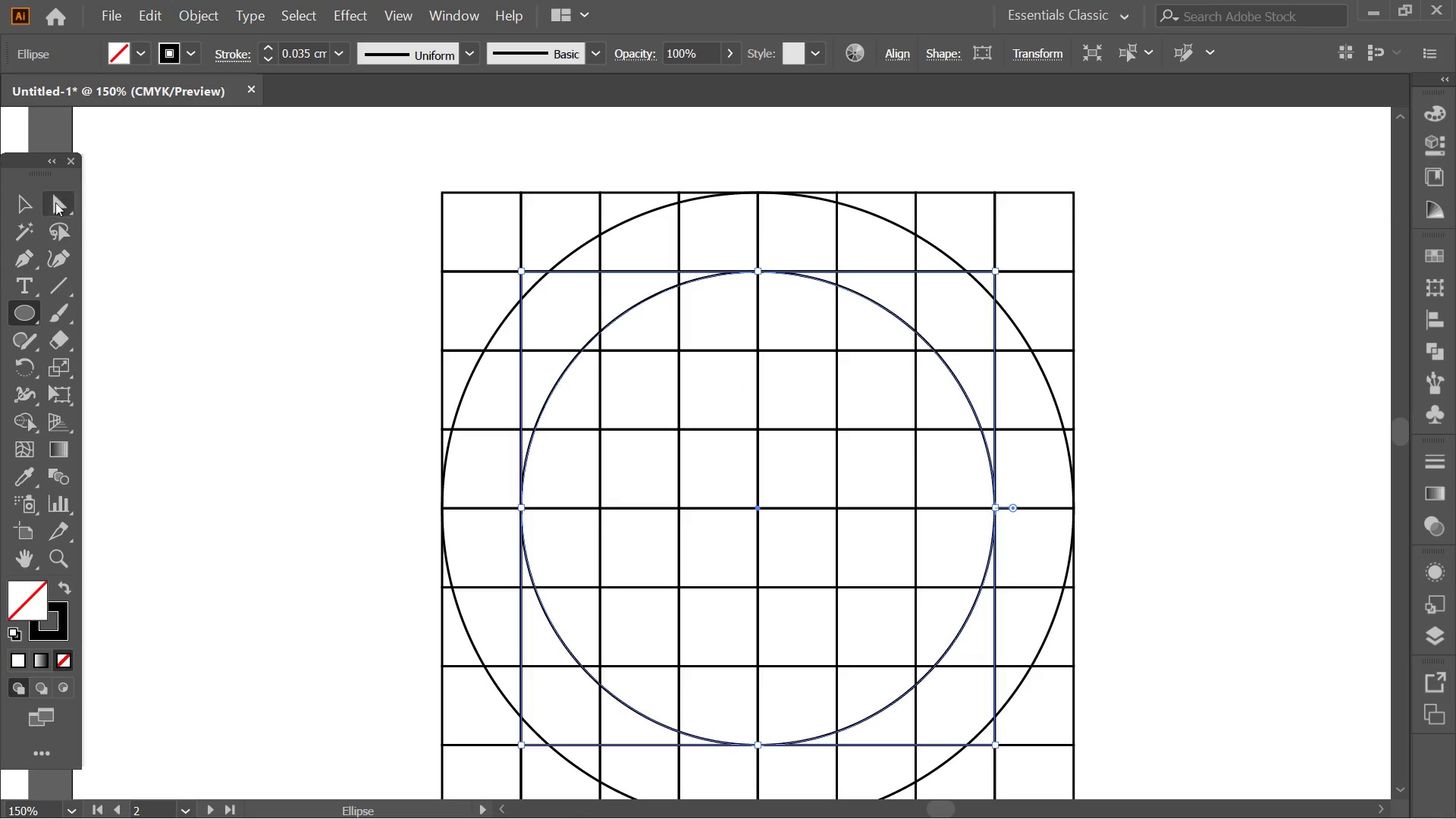 
left_click([27, 203])
 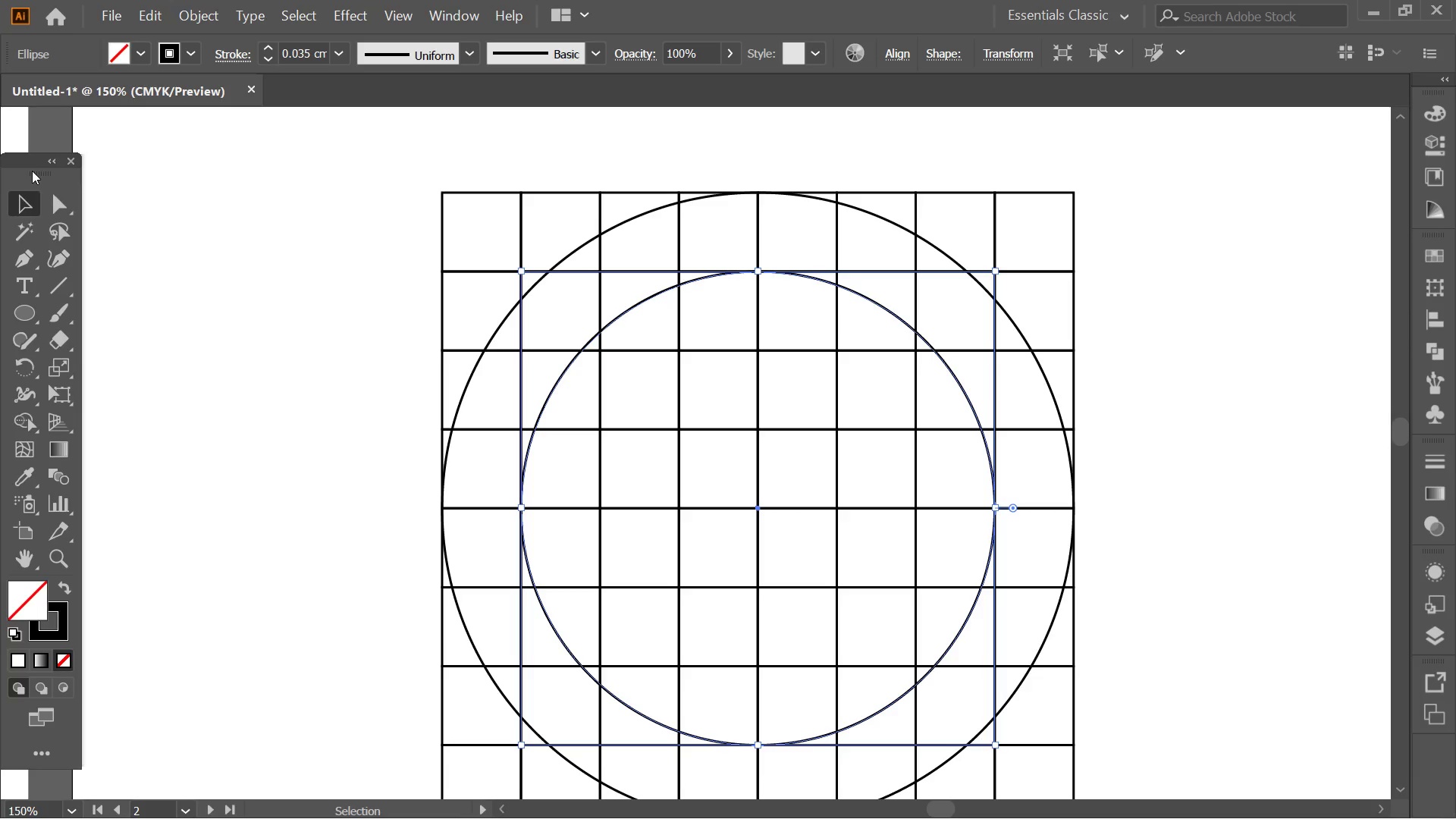 
wait(5.5)
 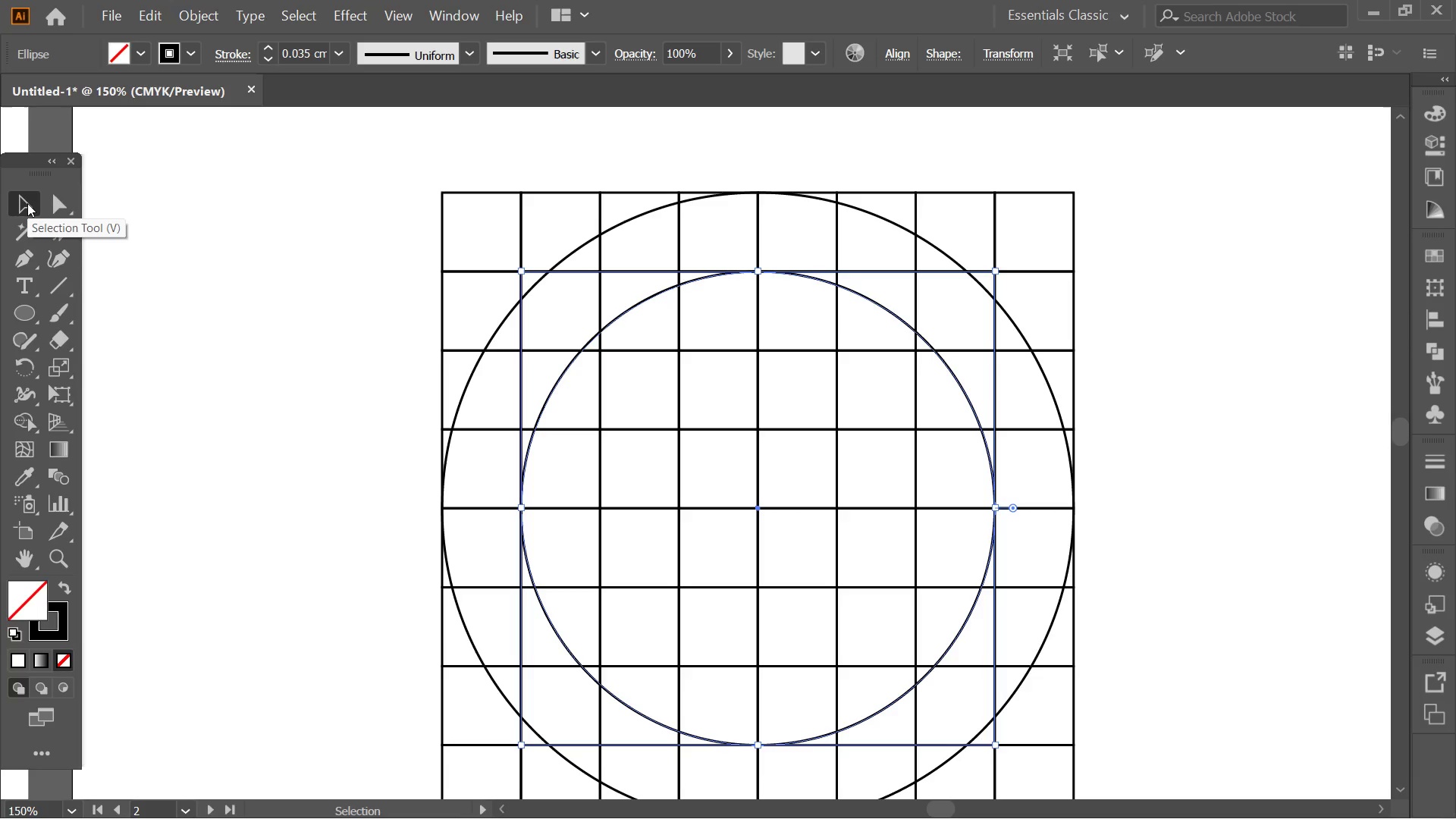 
key(Alt+AltLeft)
 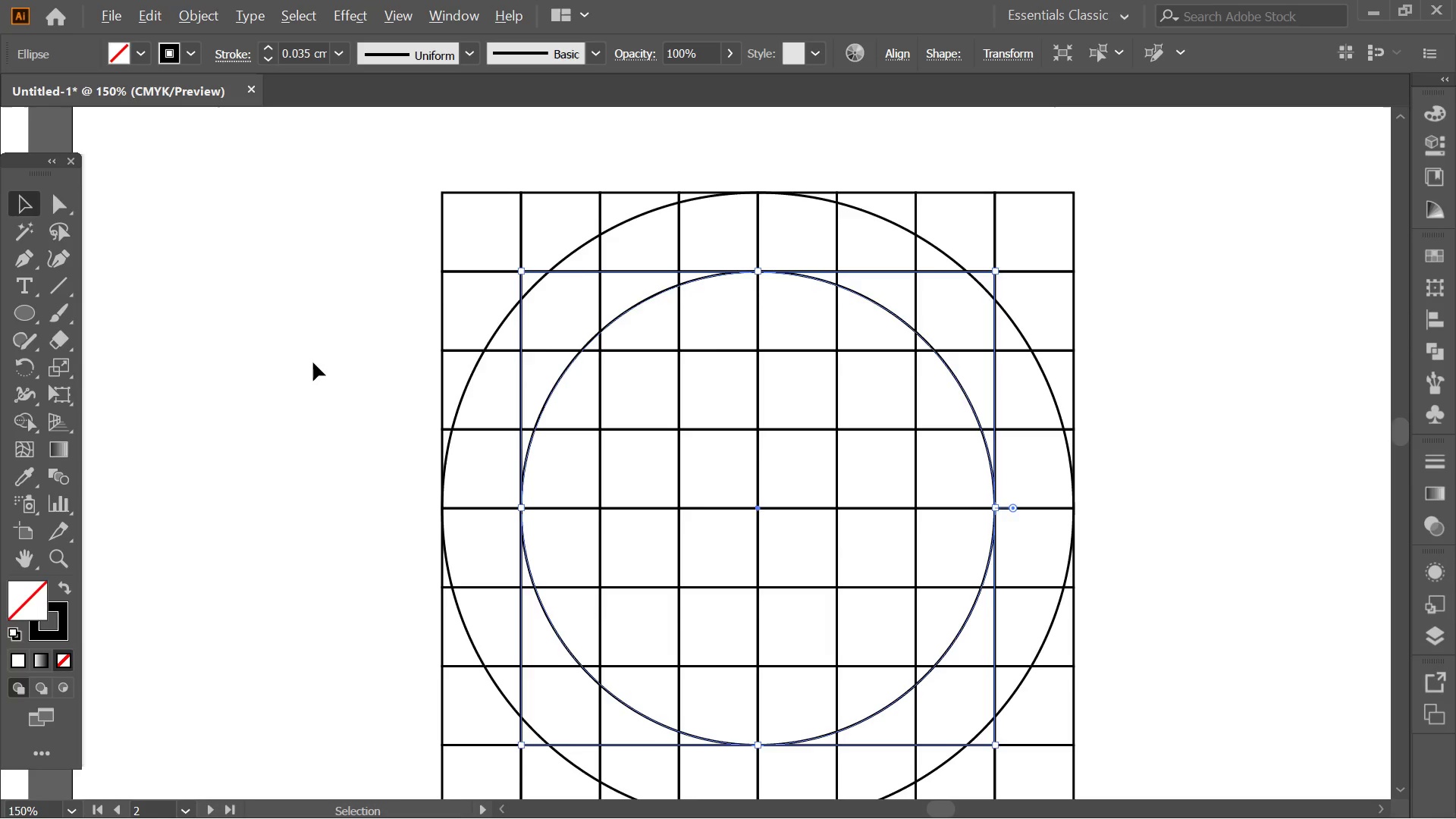 
scroll: coordinate [313, 362], scroll_direction: down, amount: 1.0
 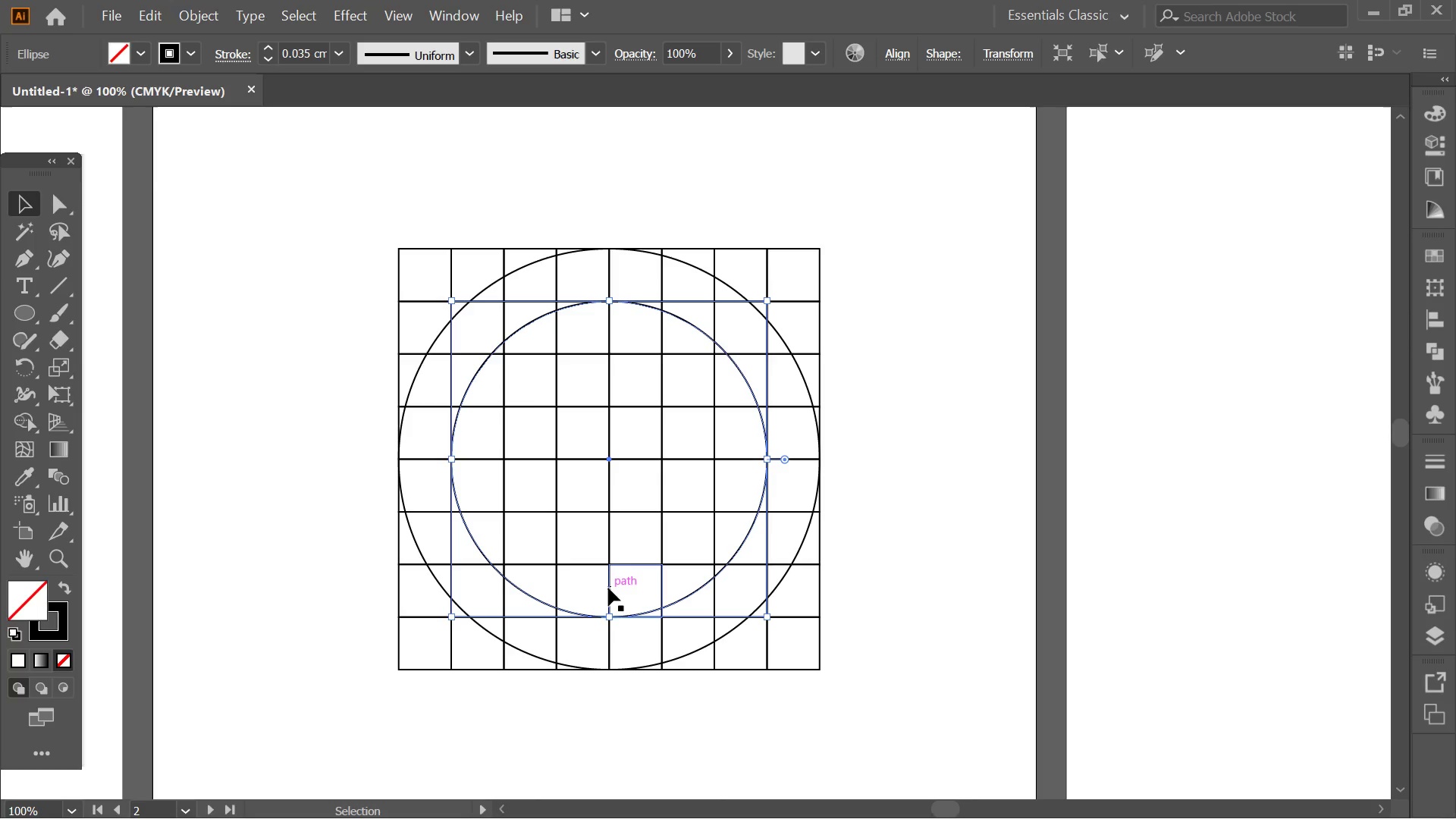 
wait(10.5)
 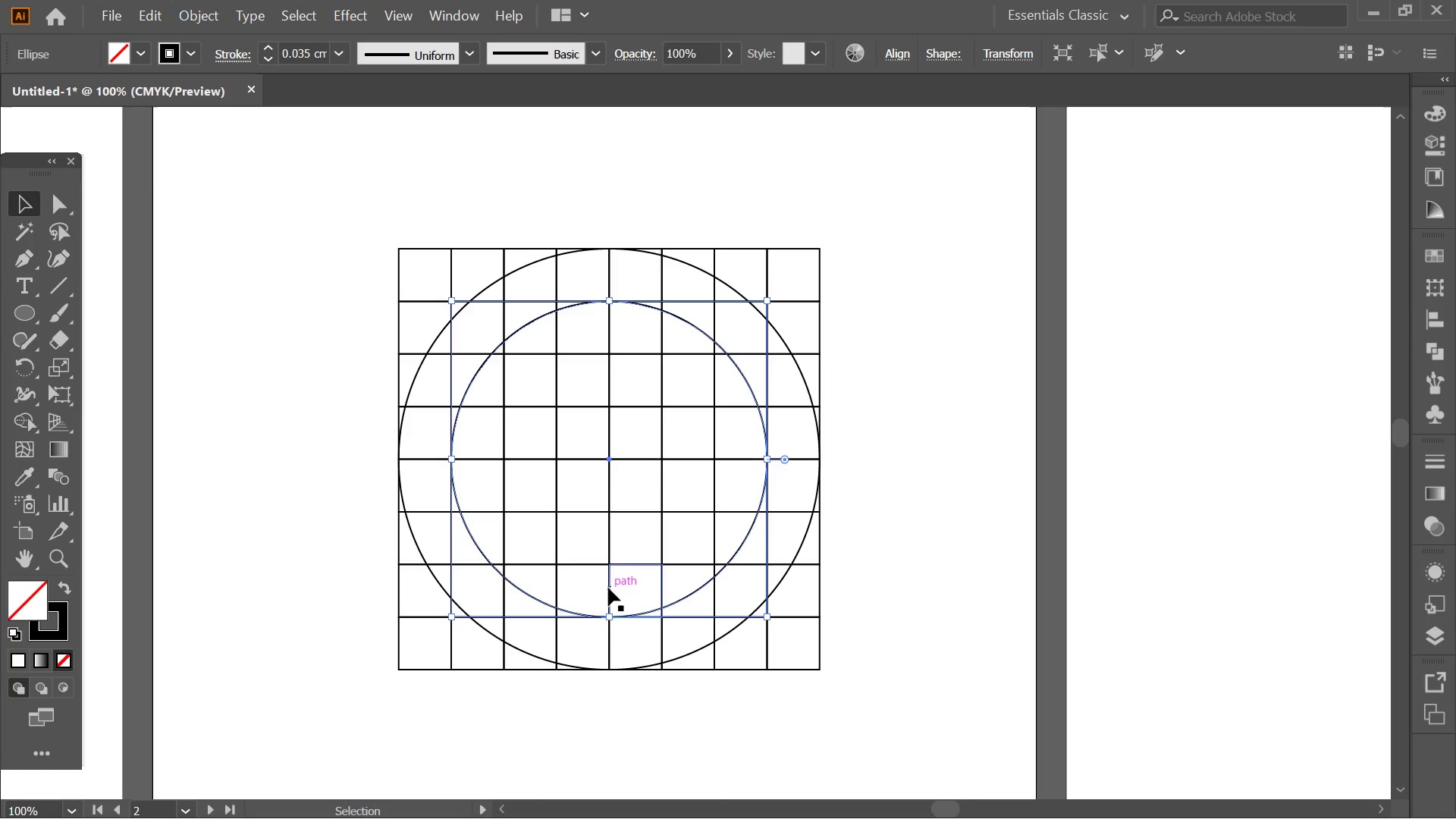 
left_click_drag(start_coordinate=[347, 233], to_coordinate=[1034, 785])
 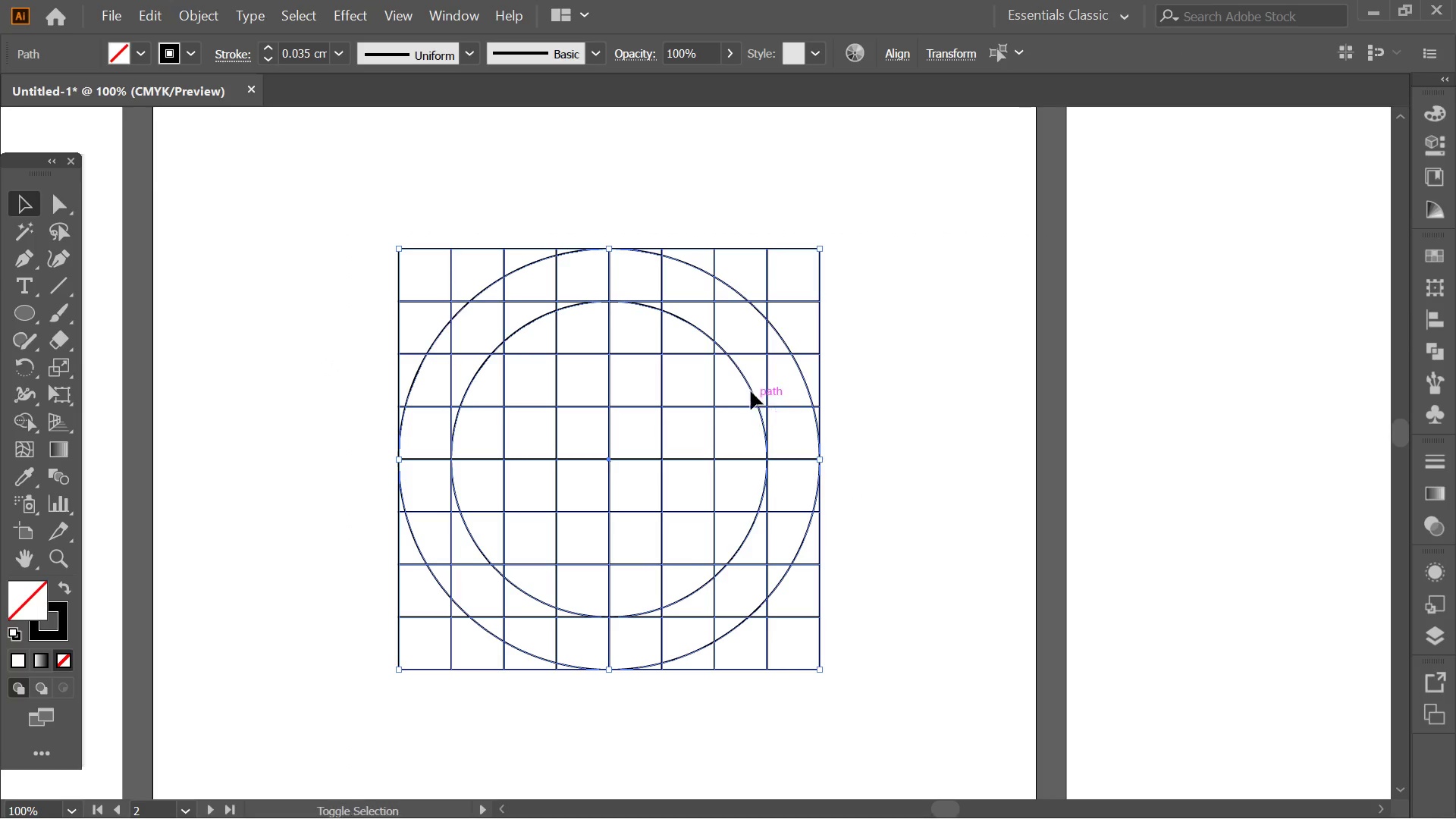 
left_click([741, 377])
 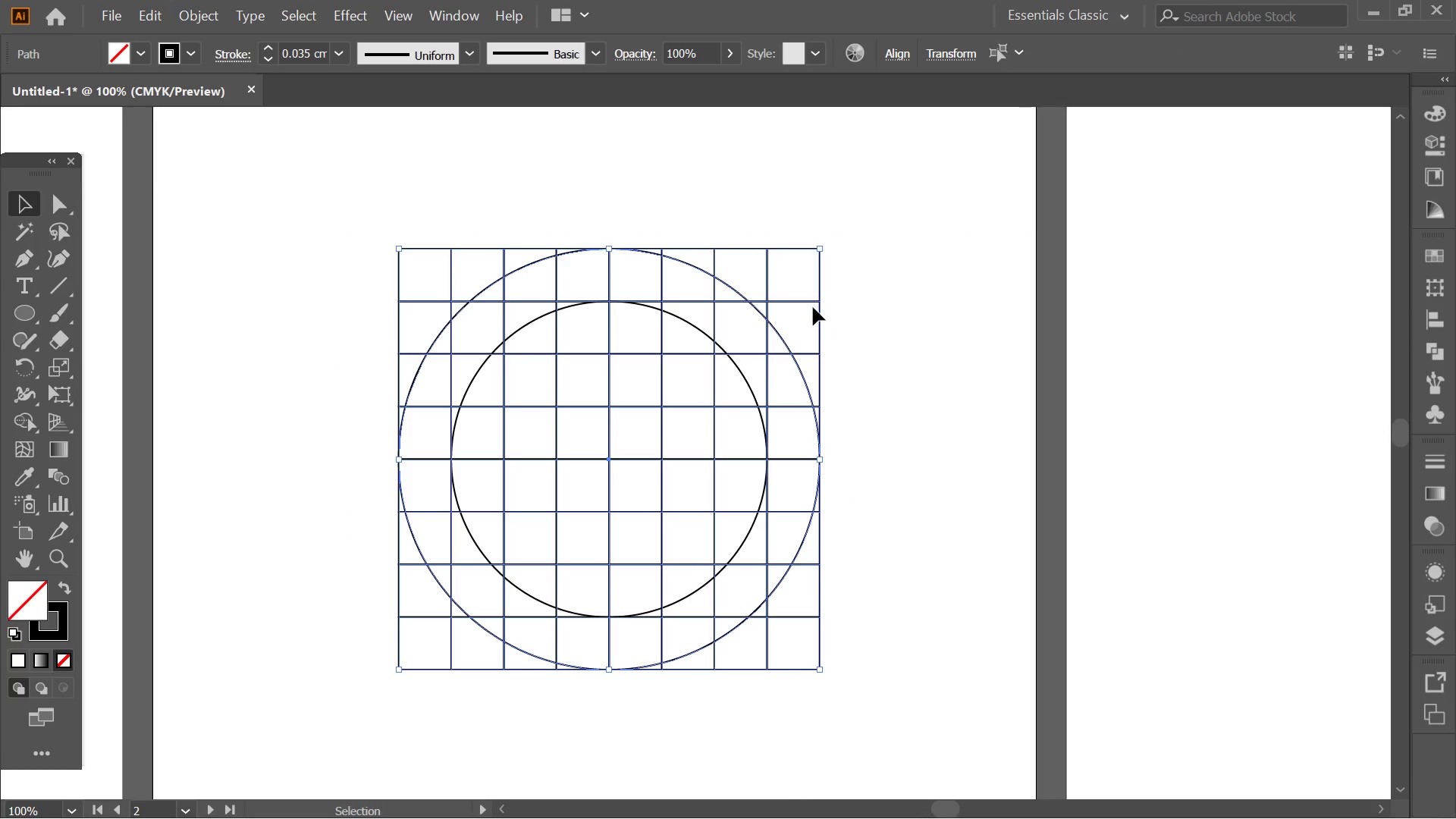 
hold_key(key=ShiftLeft, duration=1.45)
left_click([753, 309])
 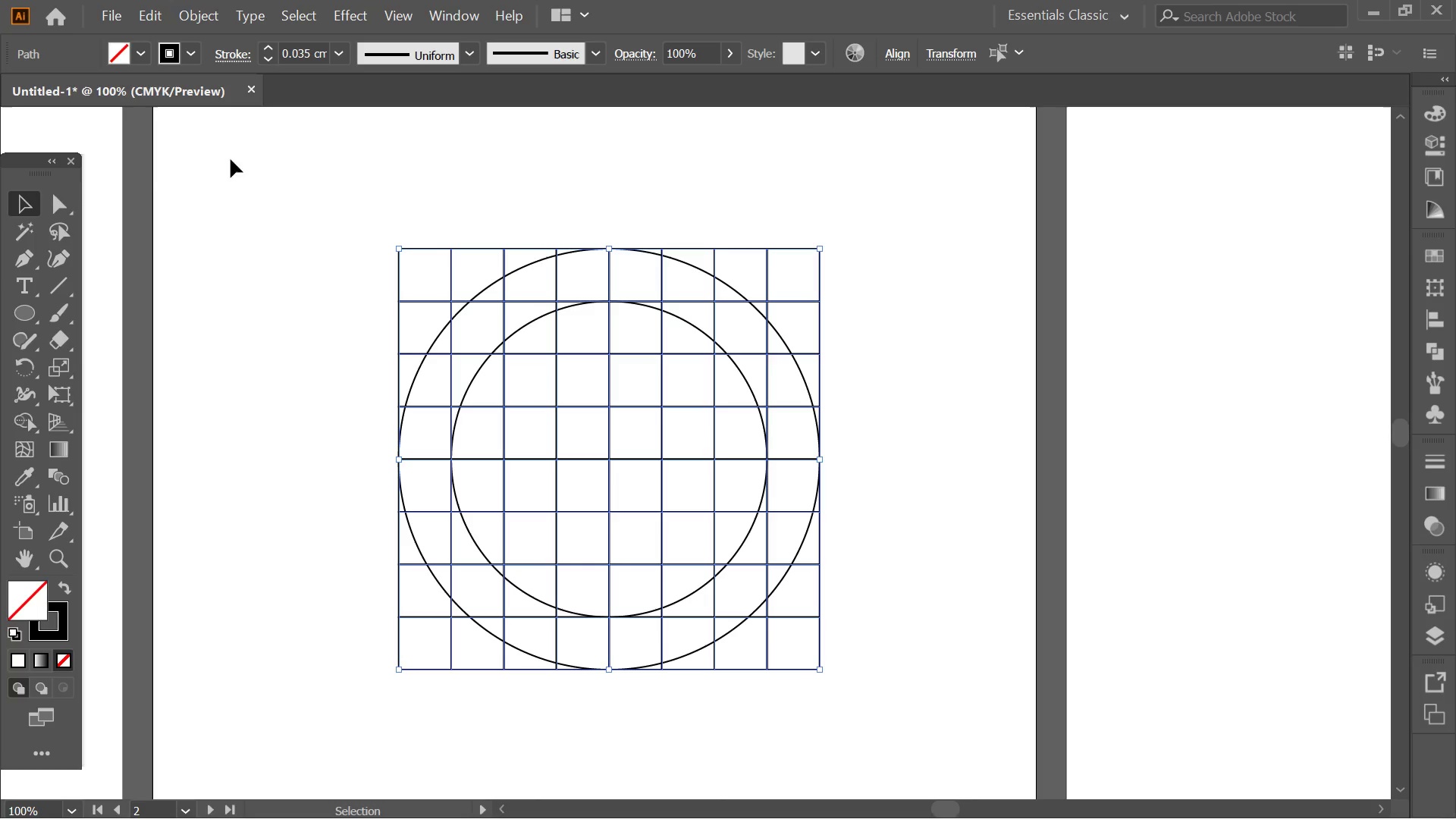 
key(Control+C)
 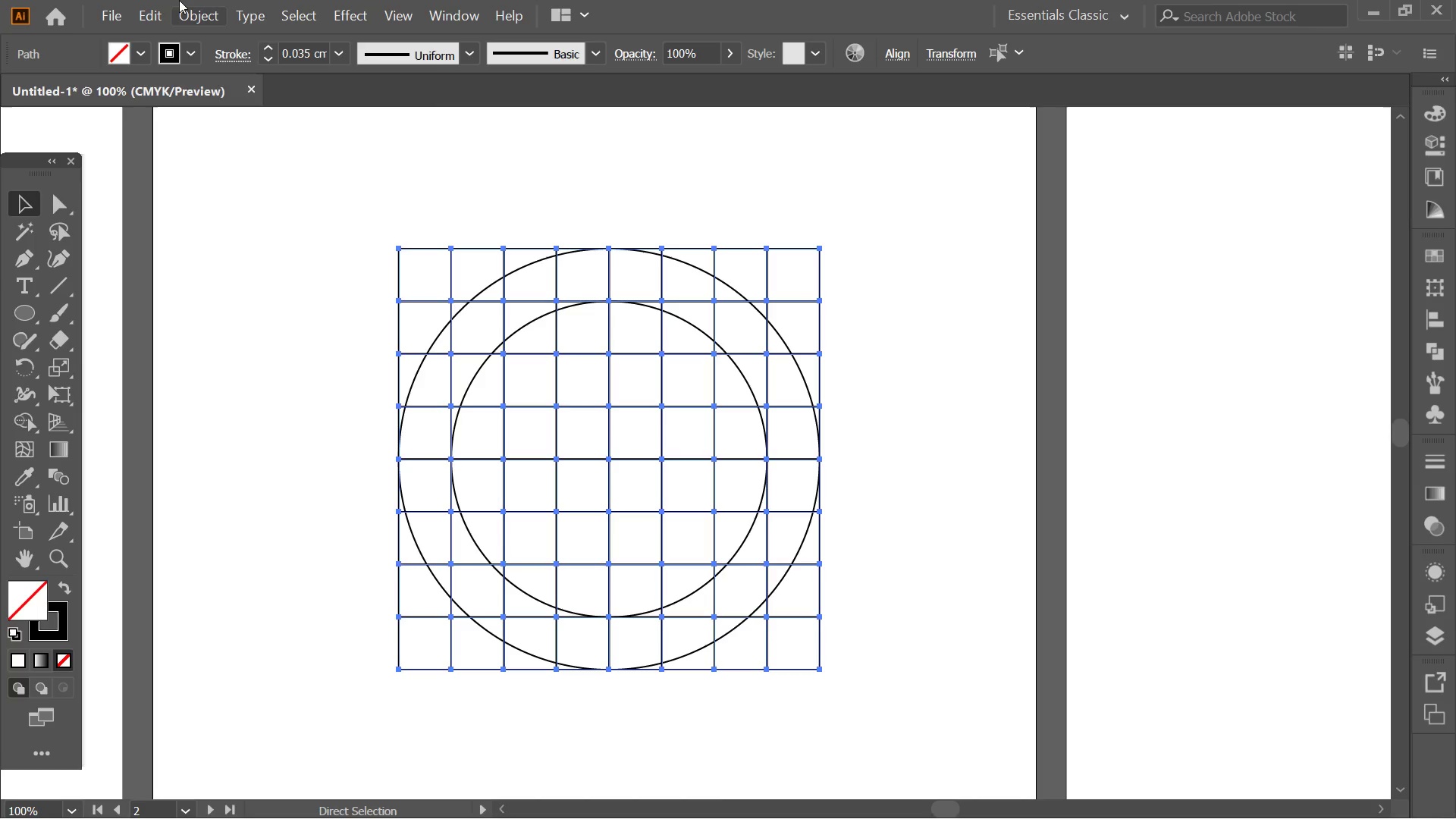 
left_click([179, 0])
 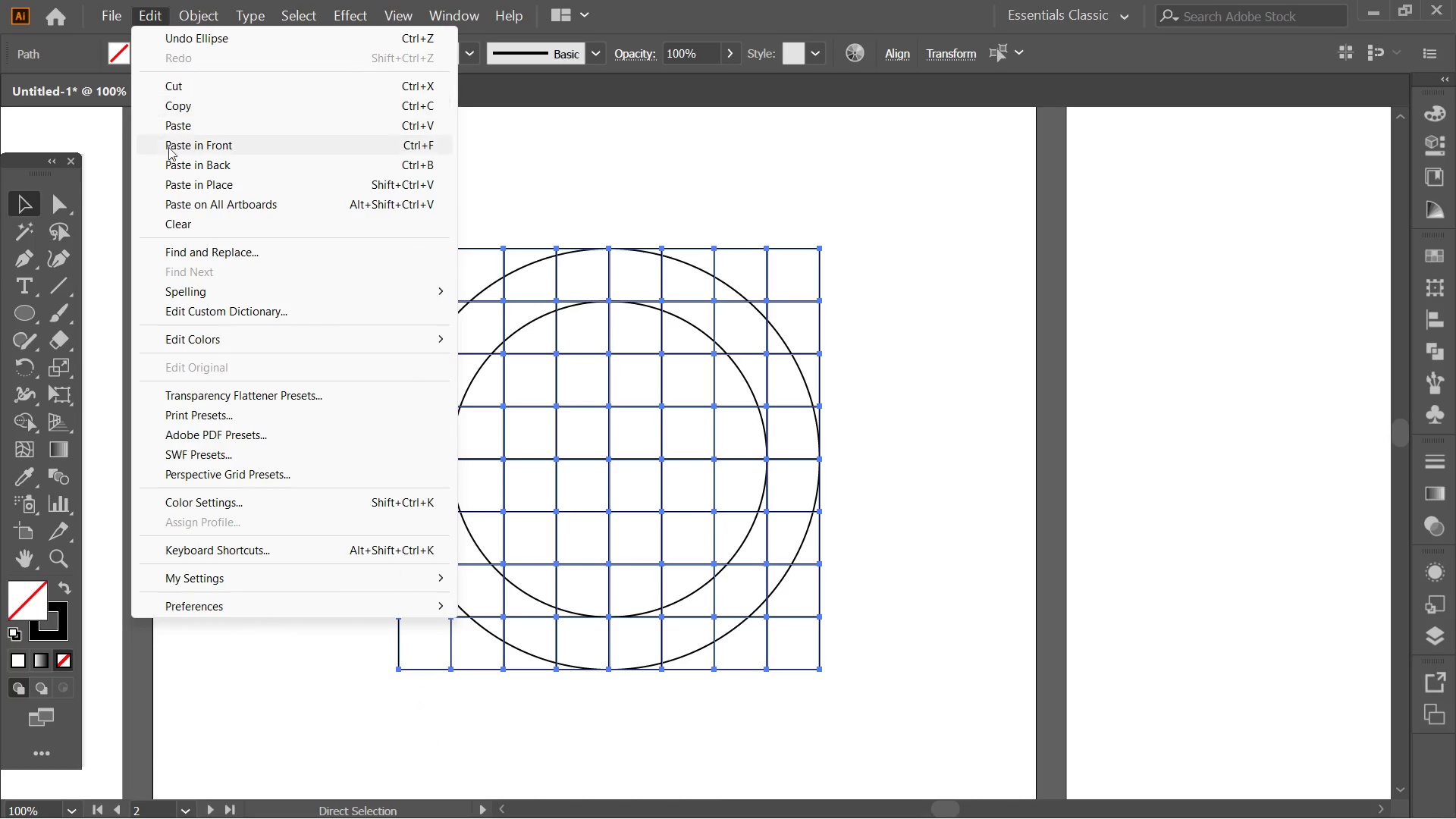 
left_click([188, 189])
 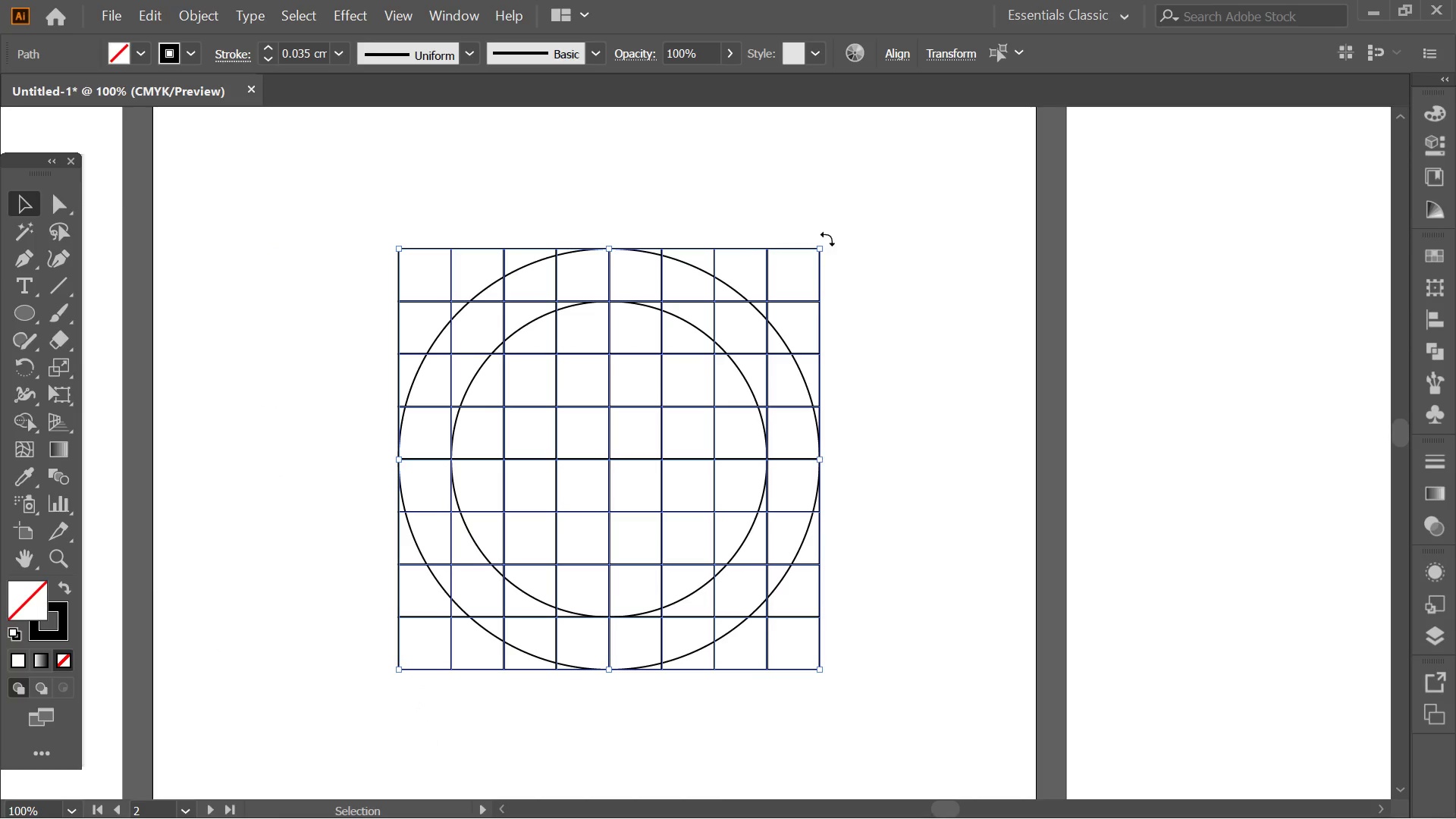 
left_click_drag(start_coordinate=[826, 237], to_coordinate=[864, 270])
 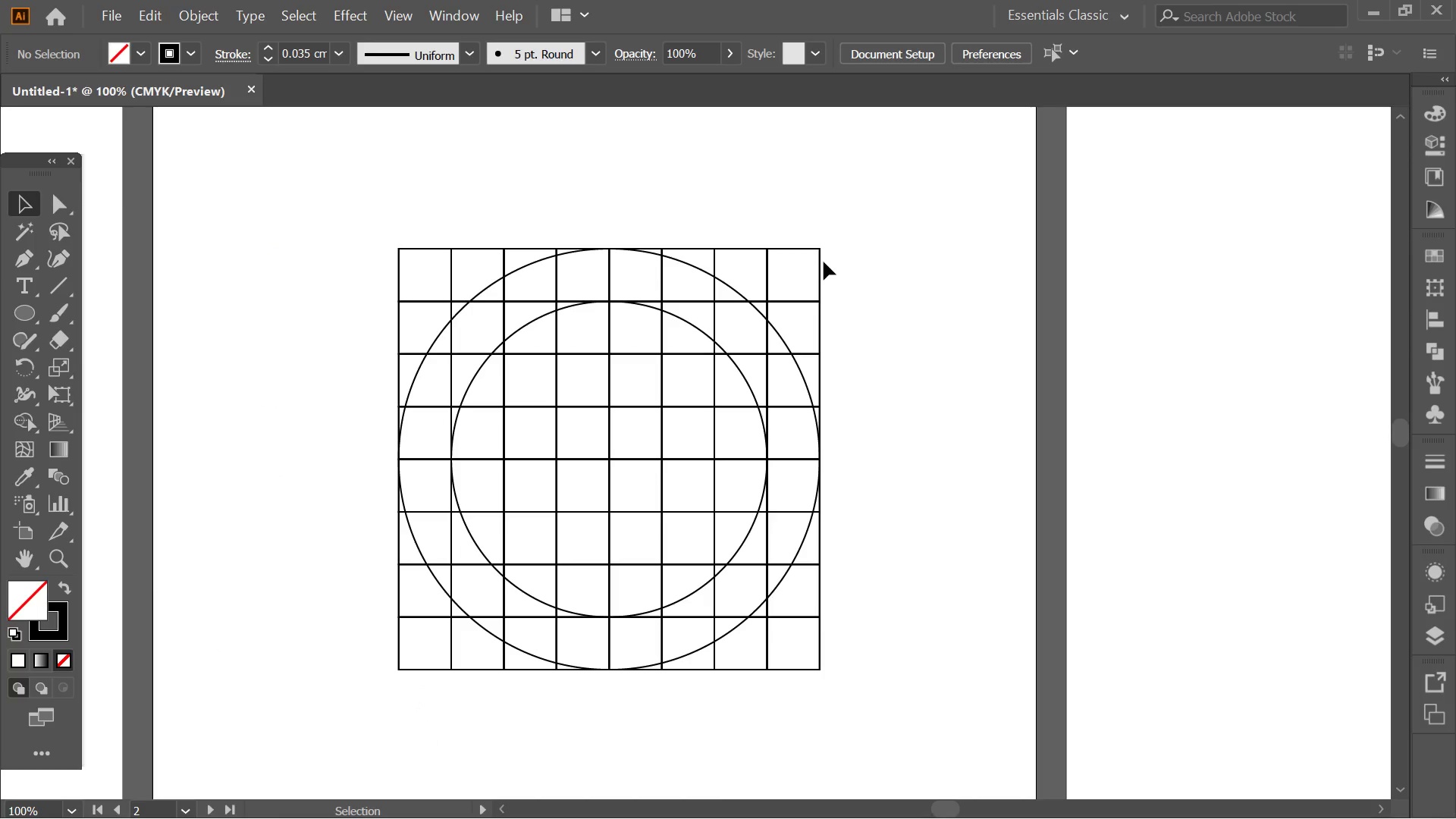 
key(Shift+ShiftLeft)
 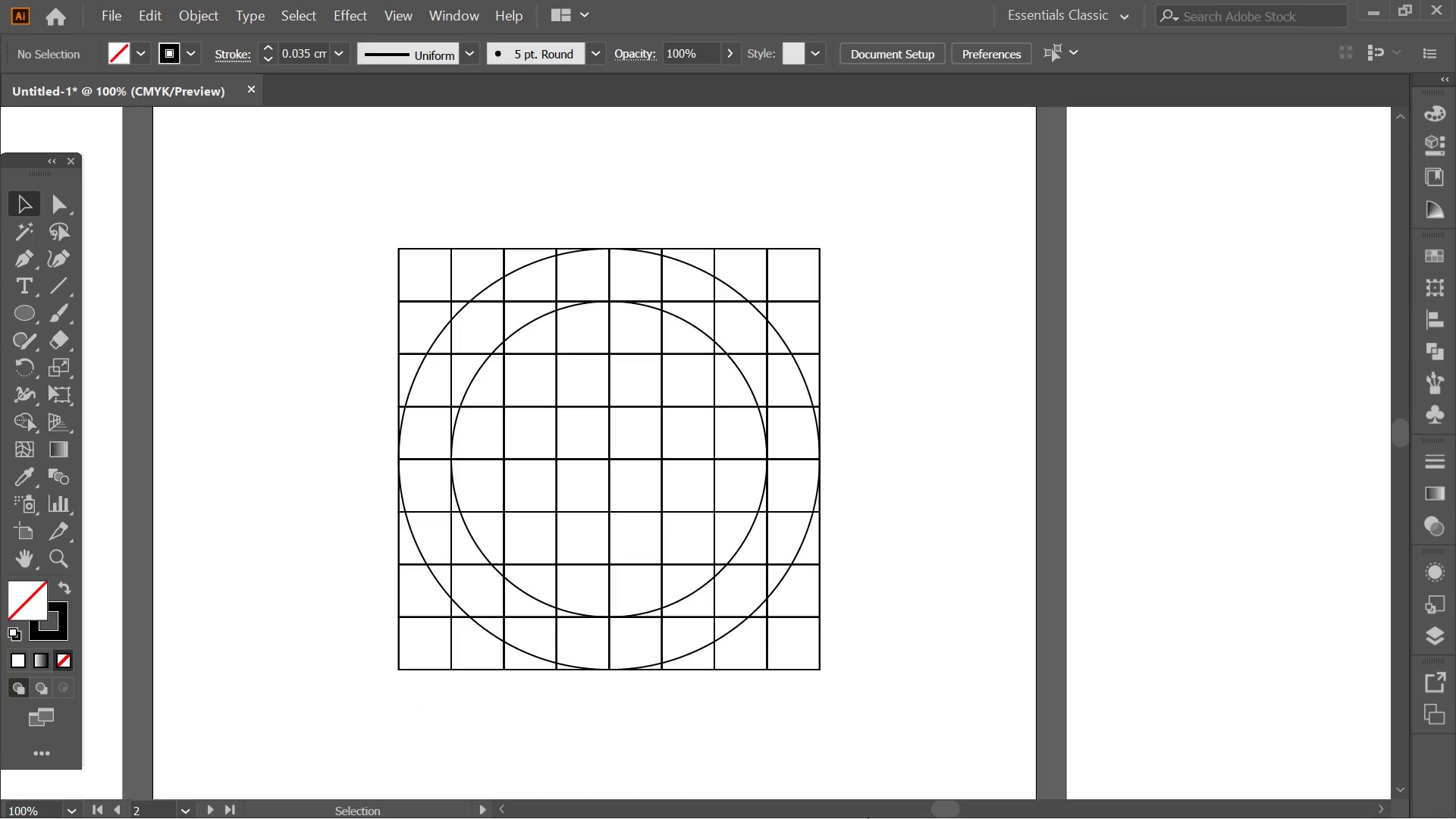 
left_click([805, 660])
 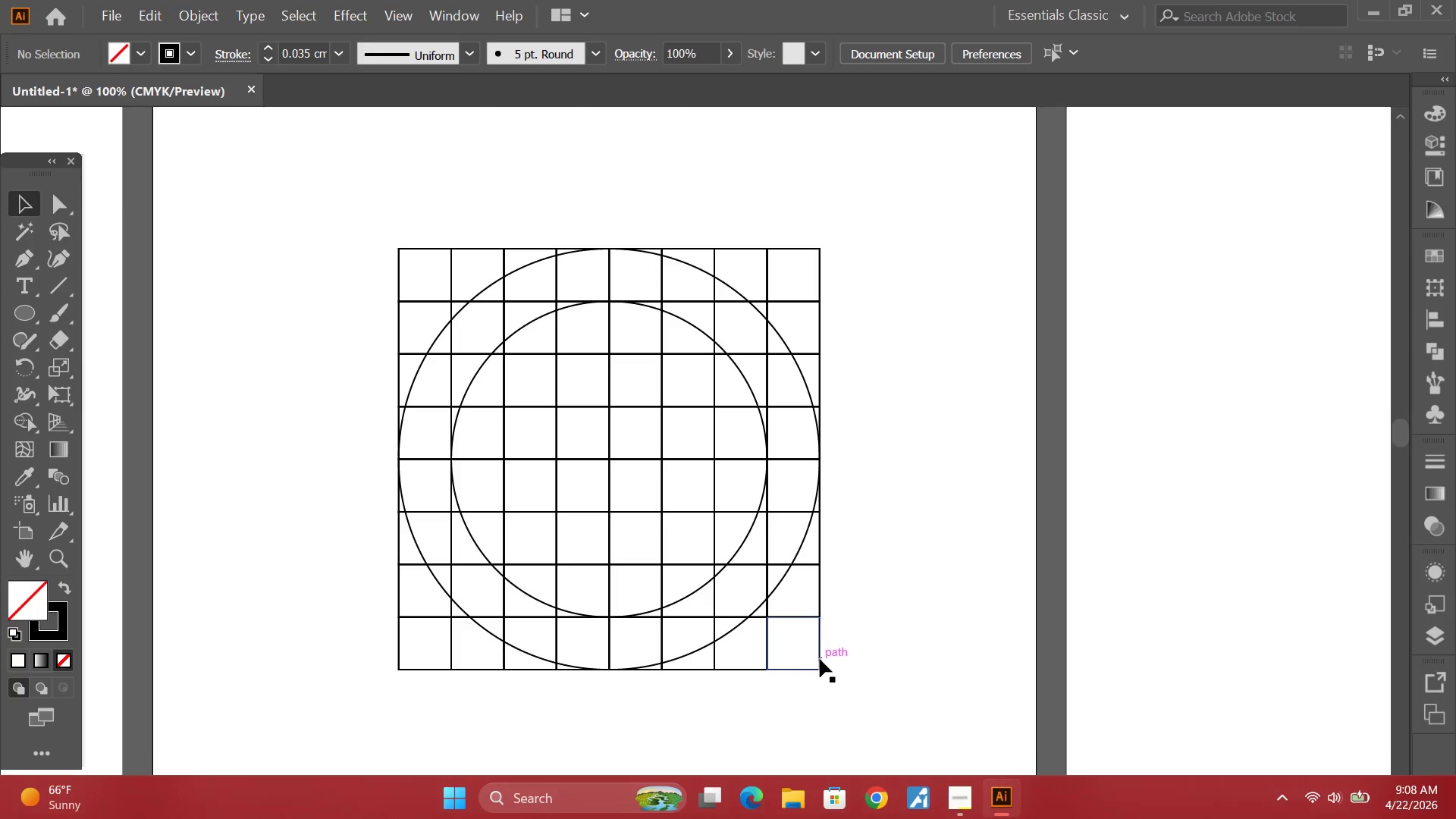 
left_click([820, 661])
 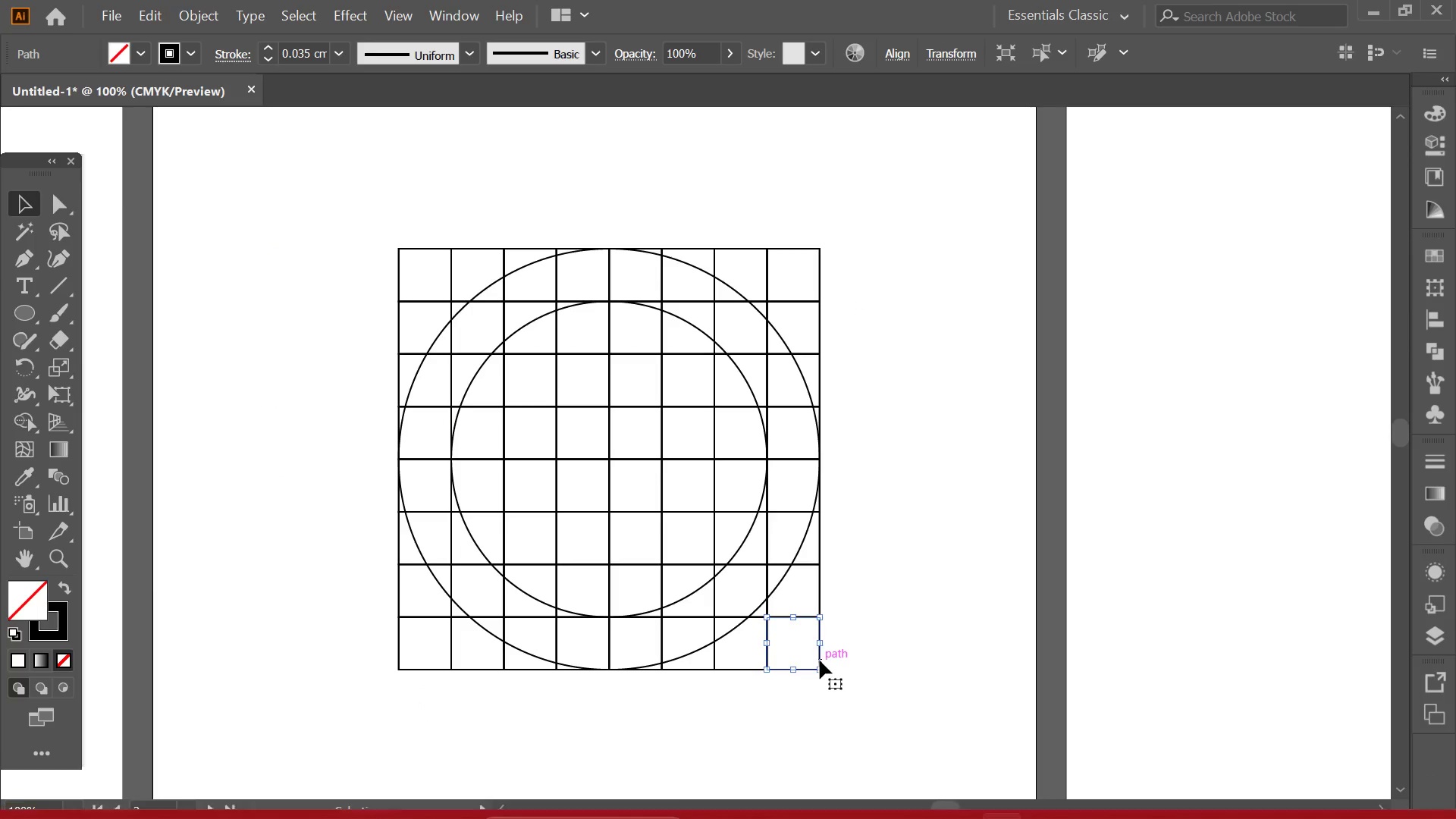 
key(Control+Z)
 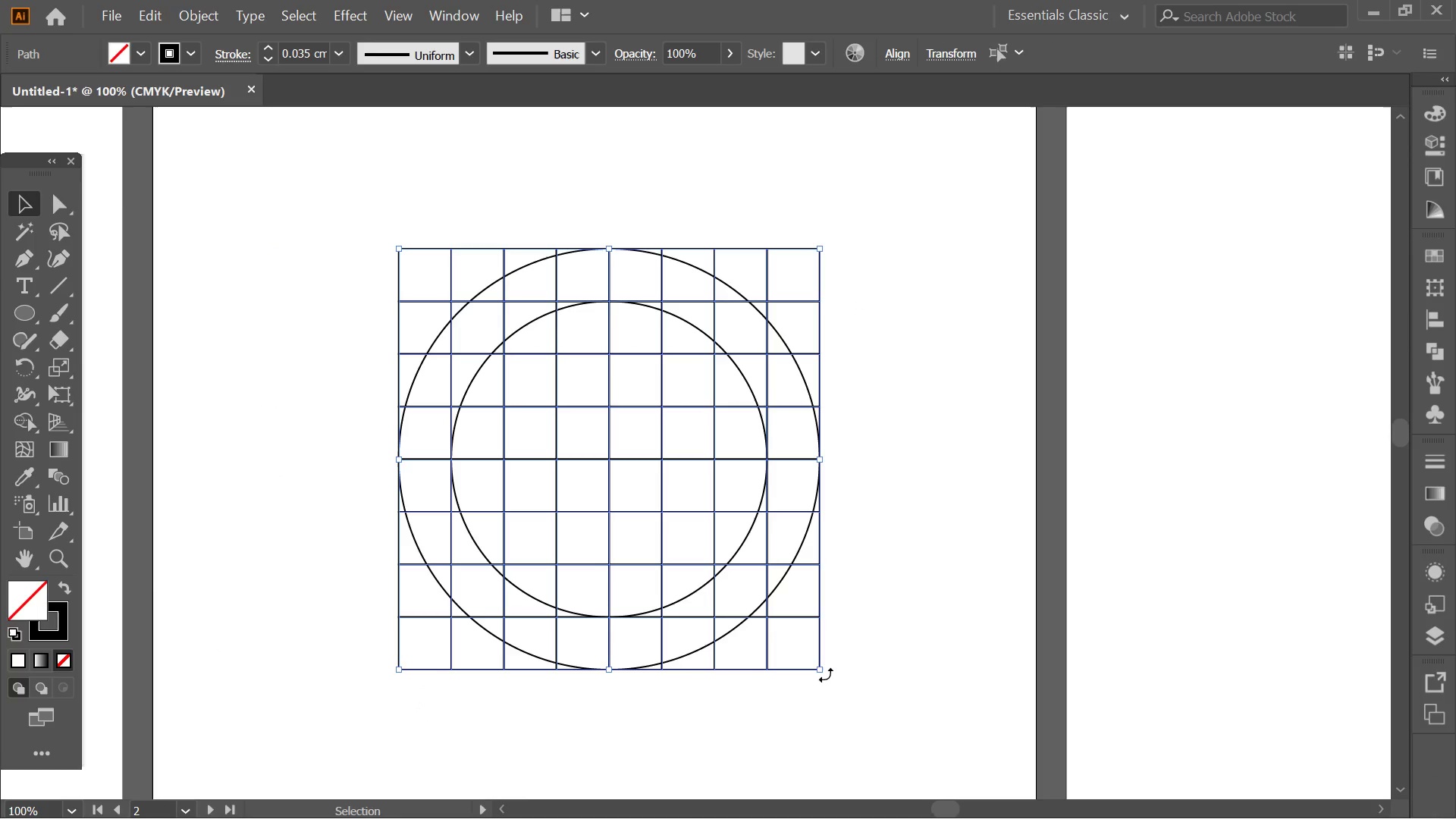 
left_click_drag(start_coordinate=[826, 673], to_coordinate=[844, 475])
 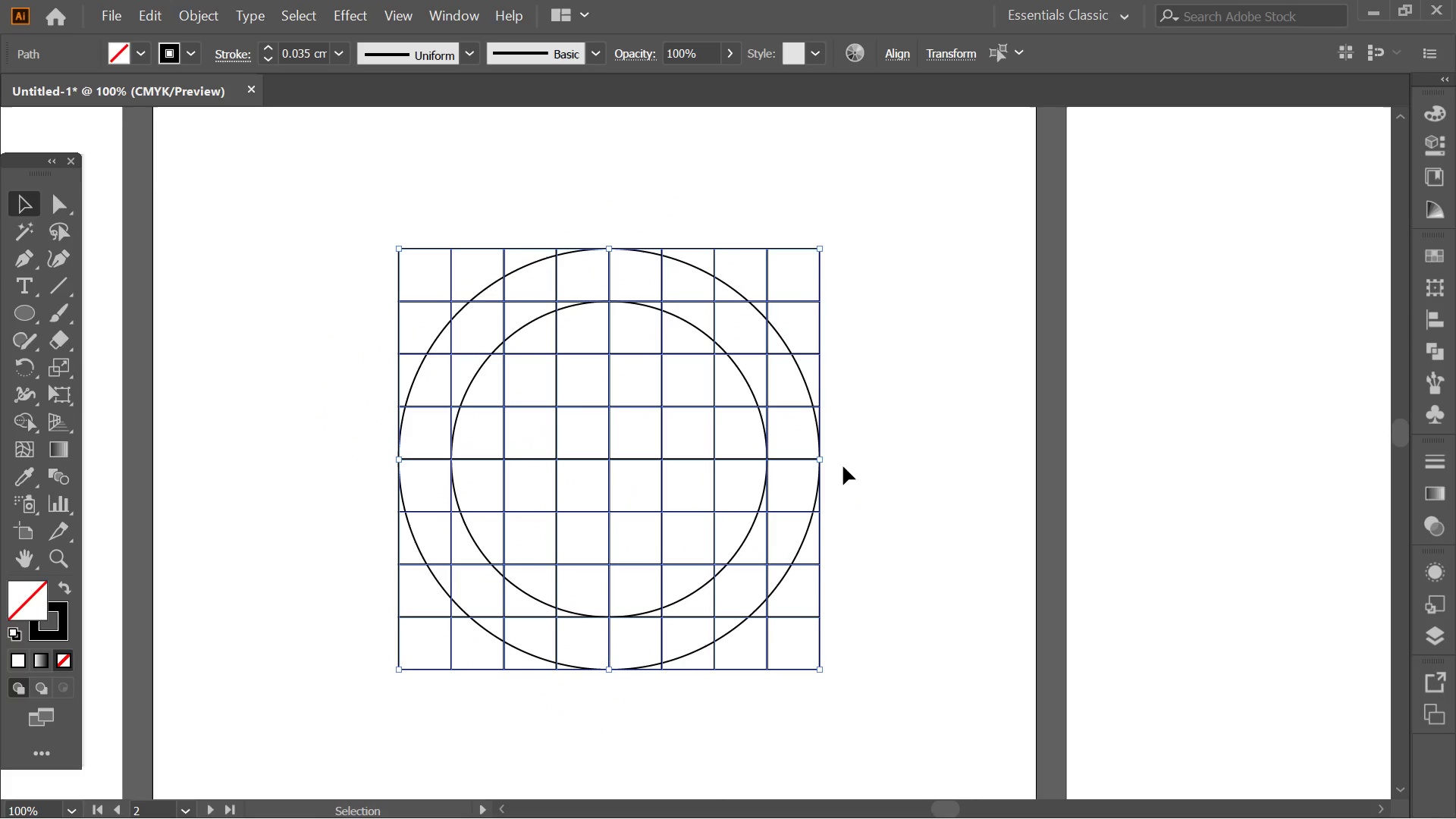 
hold_key(key=ShiftLeft, duration=0.34)
 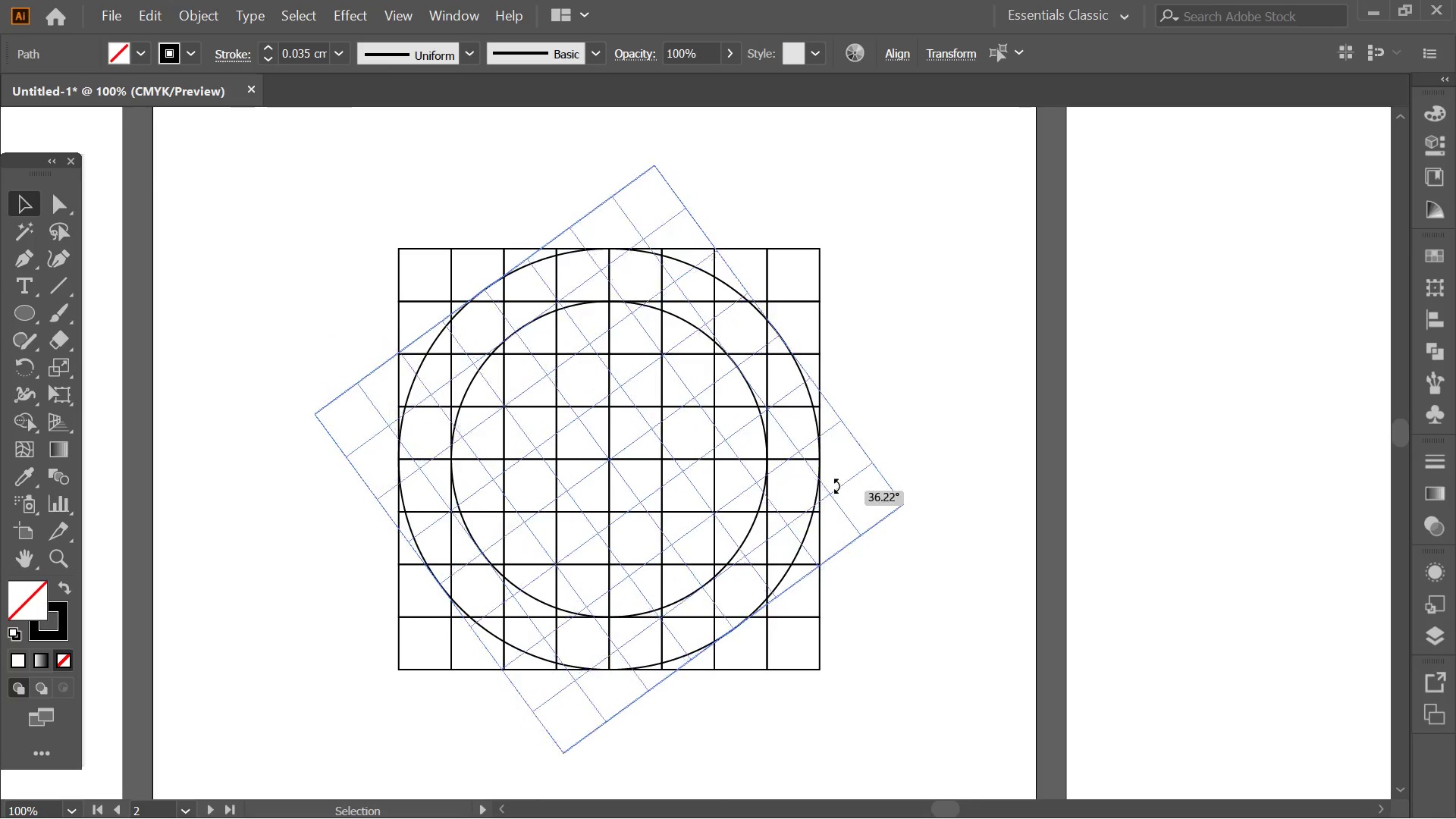 
key(Control+ControlLeft)
 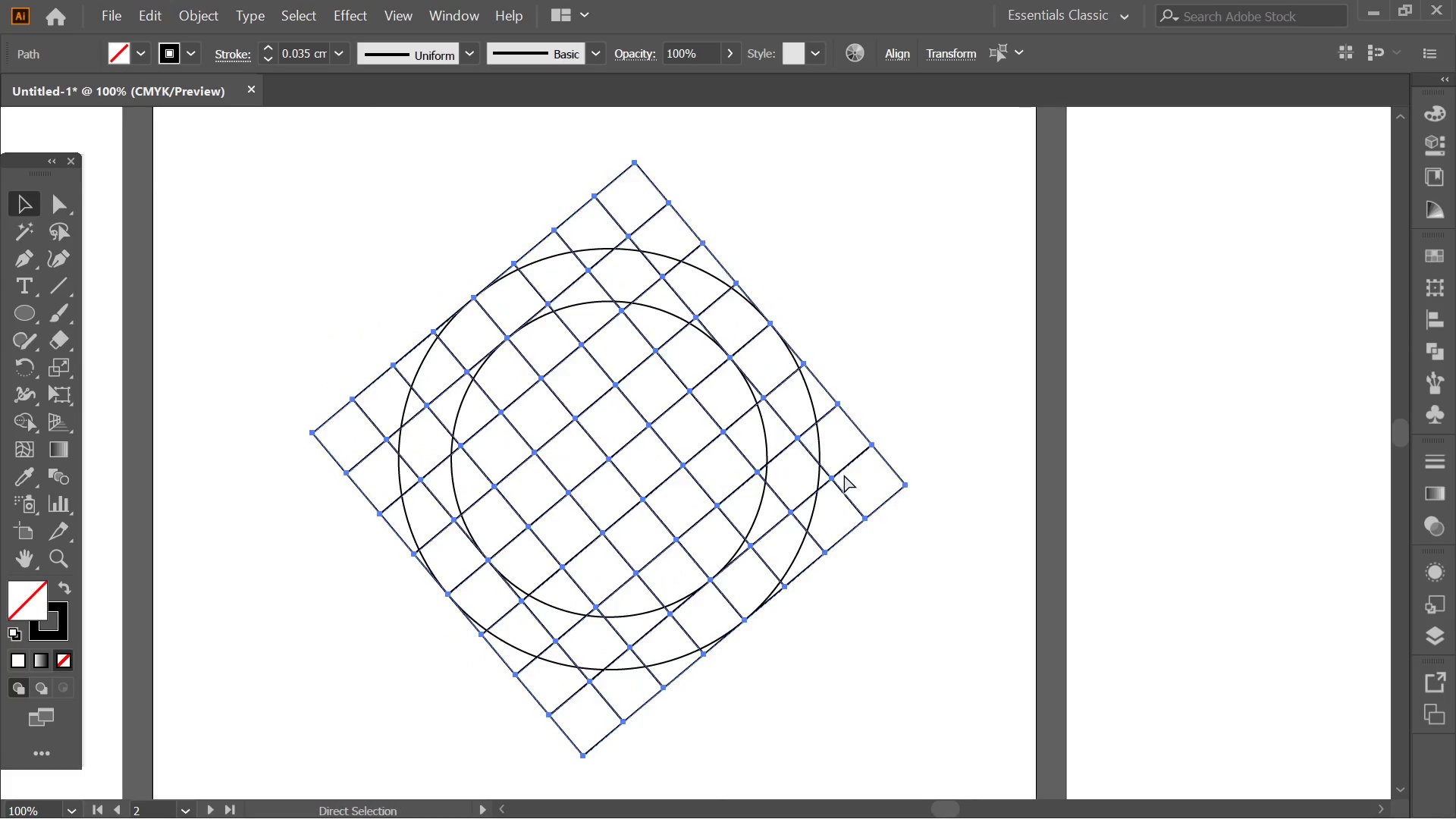 
key(Control+Z)
 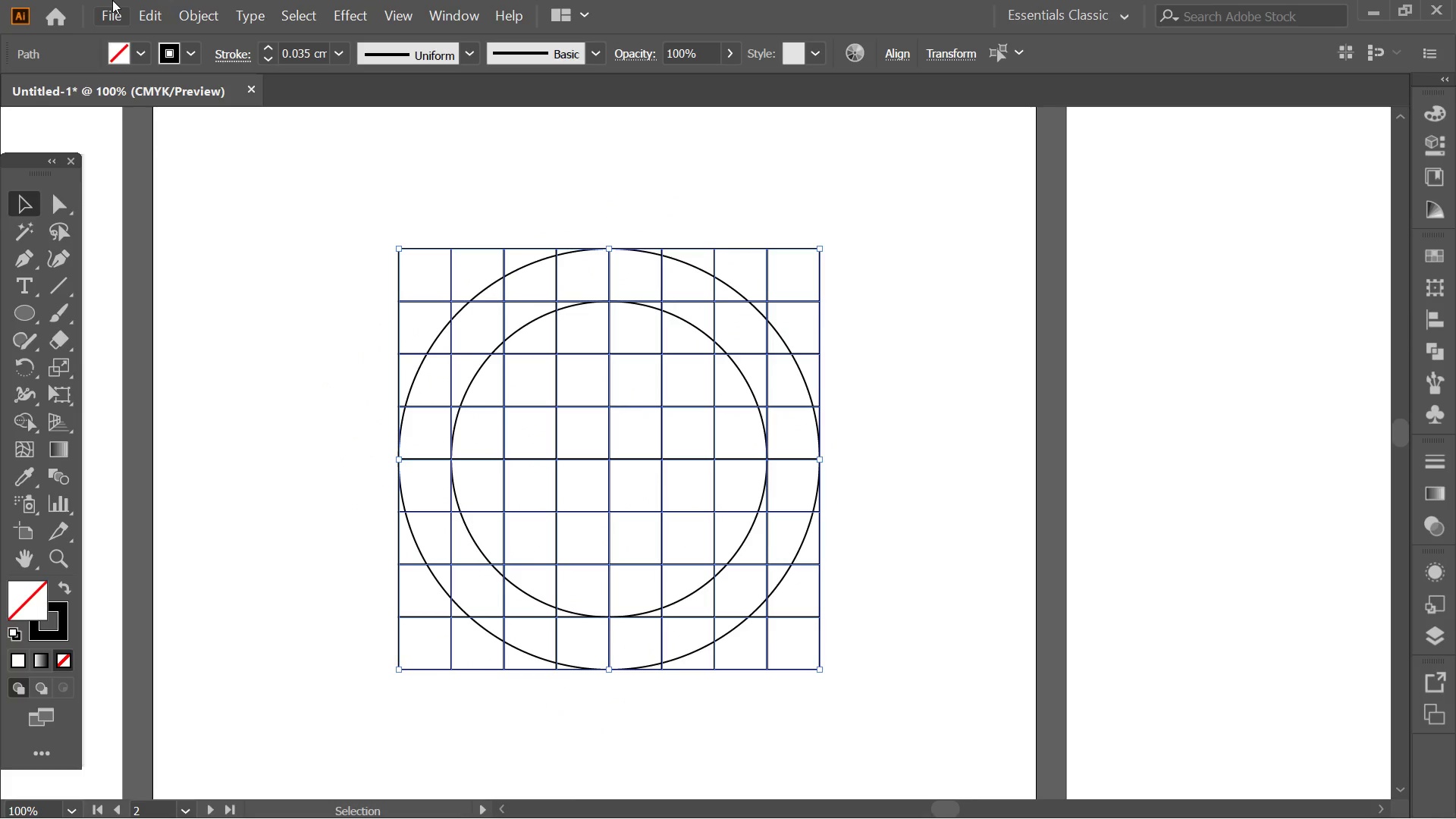 
left_click([146, 5])
 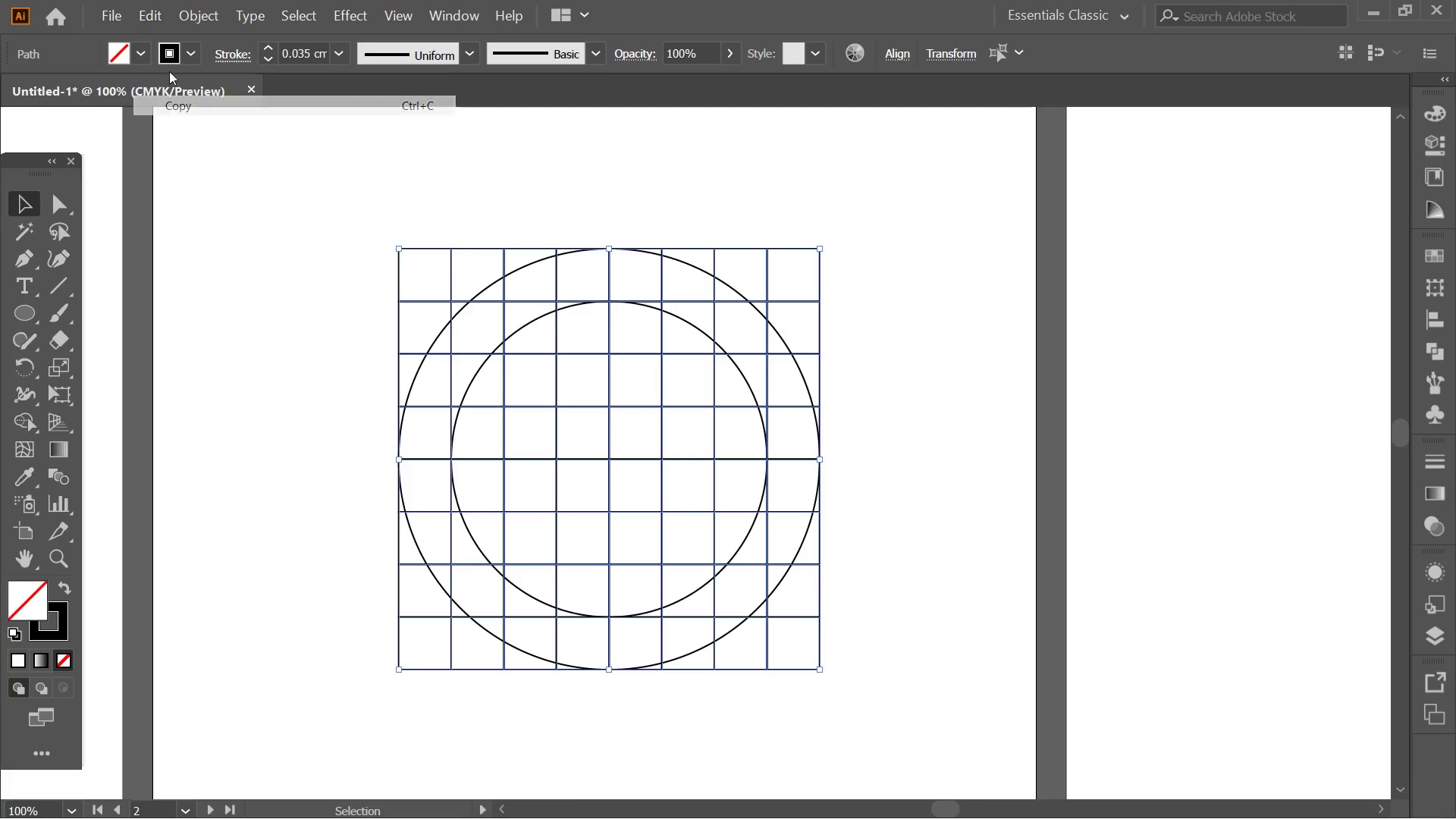 
double_click([152, 0])
 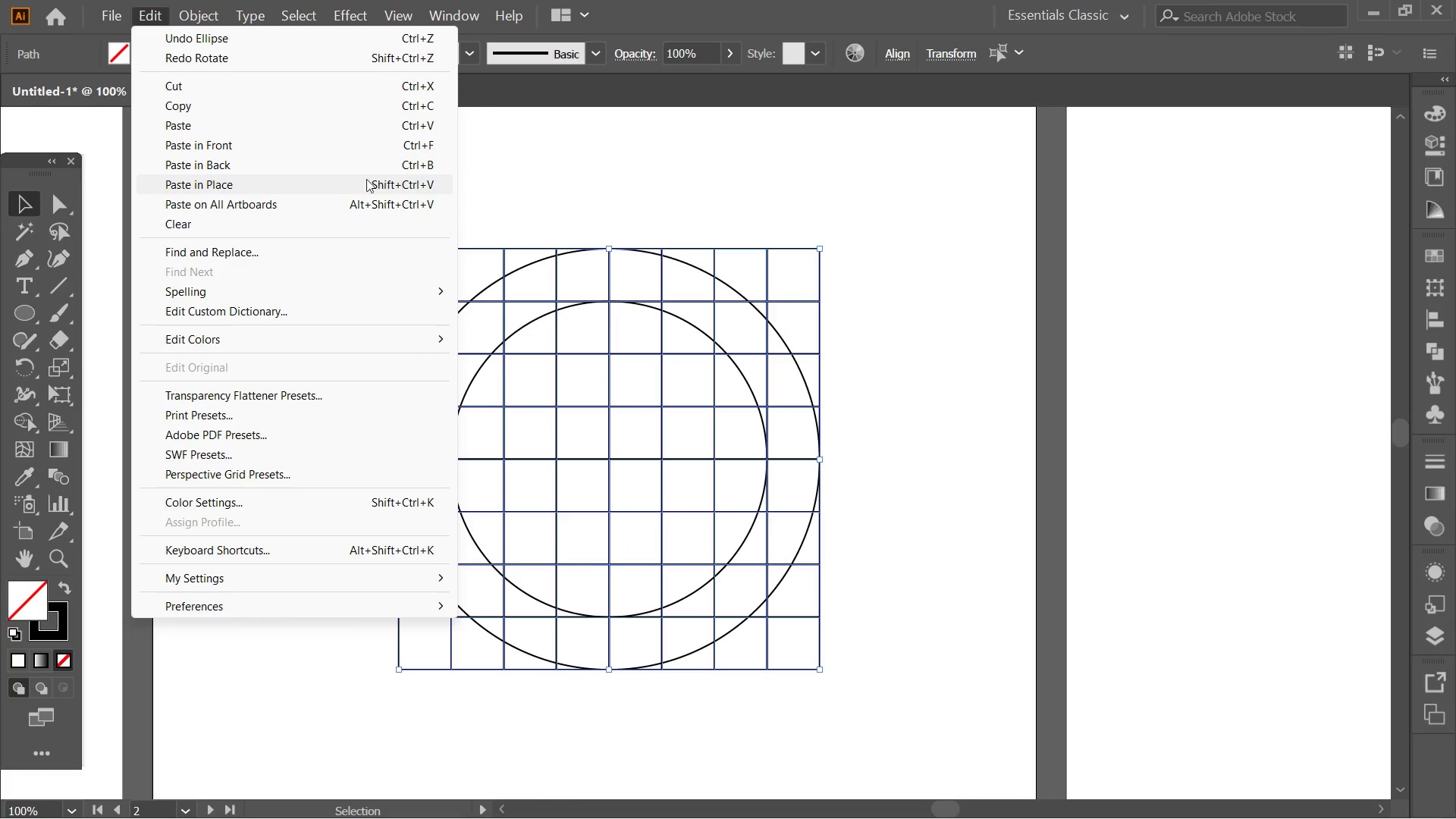 
right_click([805, 288])
 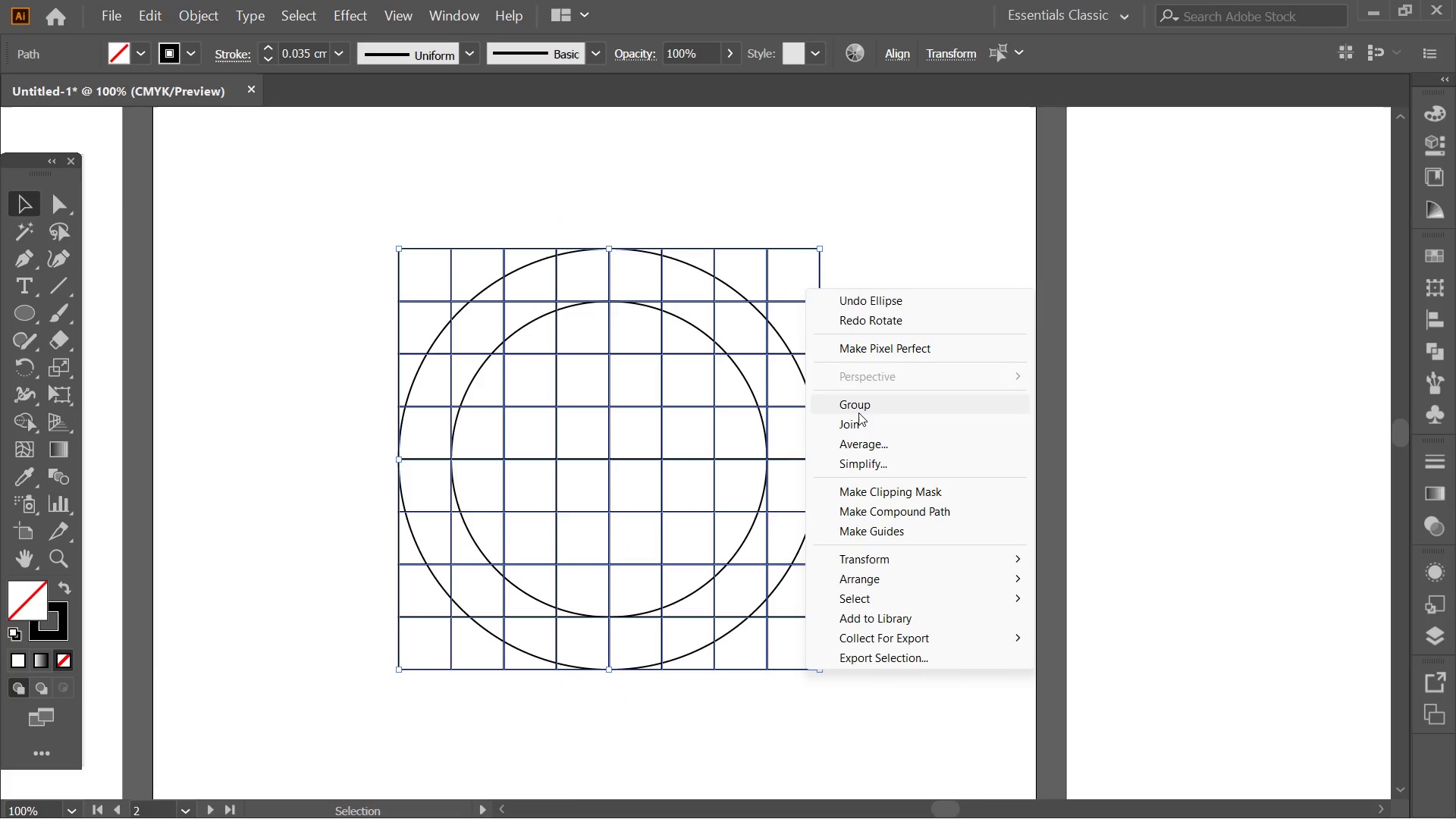 
left_click([856, 400])
 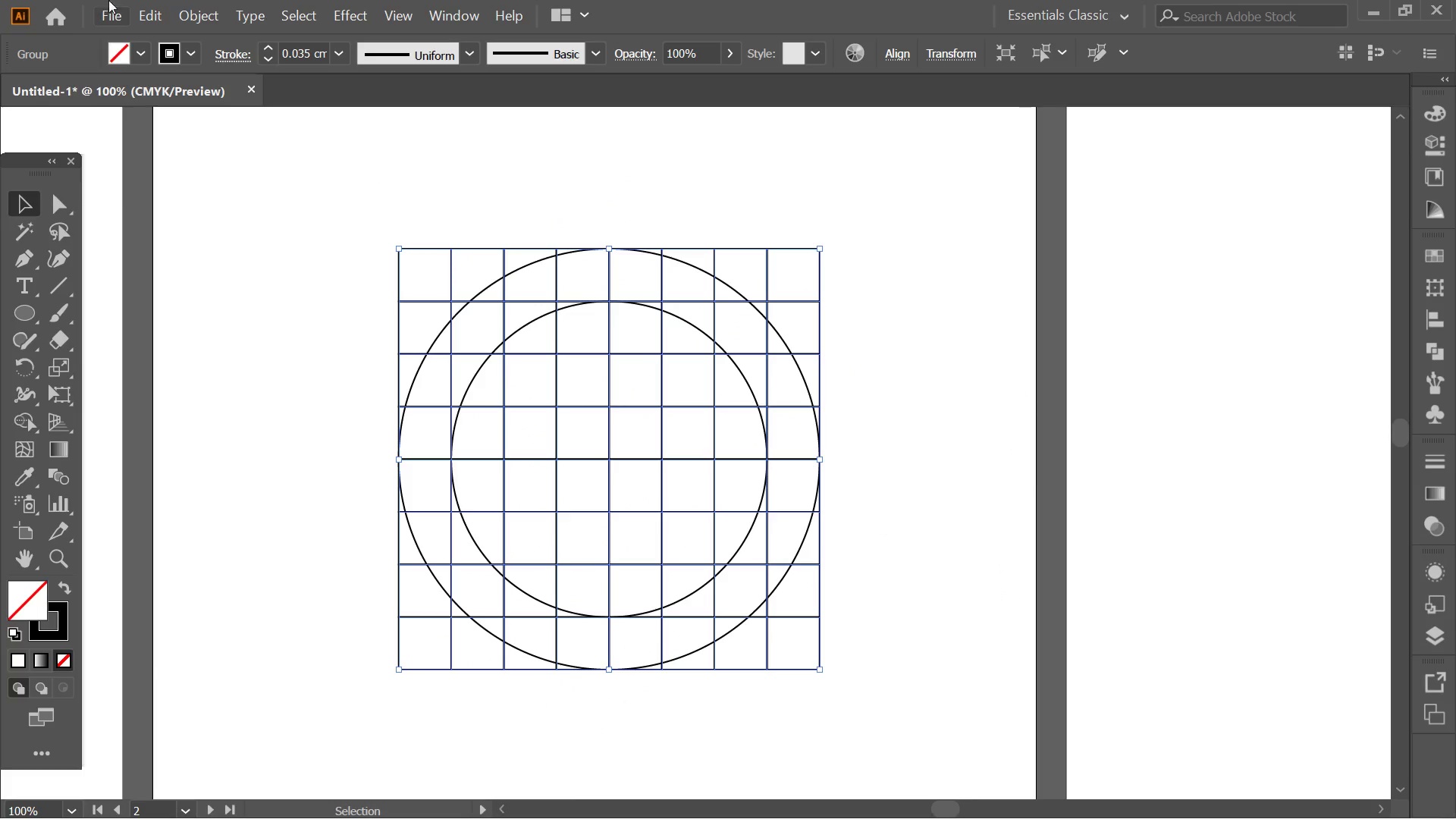 
left_click([131, 0])
 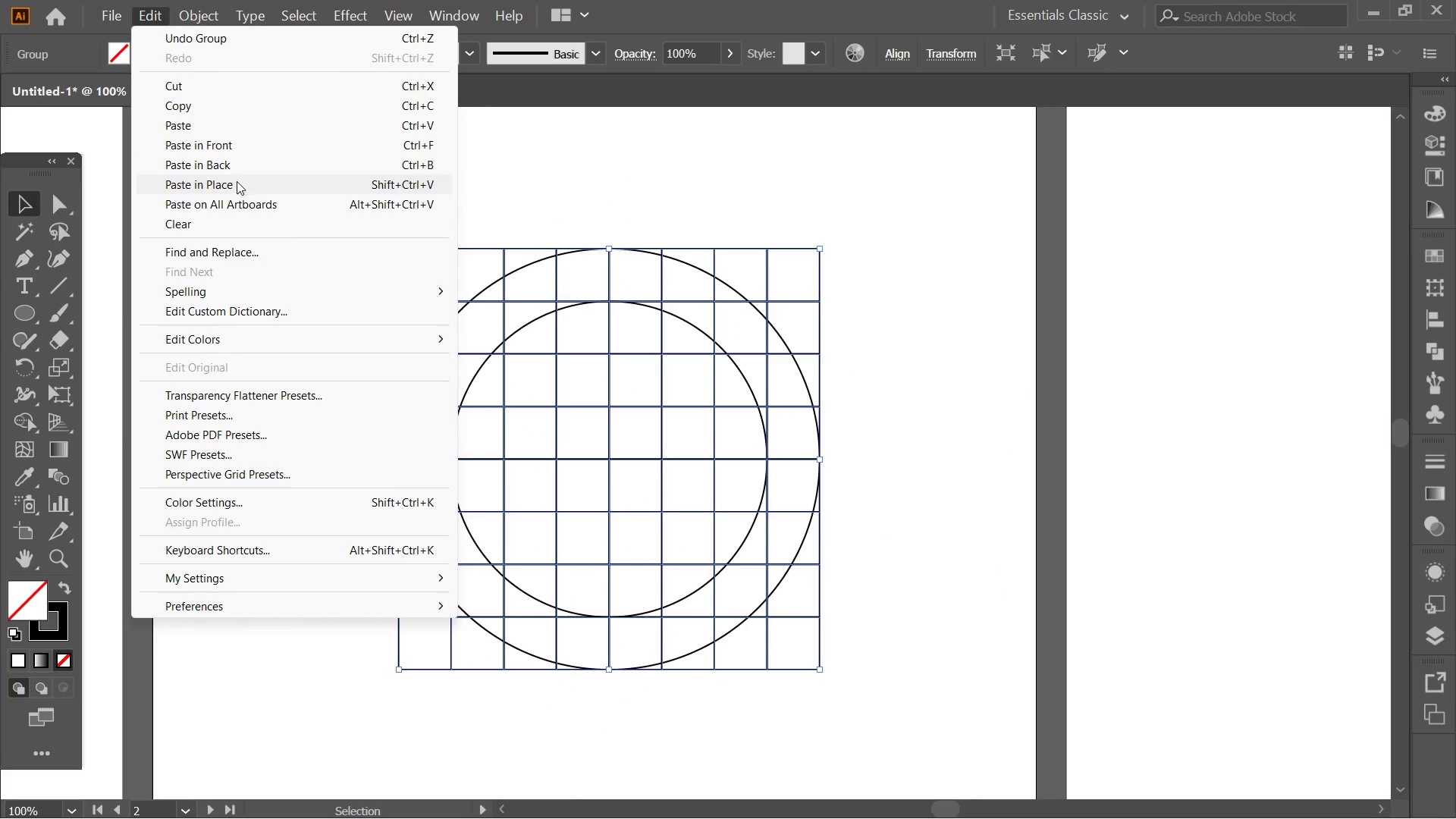 
left_click([237, 181])
 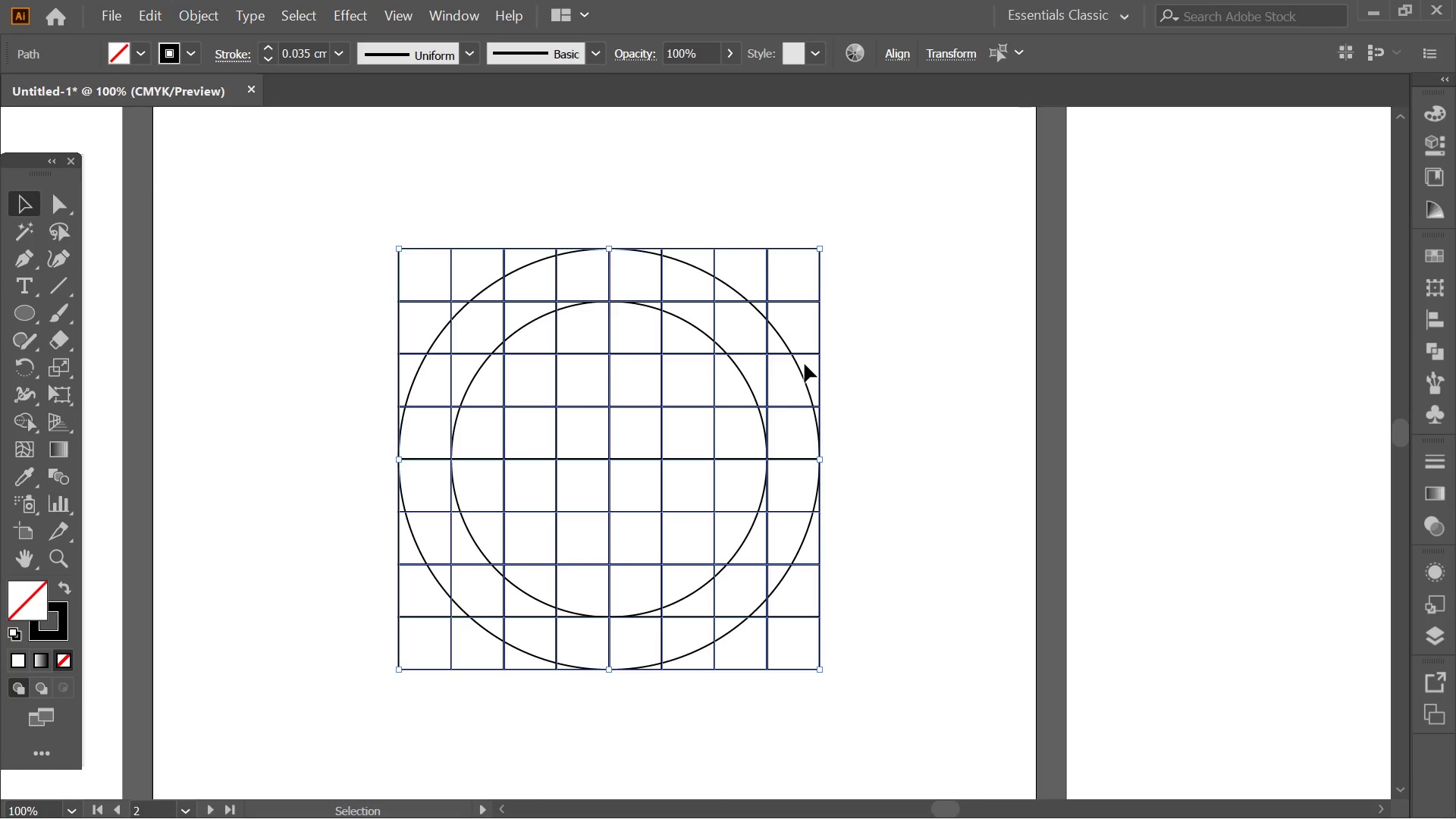 
right_click([805, 347])
 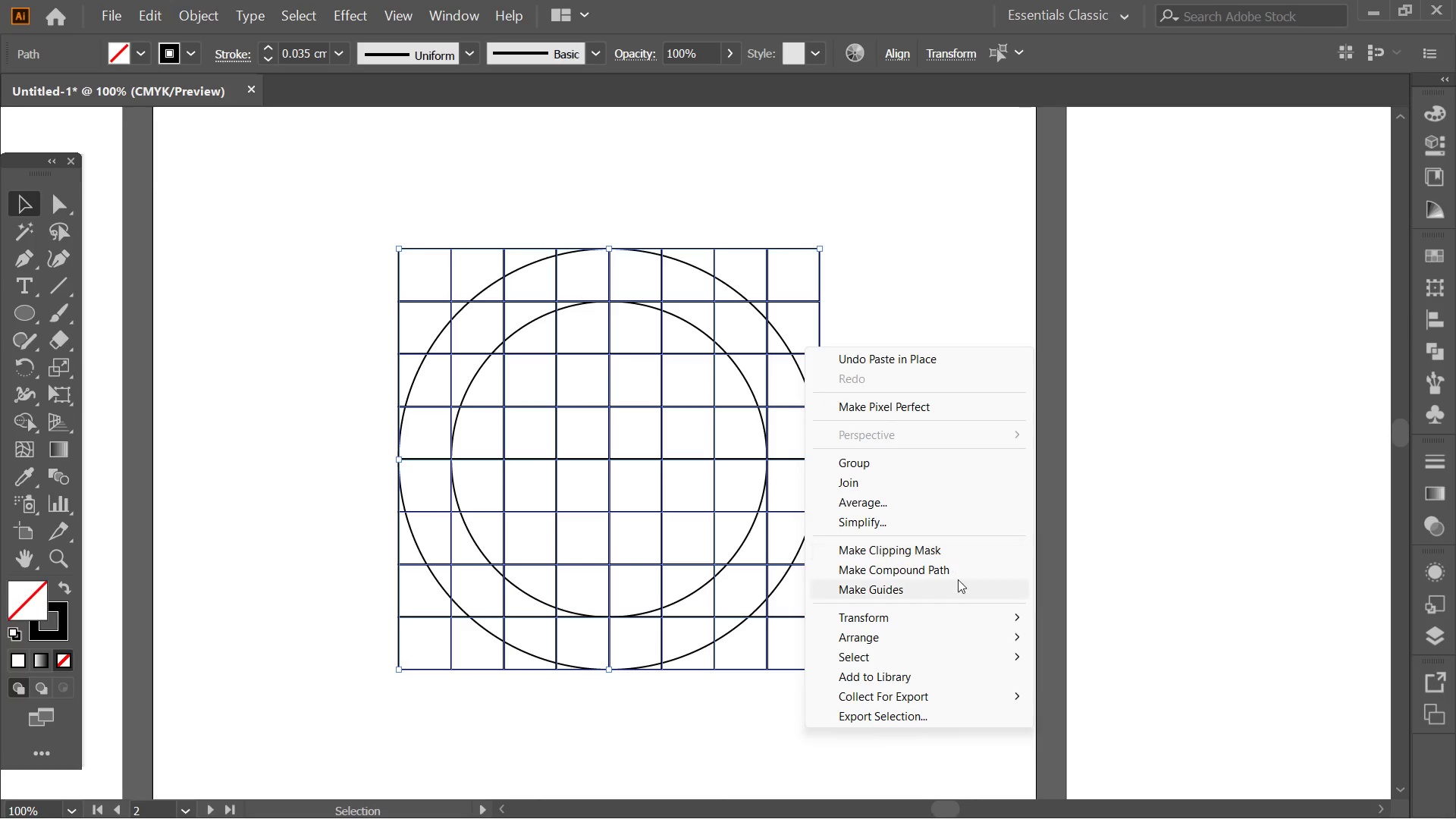 
mouse_move([981, 620])
 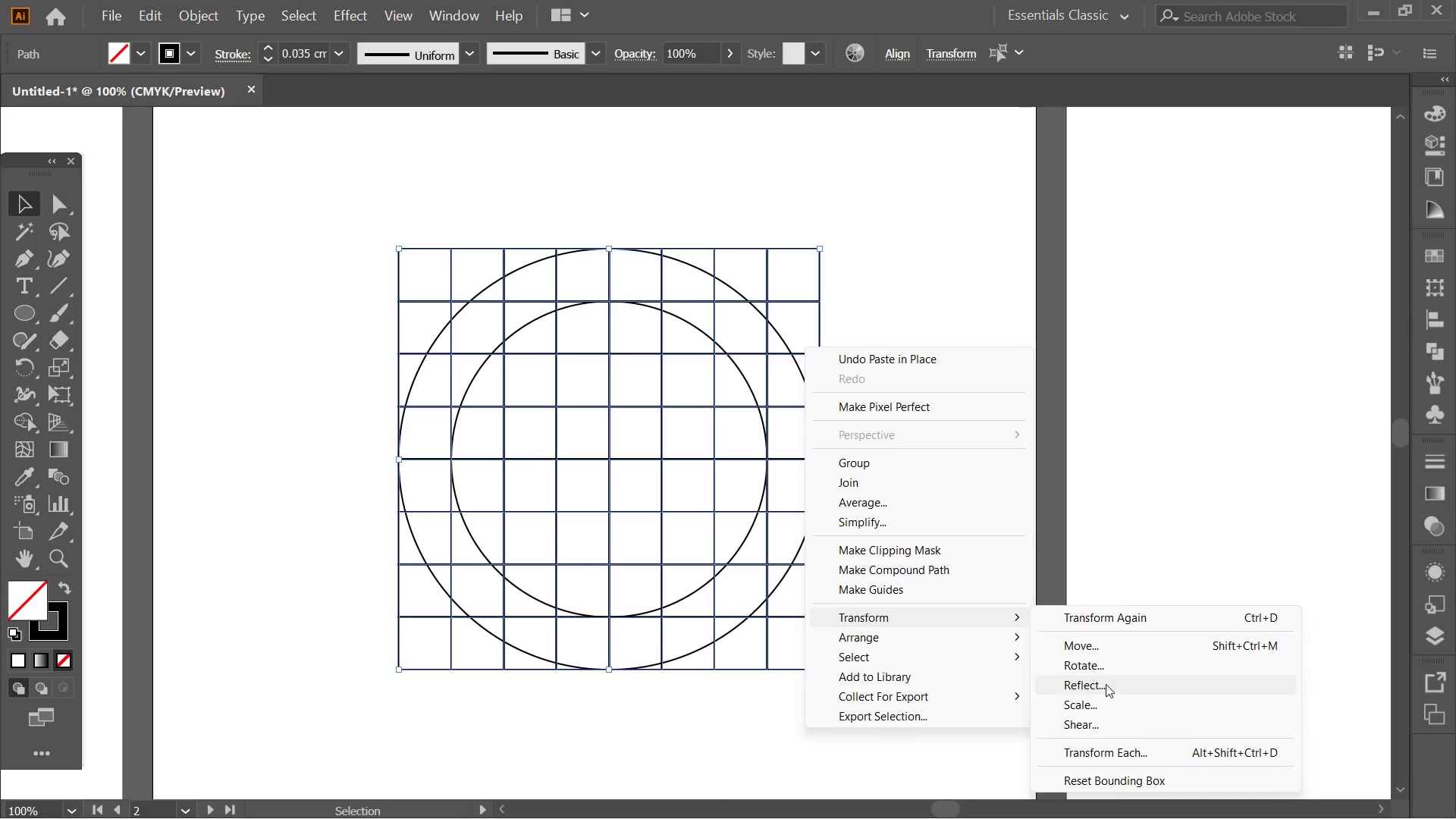 
left_click([1106, 684])
 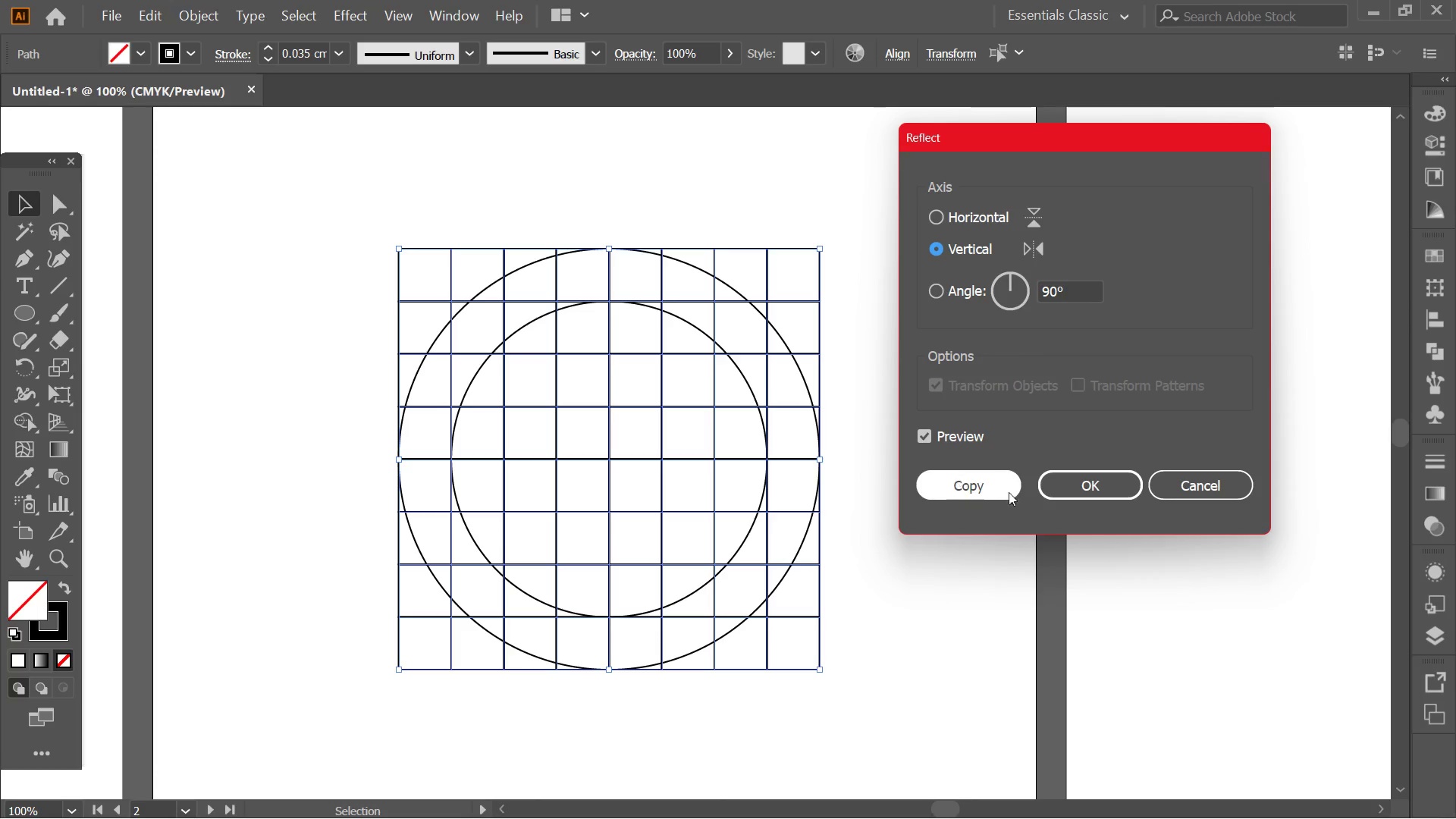 
left_click([1175, 493])
 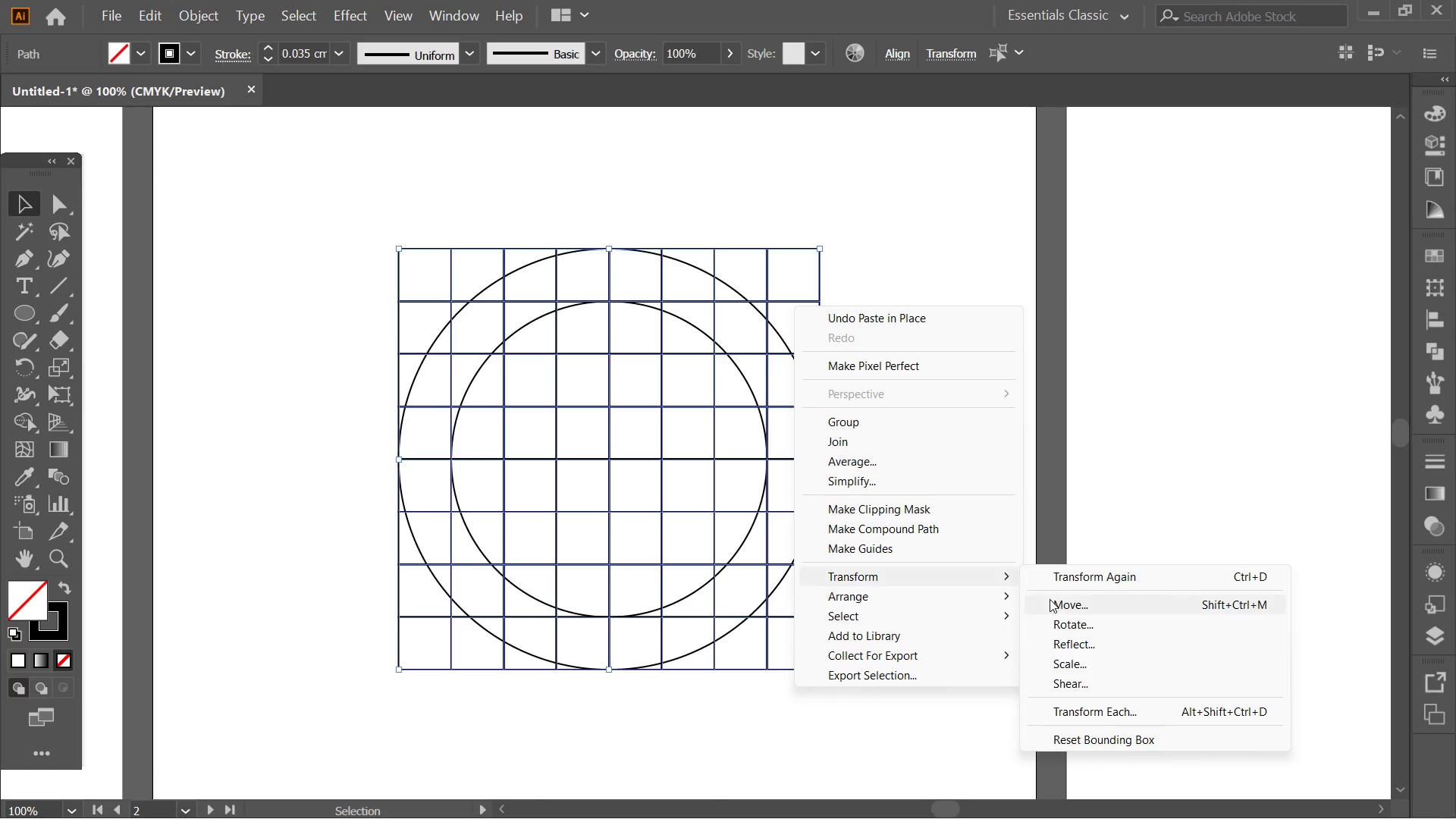 
left_click([1075, 629])
 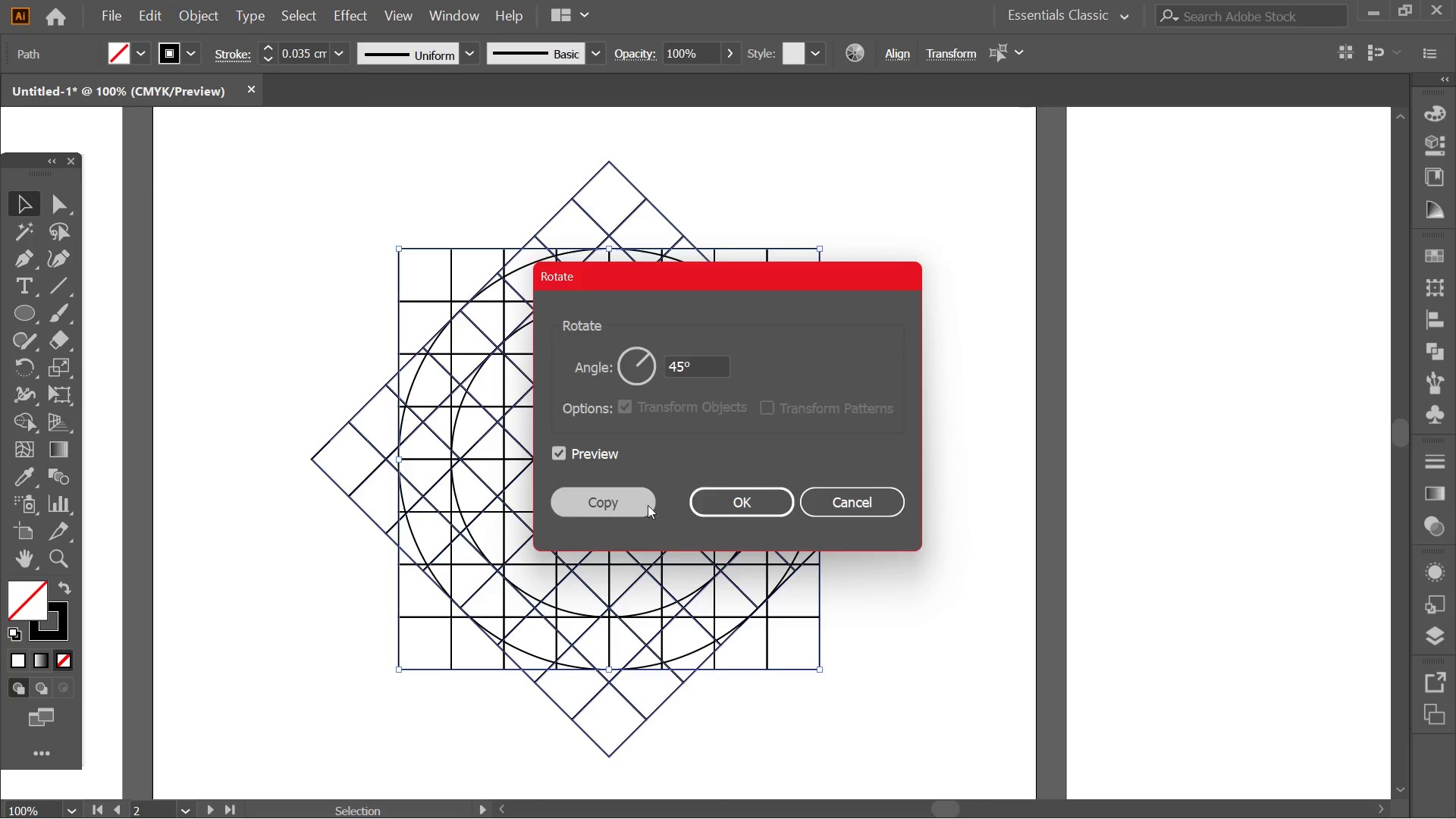 
double_click([966, 376])
 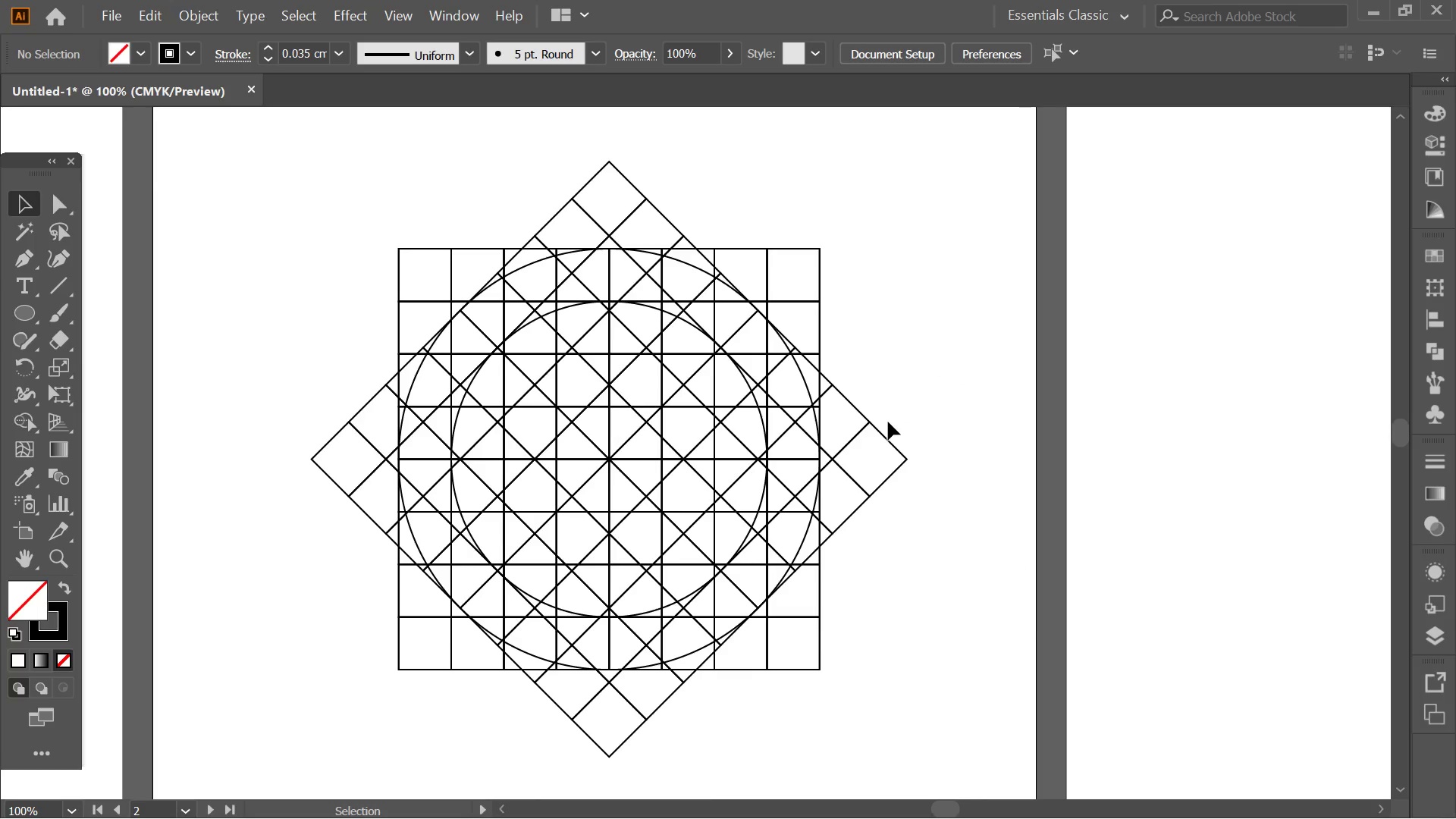 
left_click_drag(start_coordinate=[949, 784], to_coordinate=[298, 127])
 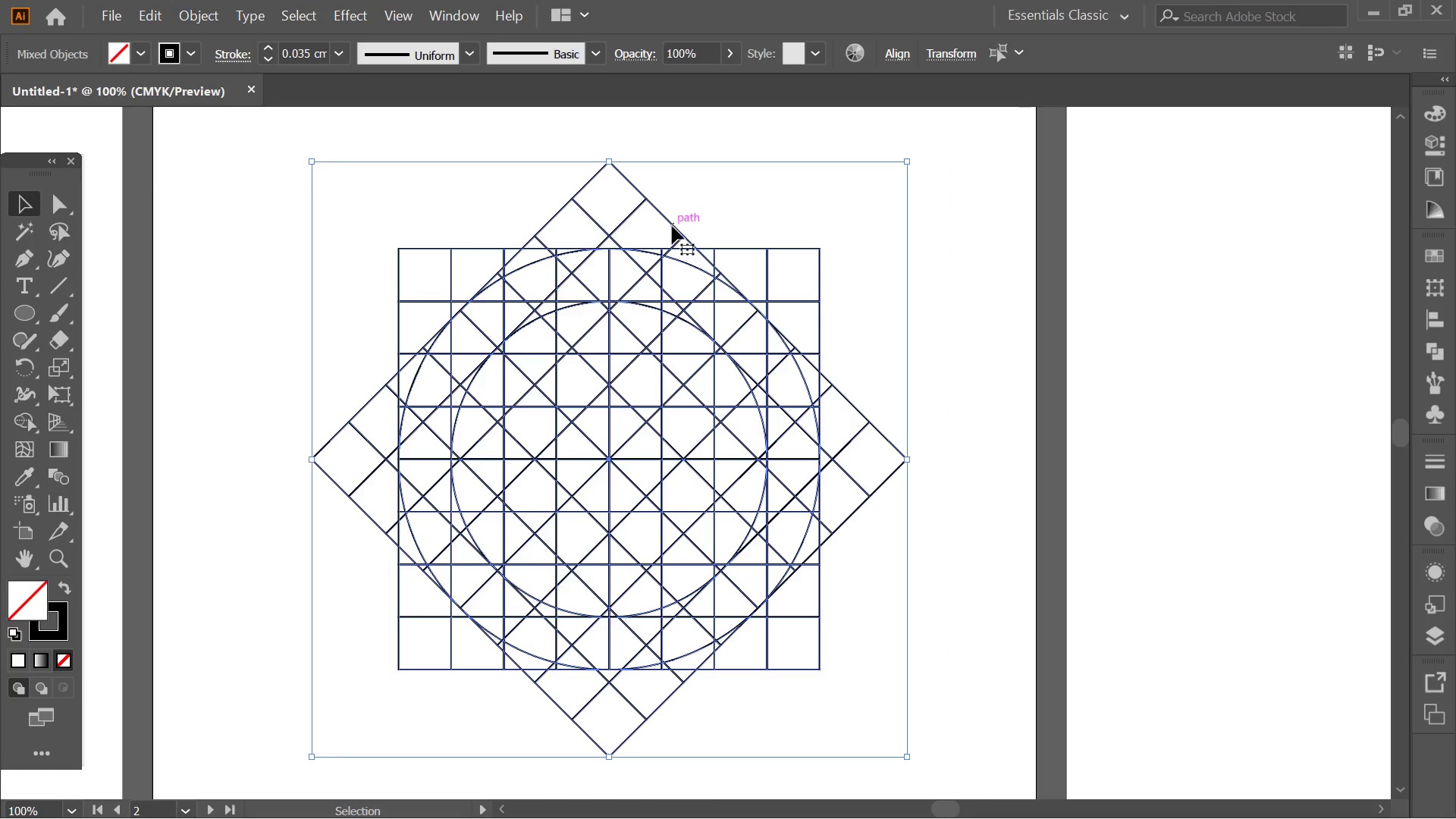 
left_click([640, 167])
 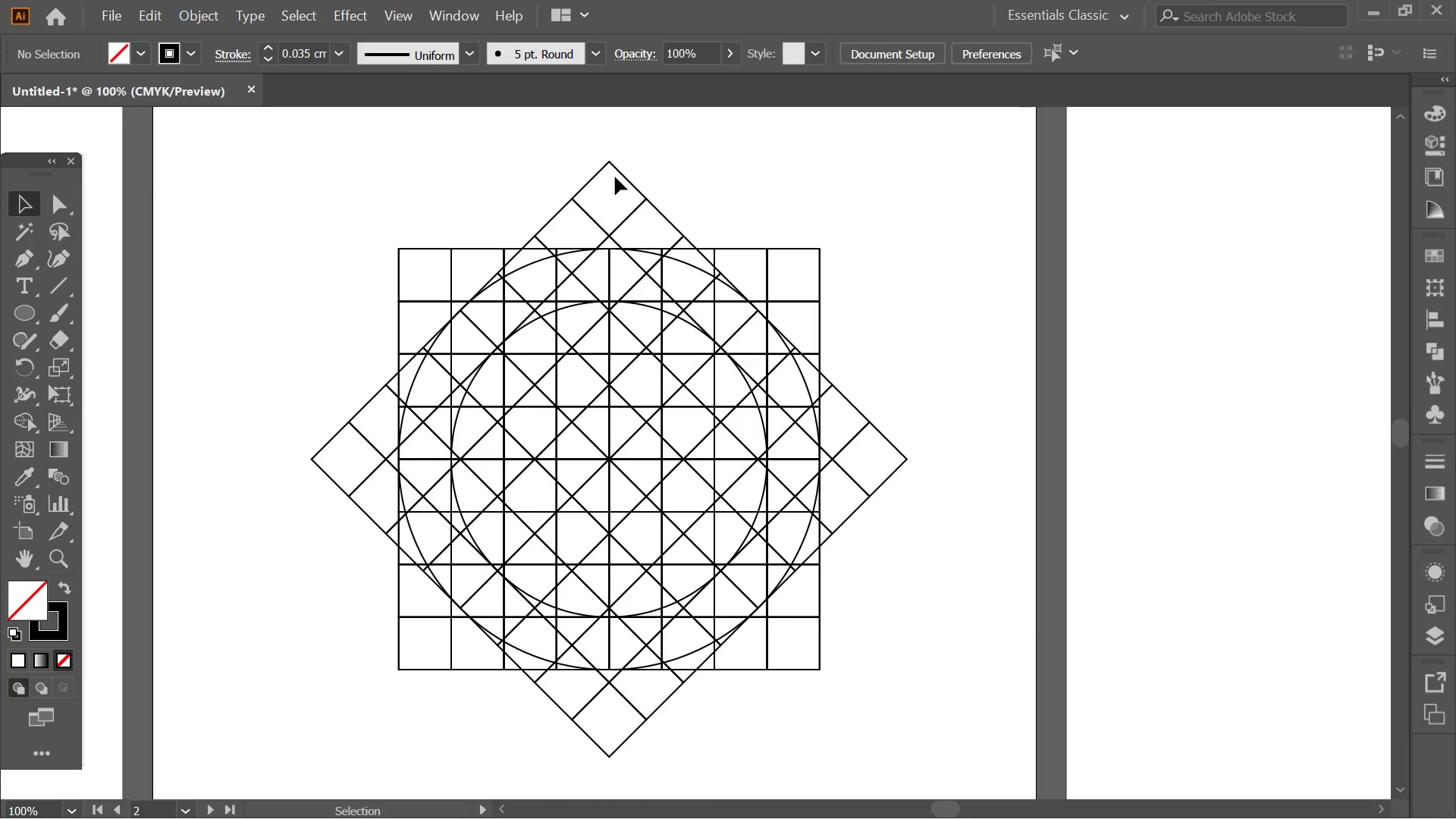 
left_click([622, 169])
 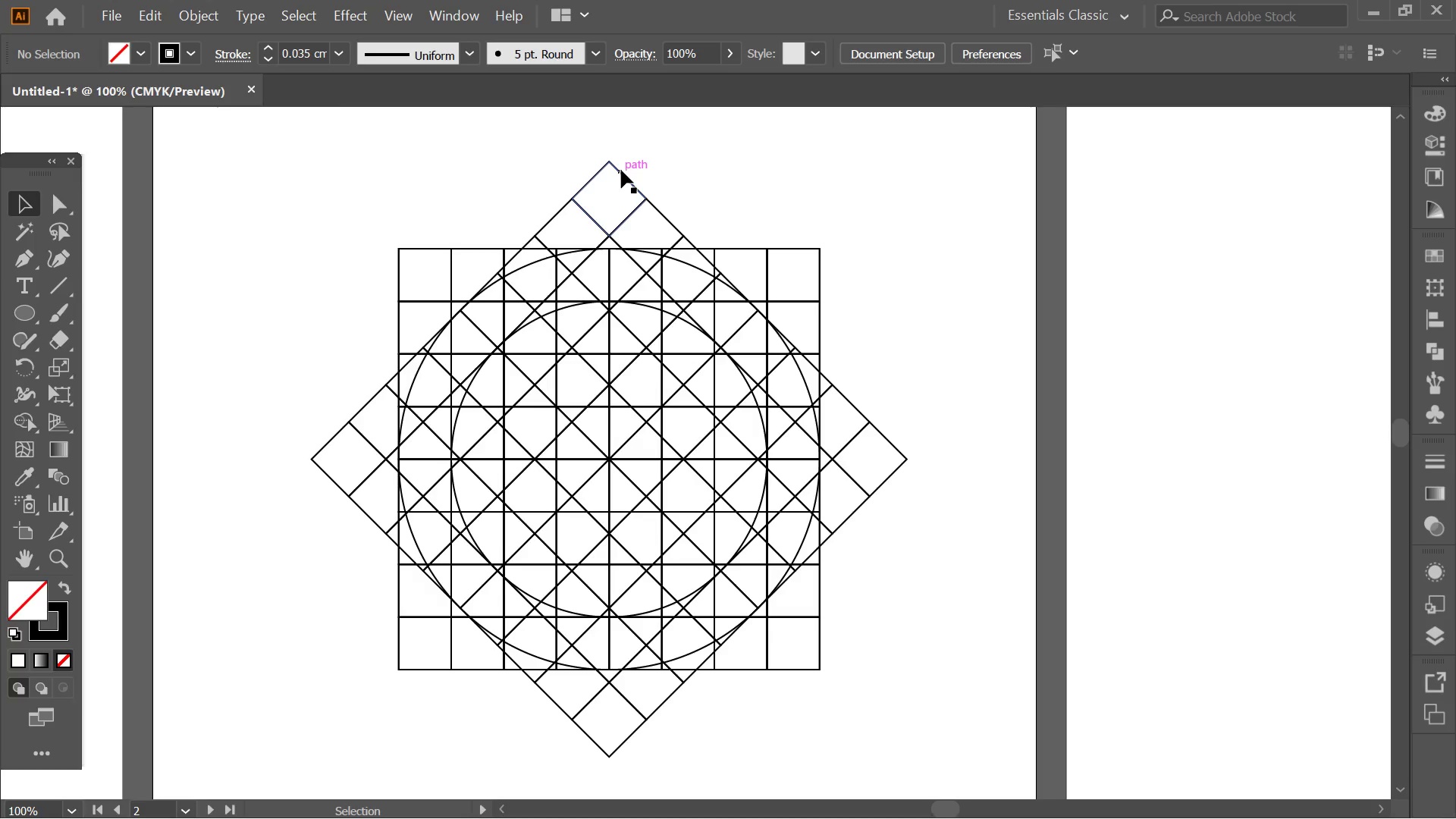 
left_click([620, 170])
 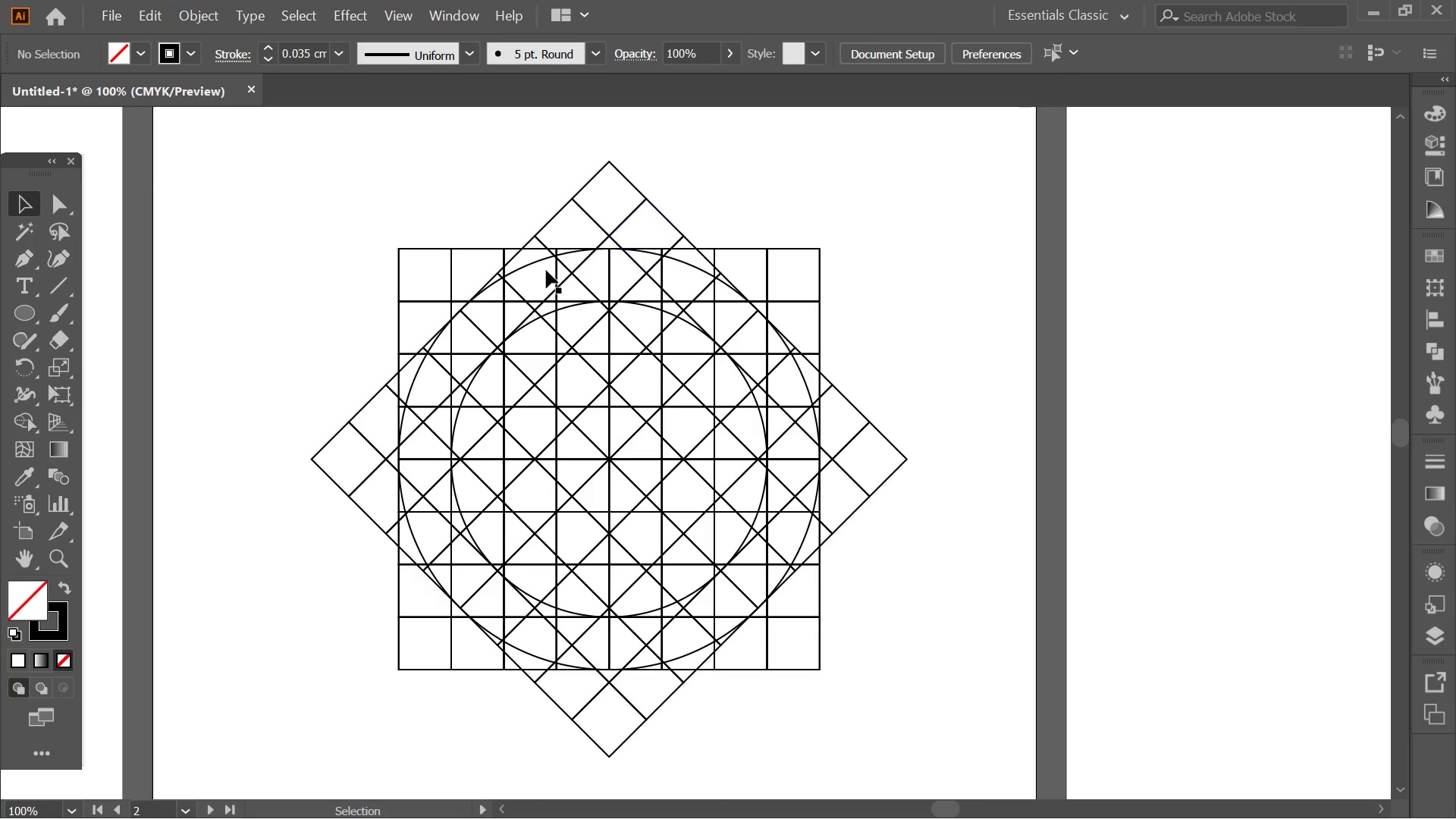 
left_click([486, 250])
 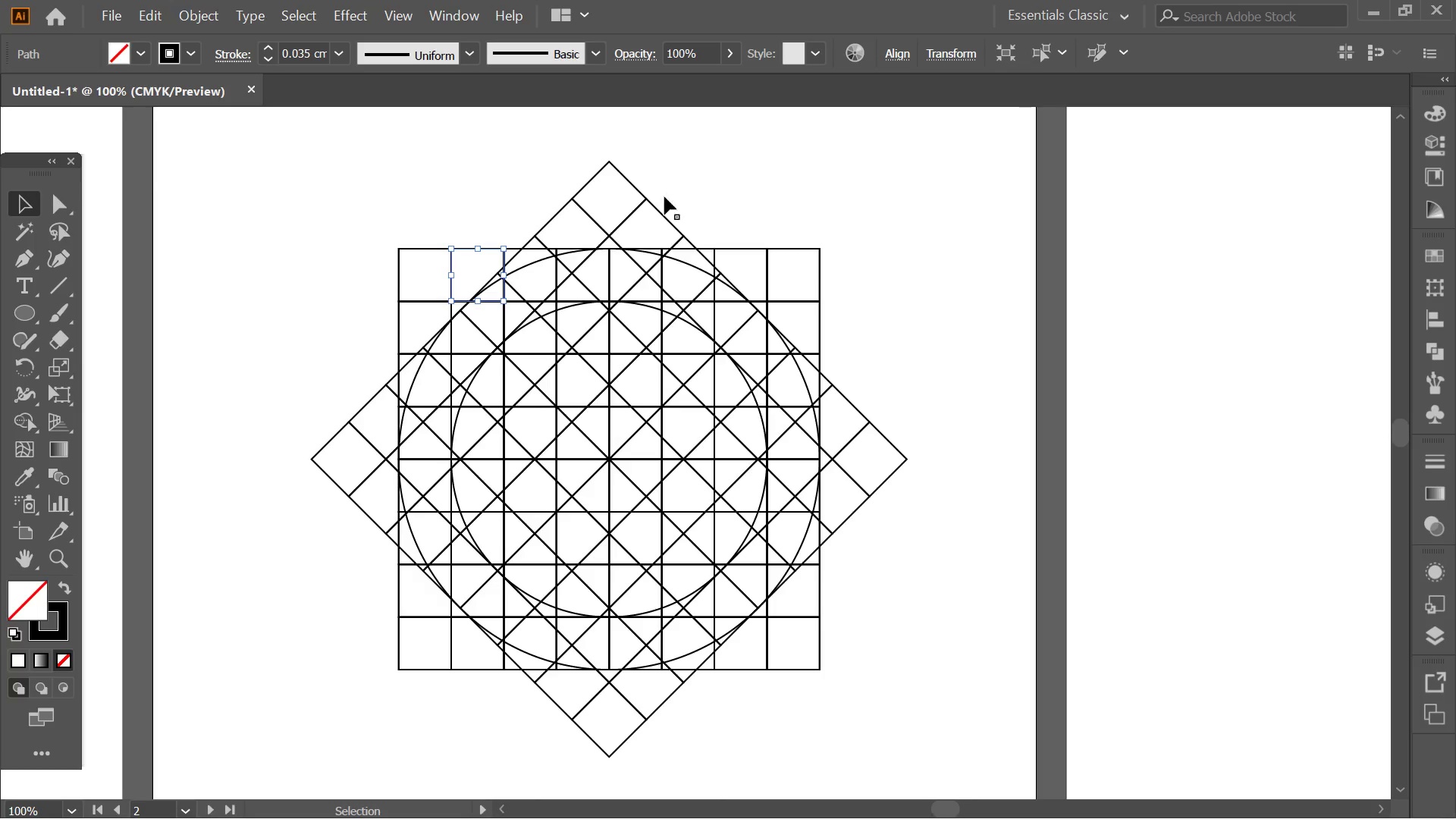 
left_click([763, 164])
 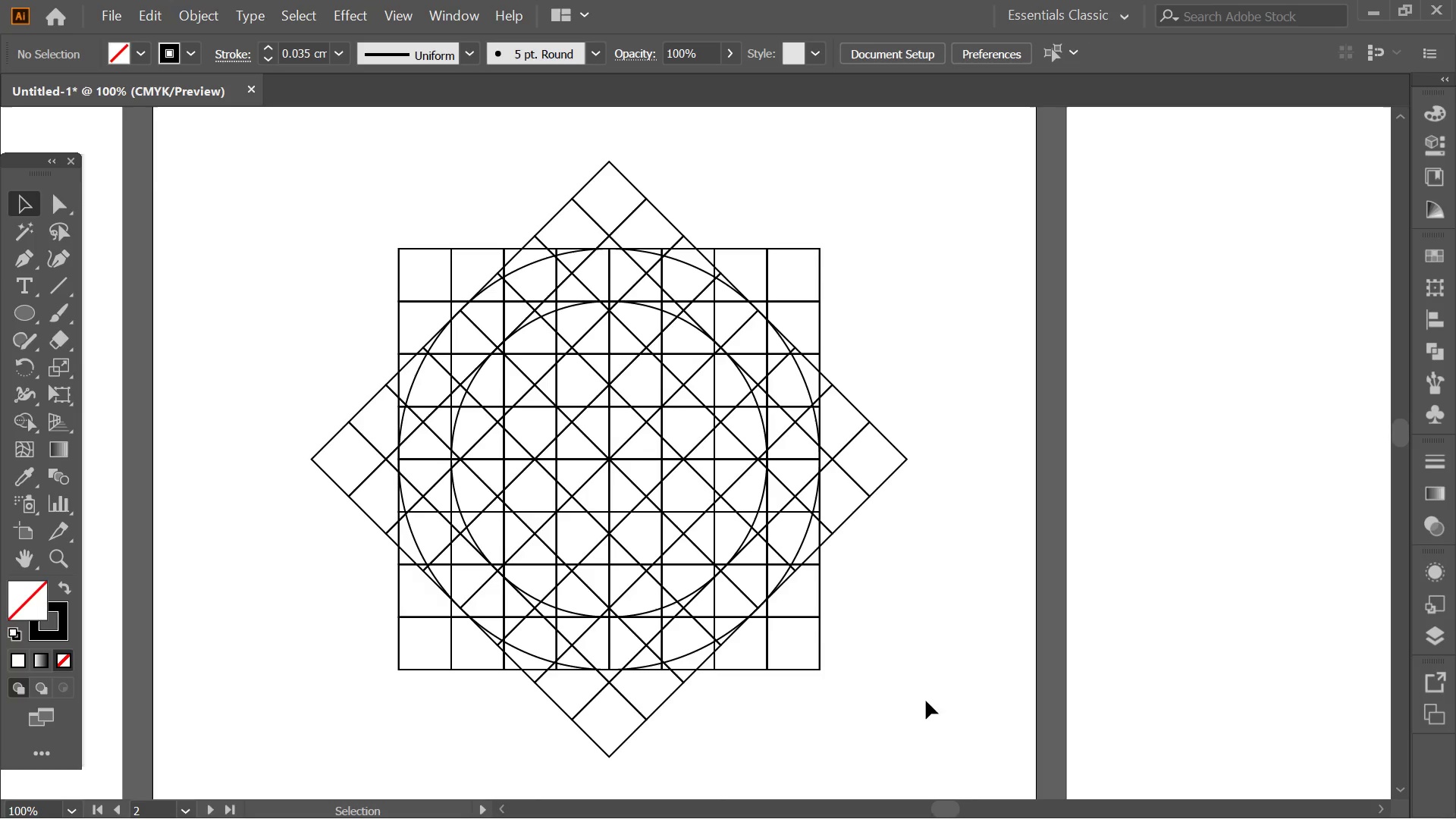 
left_click_drag(start_coordinate=[927, 704], to_coordinate=[254, 187])
 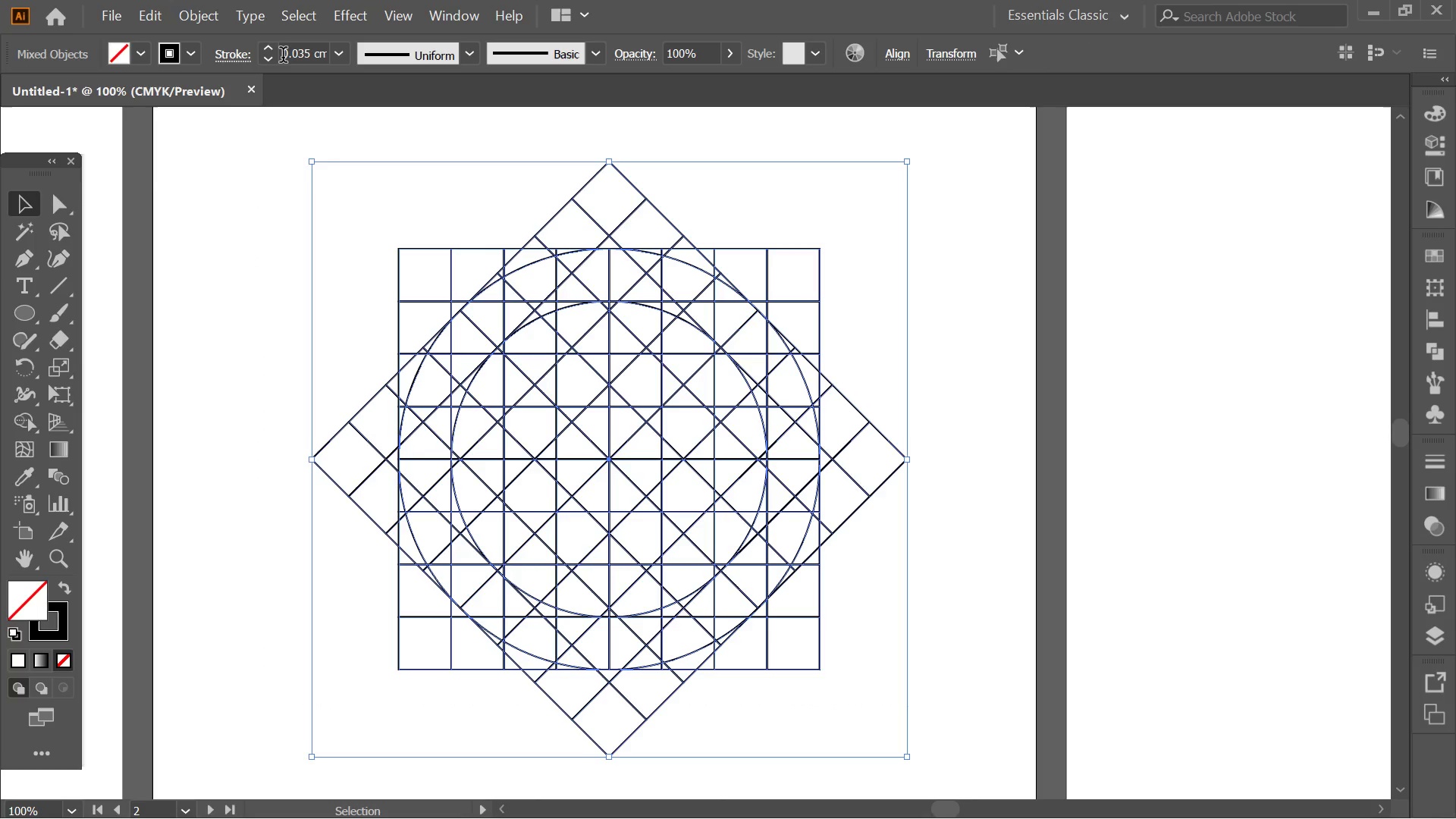 
left_click([270, 56])
 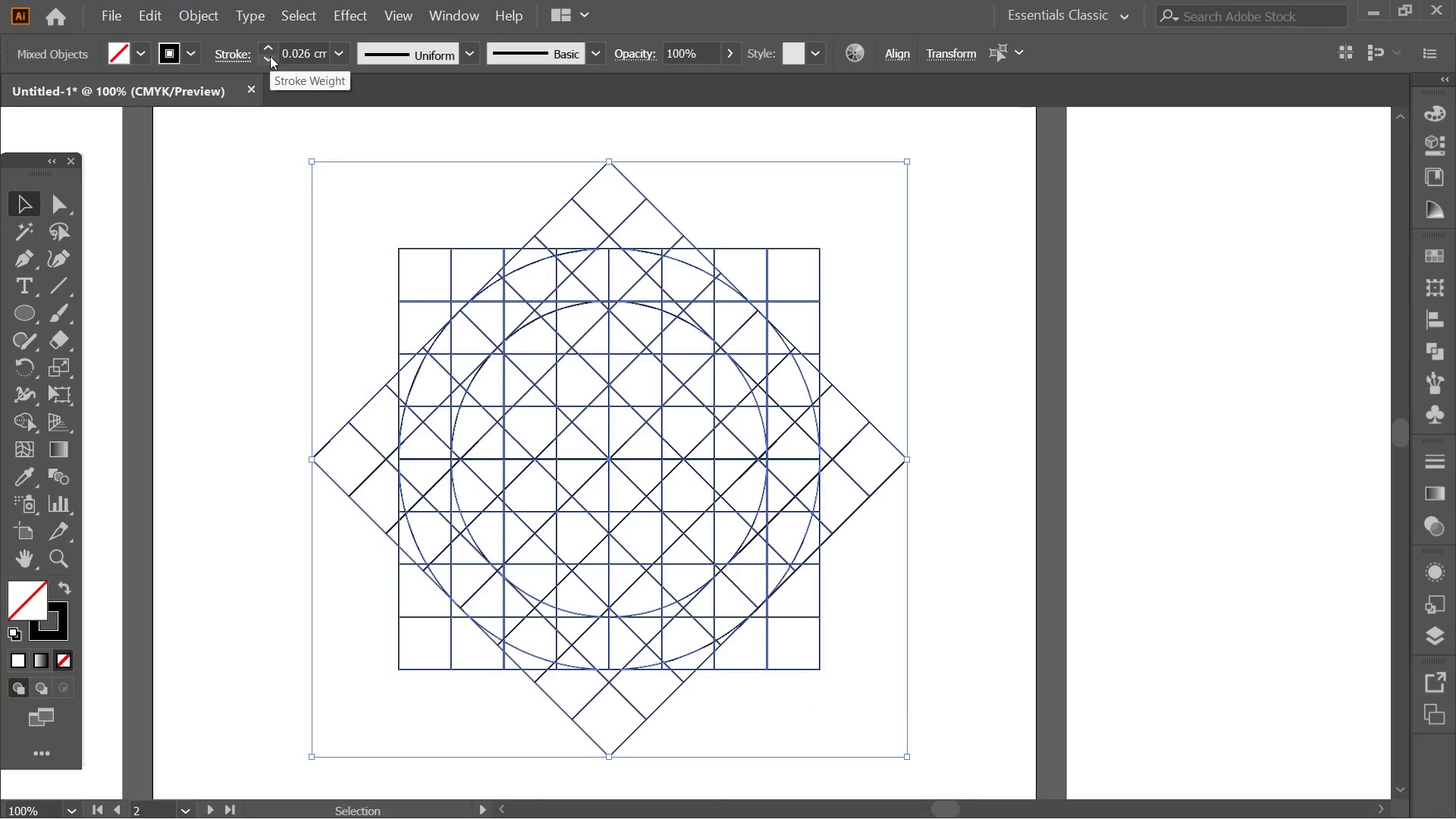 
left_click([270, 56])
 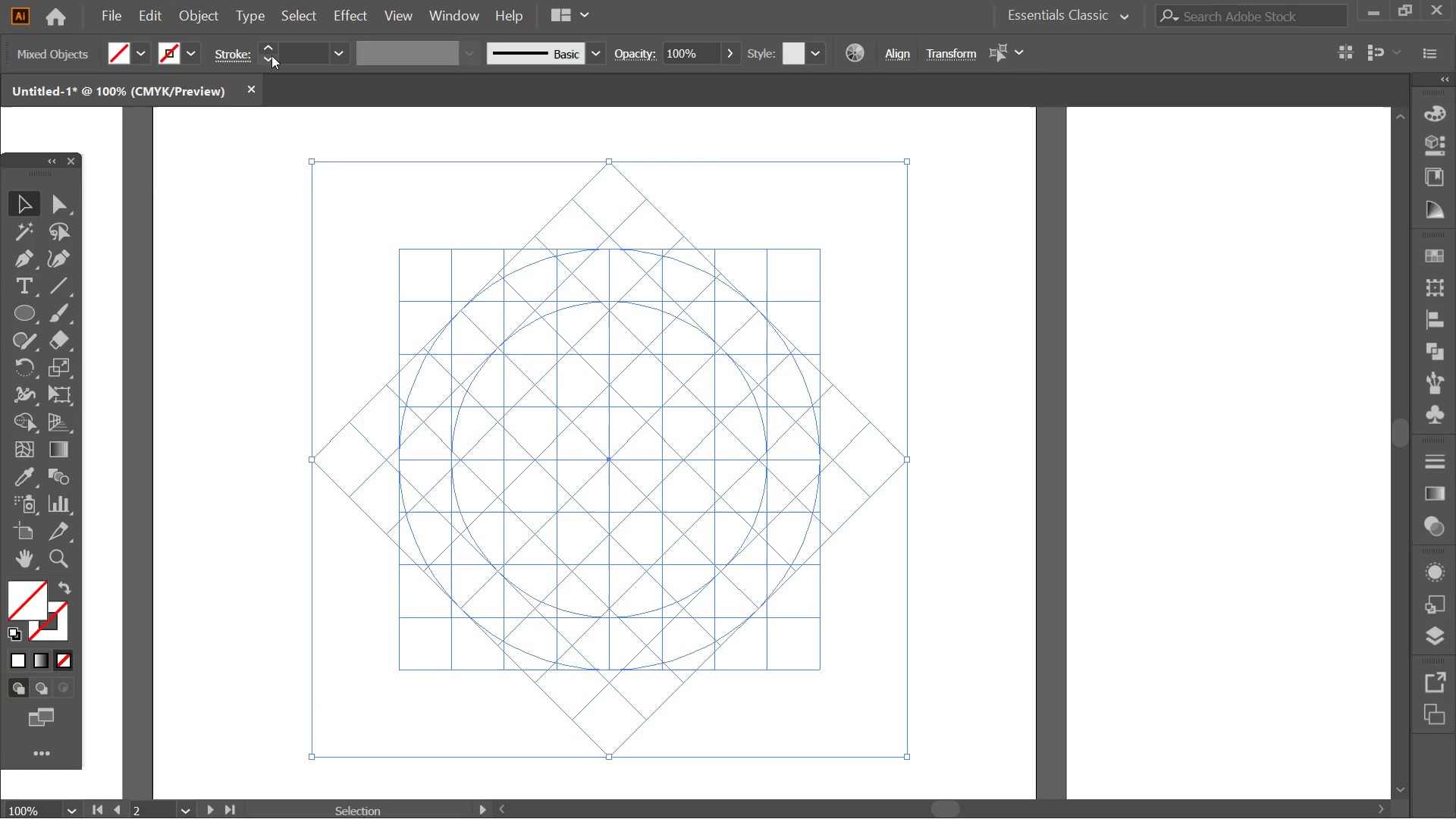 
double_click([270, 46])
 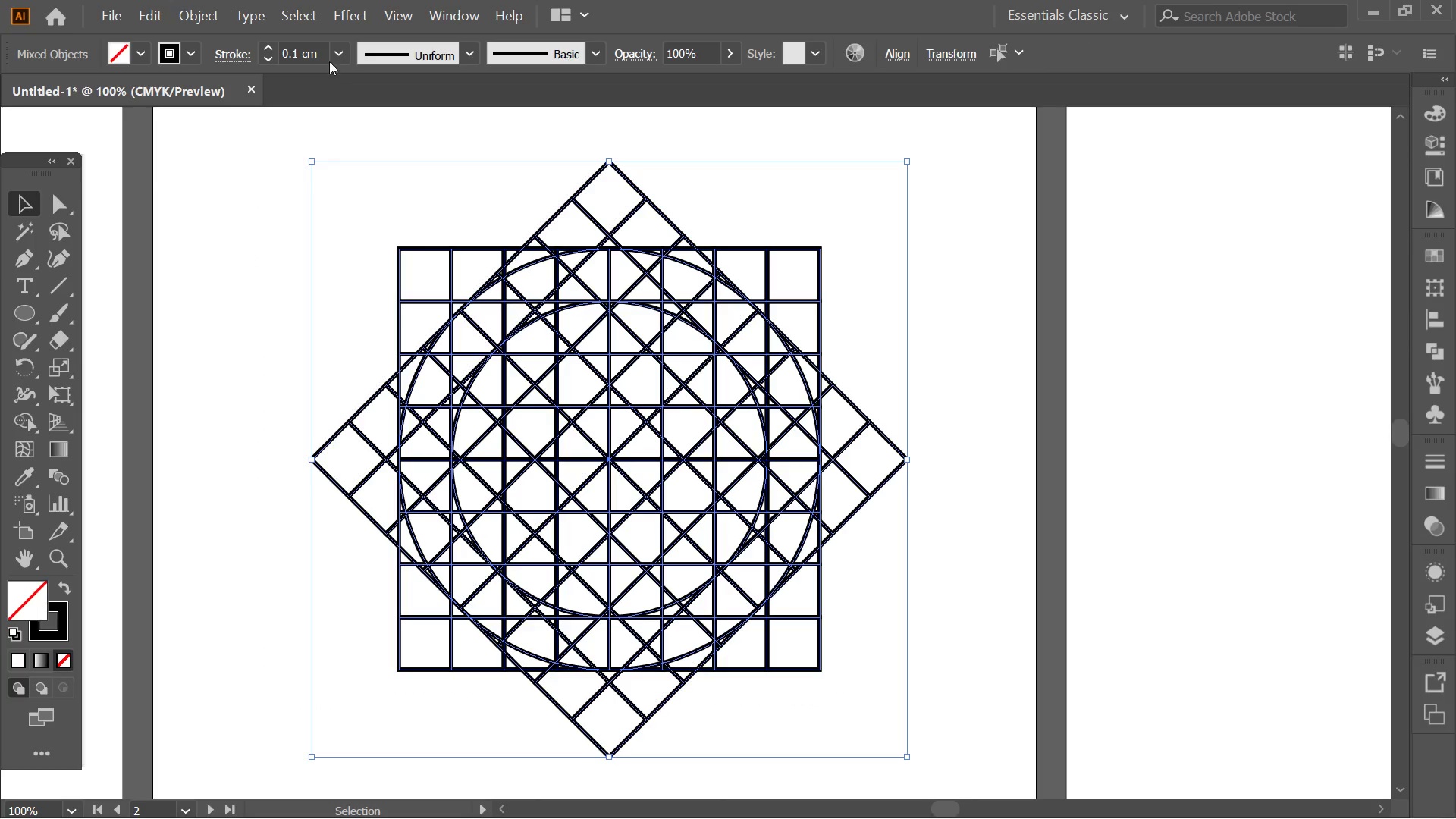 
left_click([337, 49])
 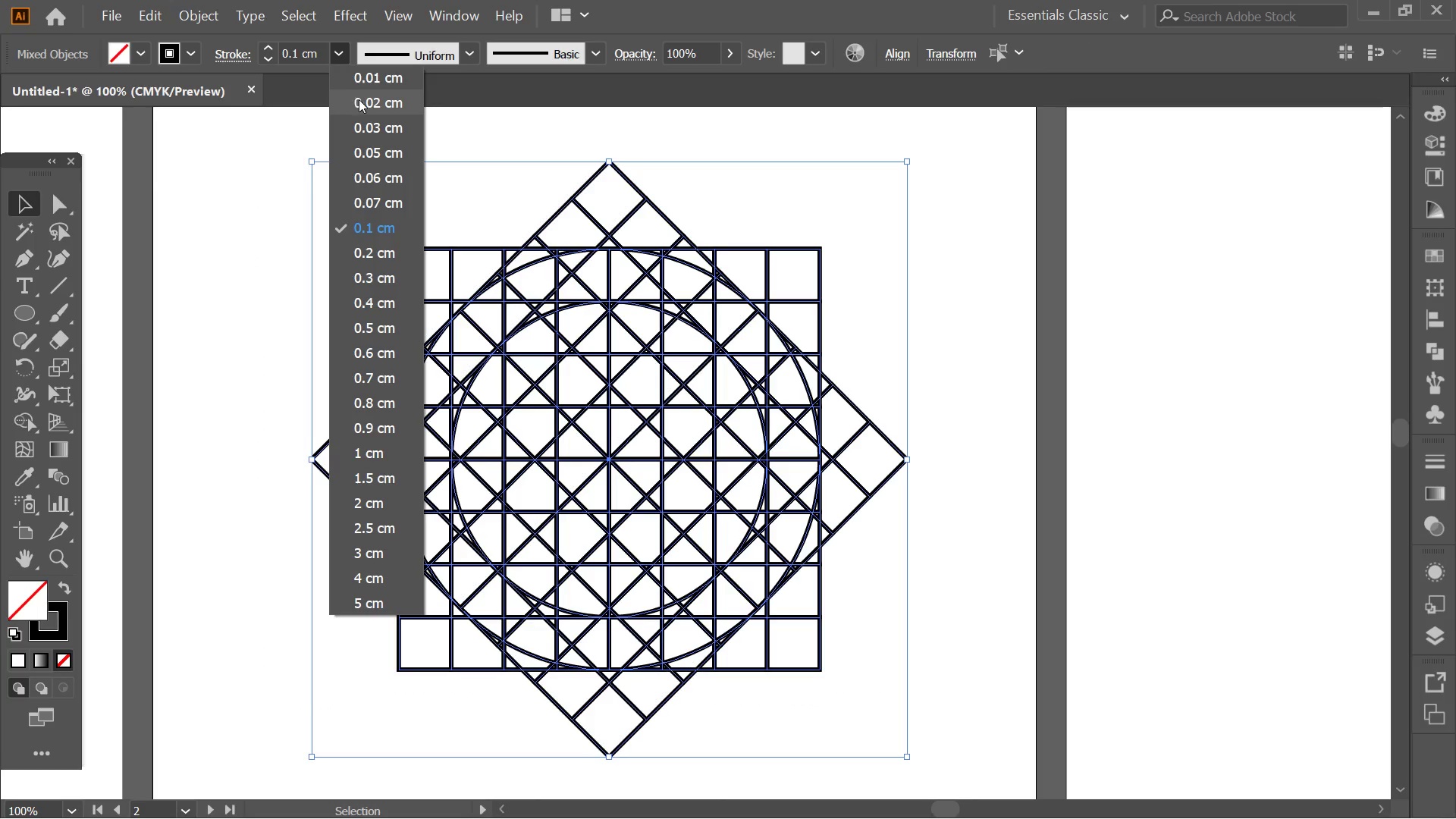 
left_click([363, 103])
 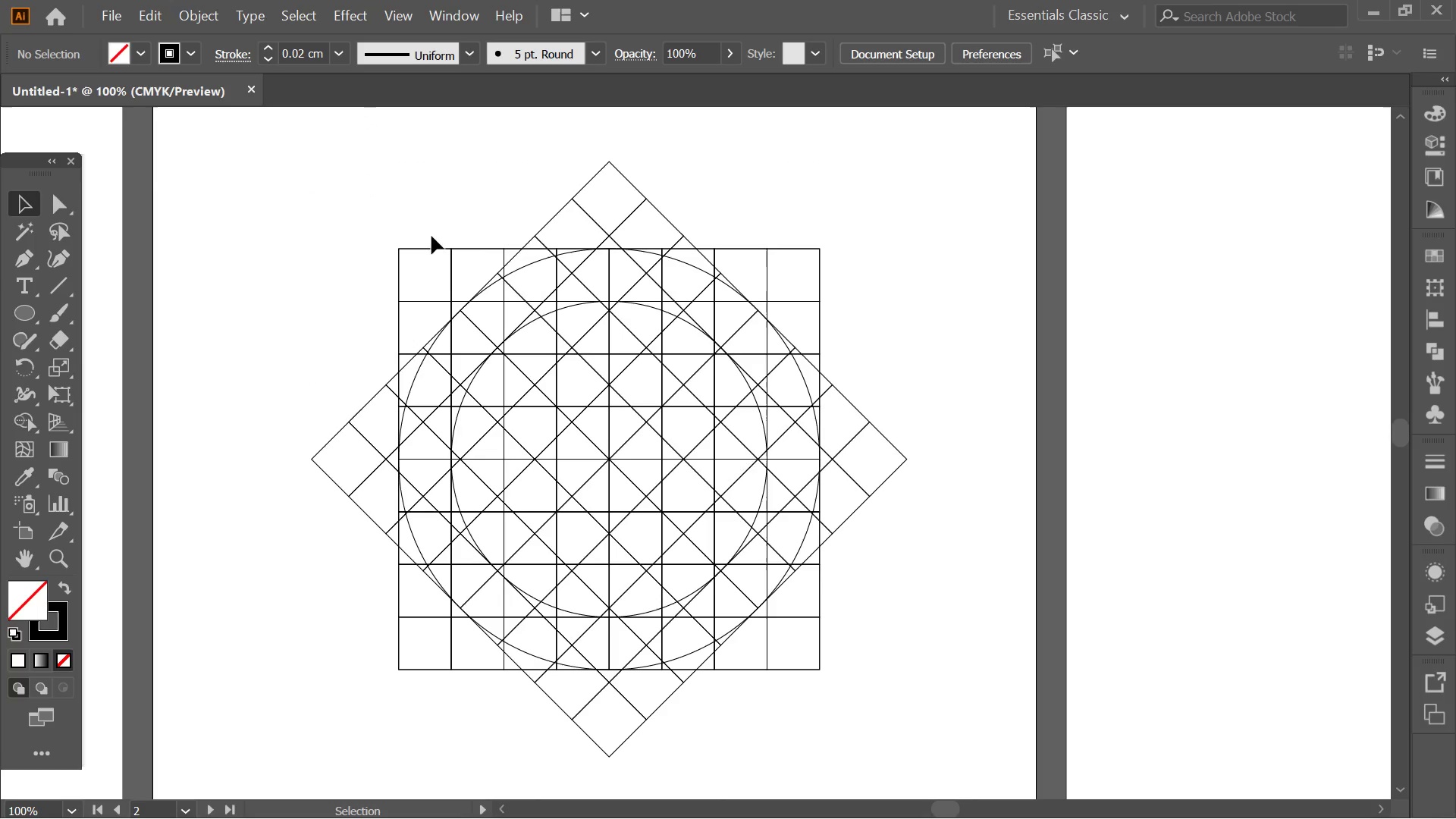 
hold_key(key=AltLeft, duration=0.34)
 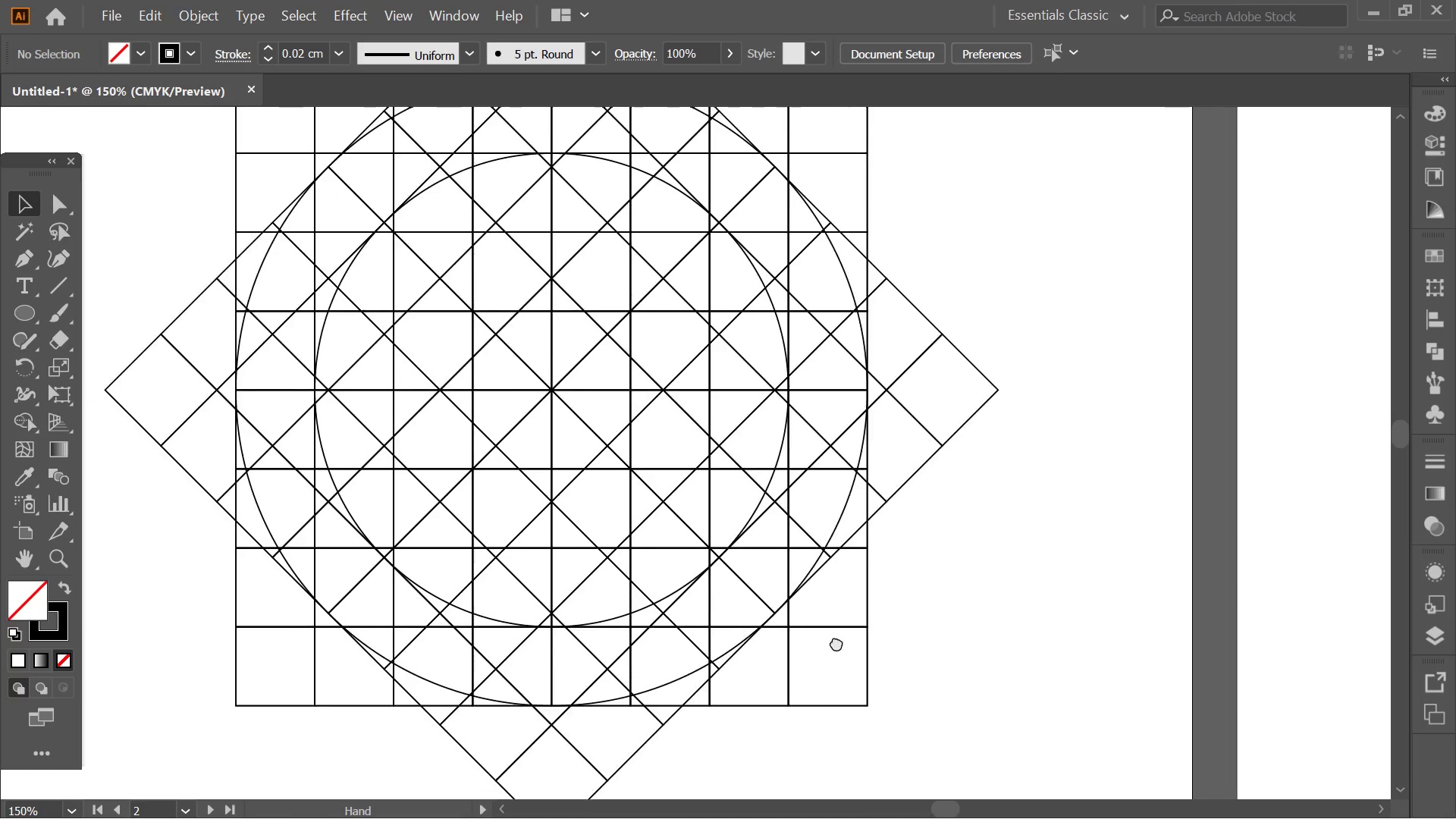 
hold_key(key=Space, duration=0.64)
 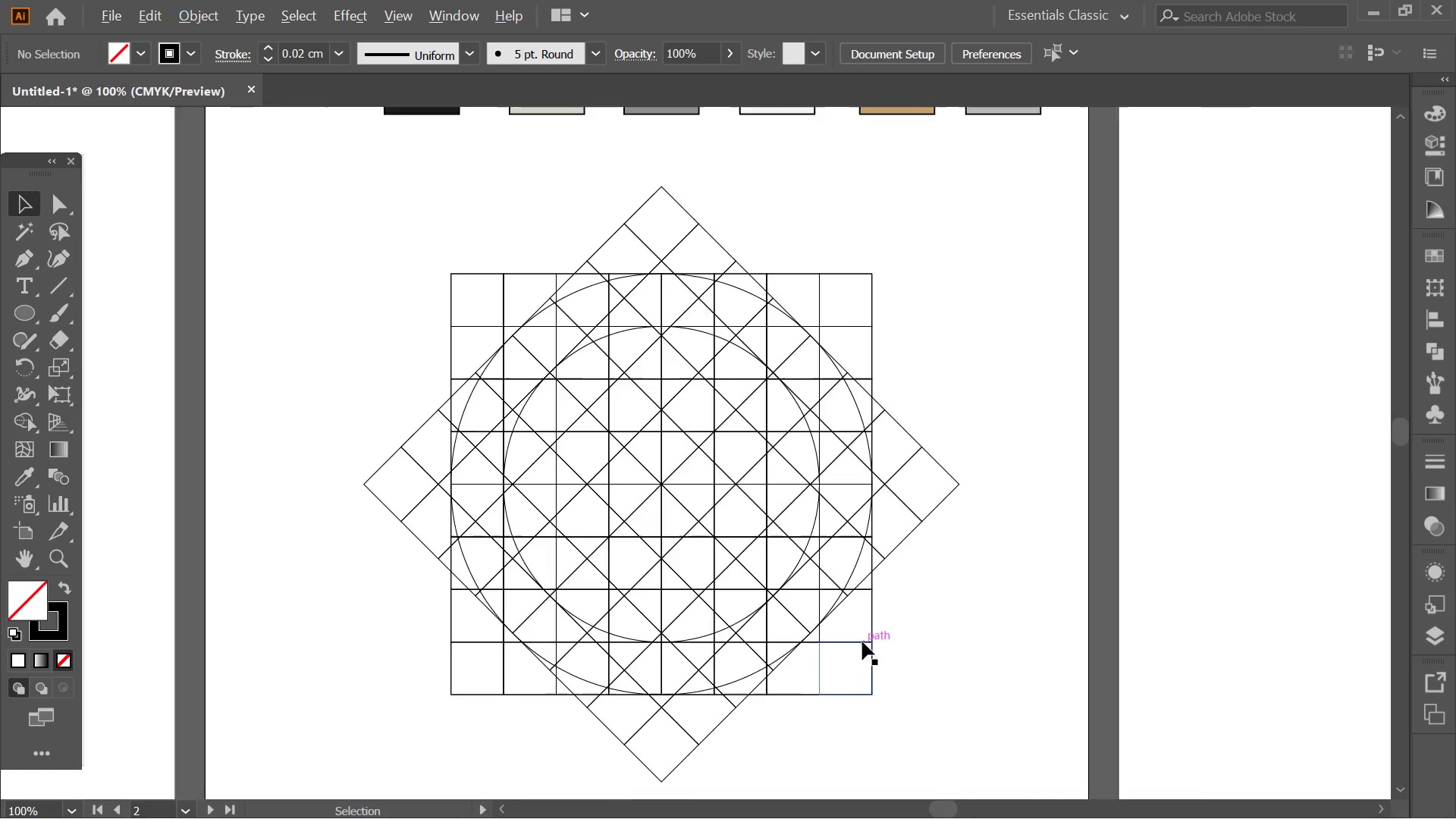 
scroll: coordinate [777, 624], scroll_direction: up, amount: 1.0
 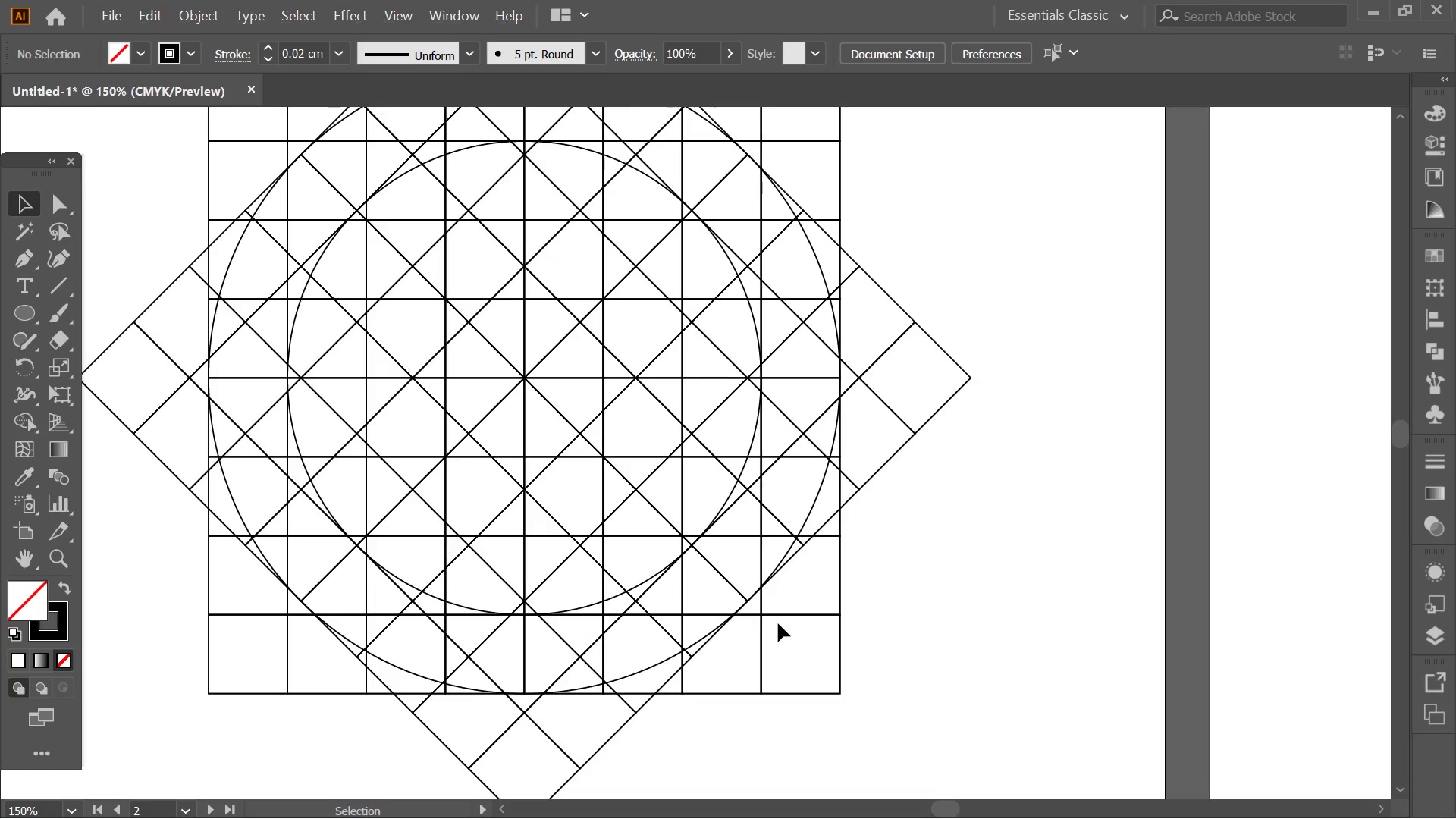 
left_click_drag(start_coordinate=[807, 623], to_coordinate=[841, 648])
 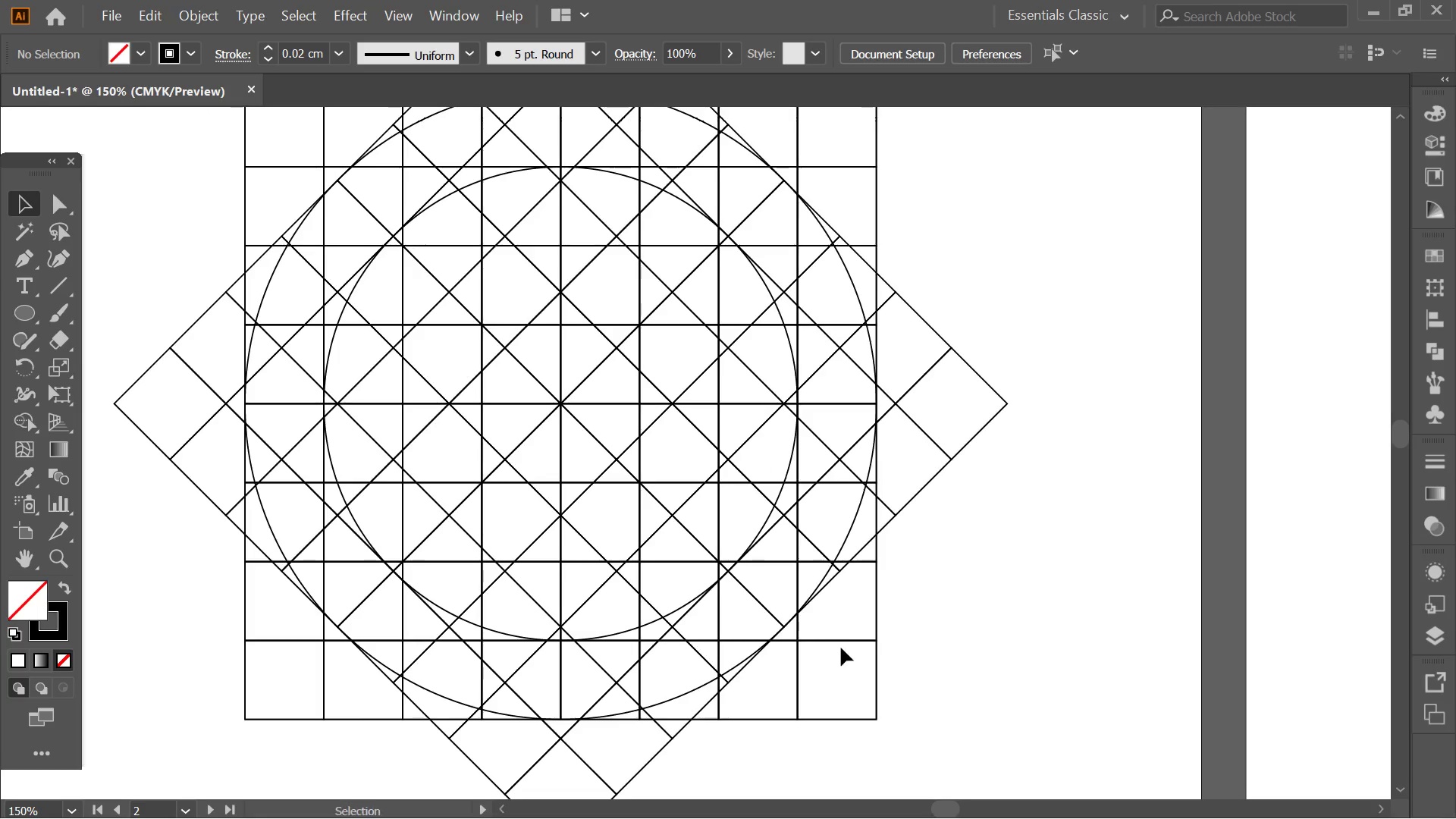 
hold_key(key=AltLeft, duration=0.38)
 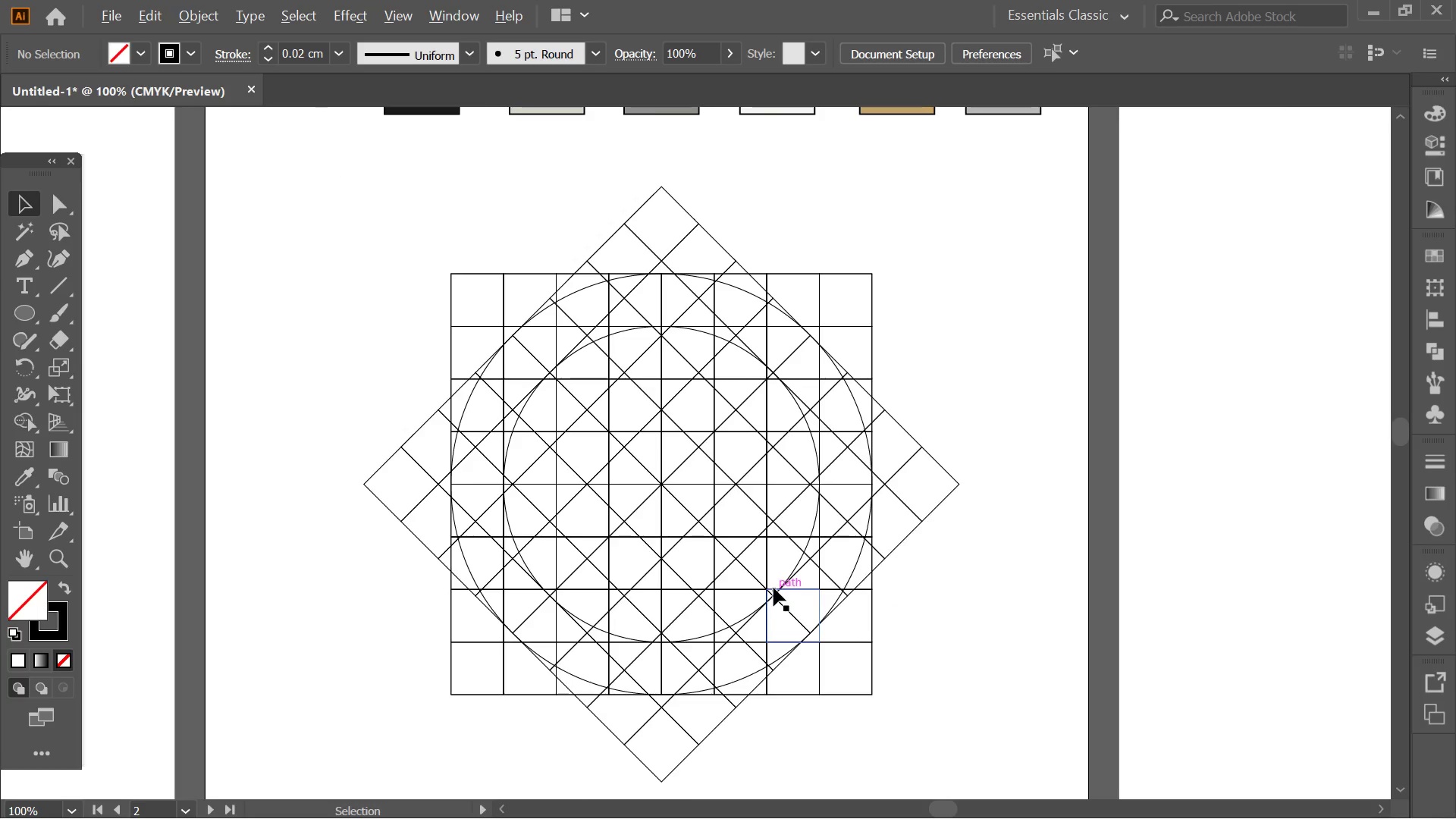 
hold_key(key=AltLeft, duration=0.5)
 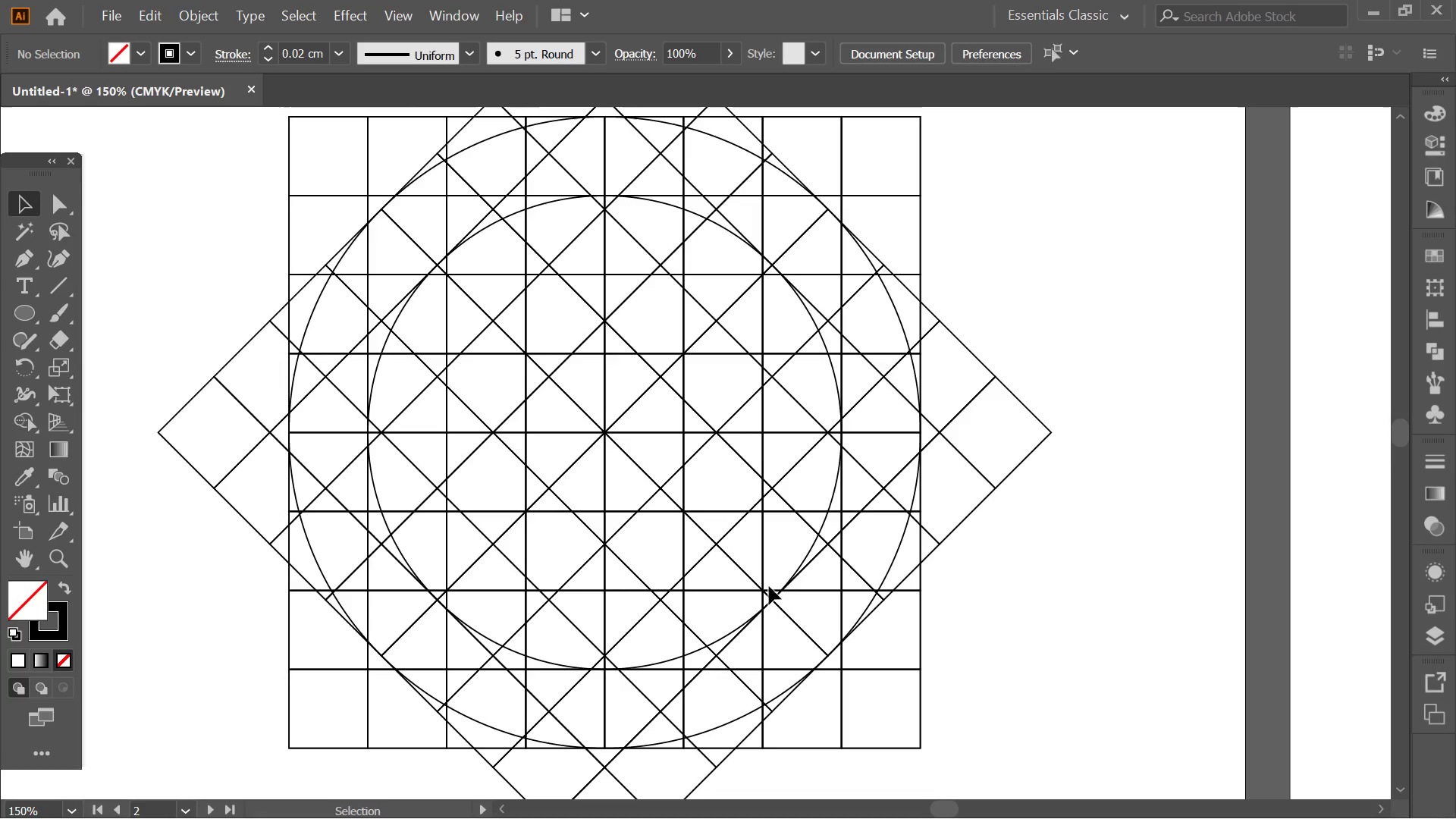 
scroll: coordinate [862, 642], scroll_direction: down, amount: 1.0
 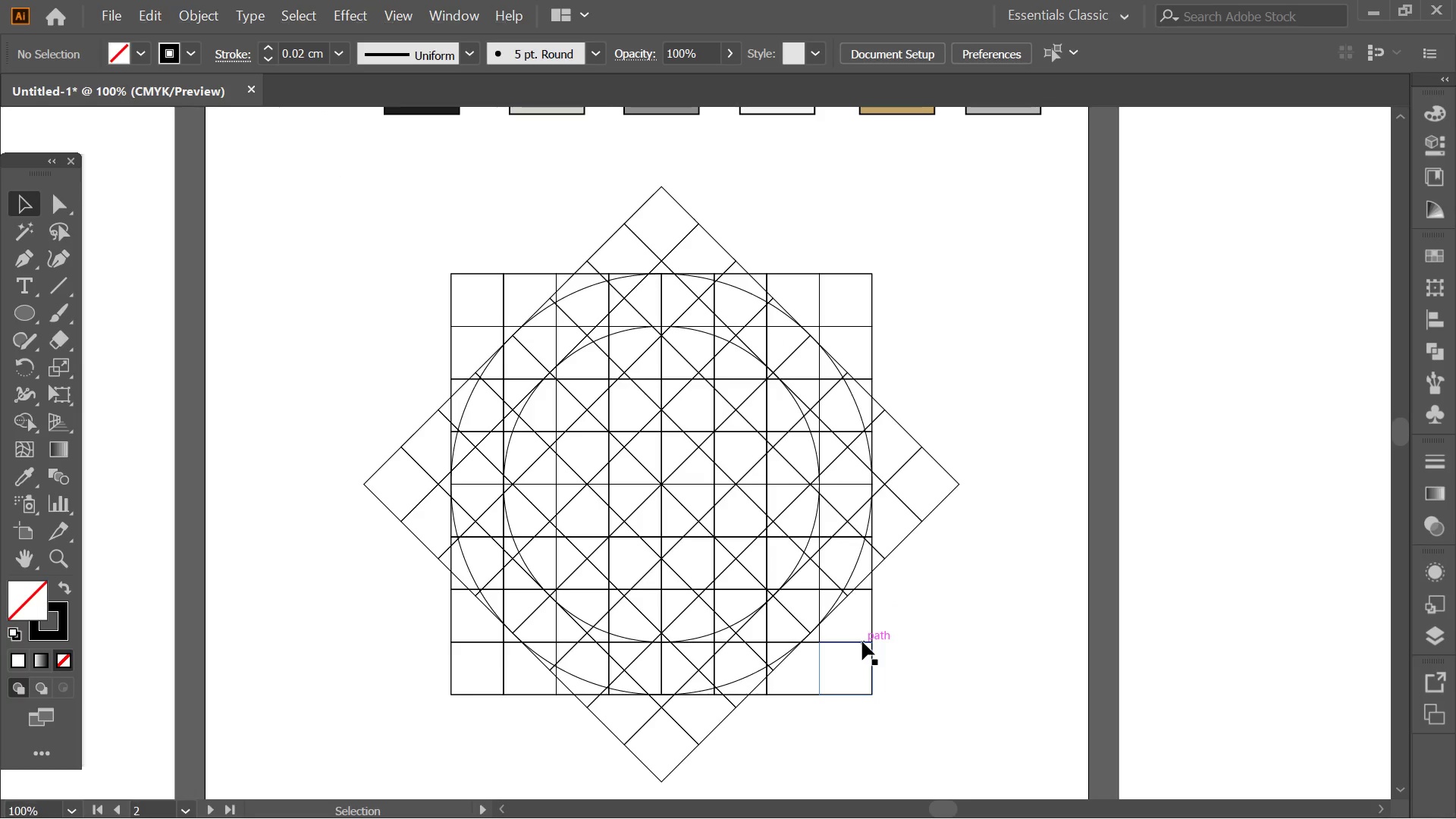 
scroll: coordinate [774, 588], scroll_direction: up, amount: 1.0
 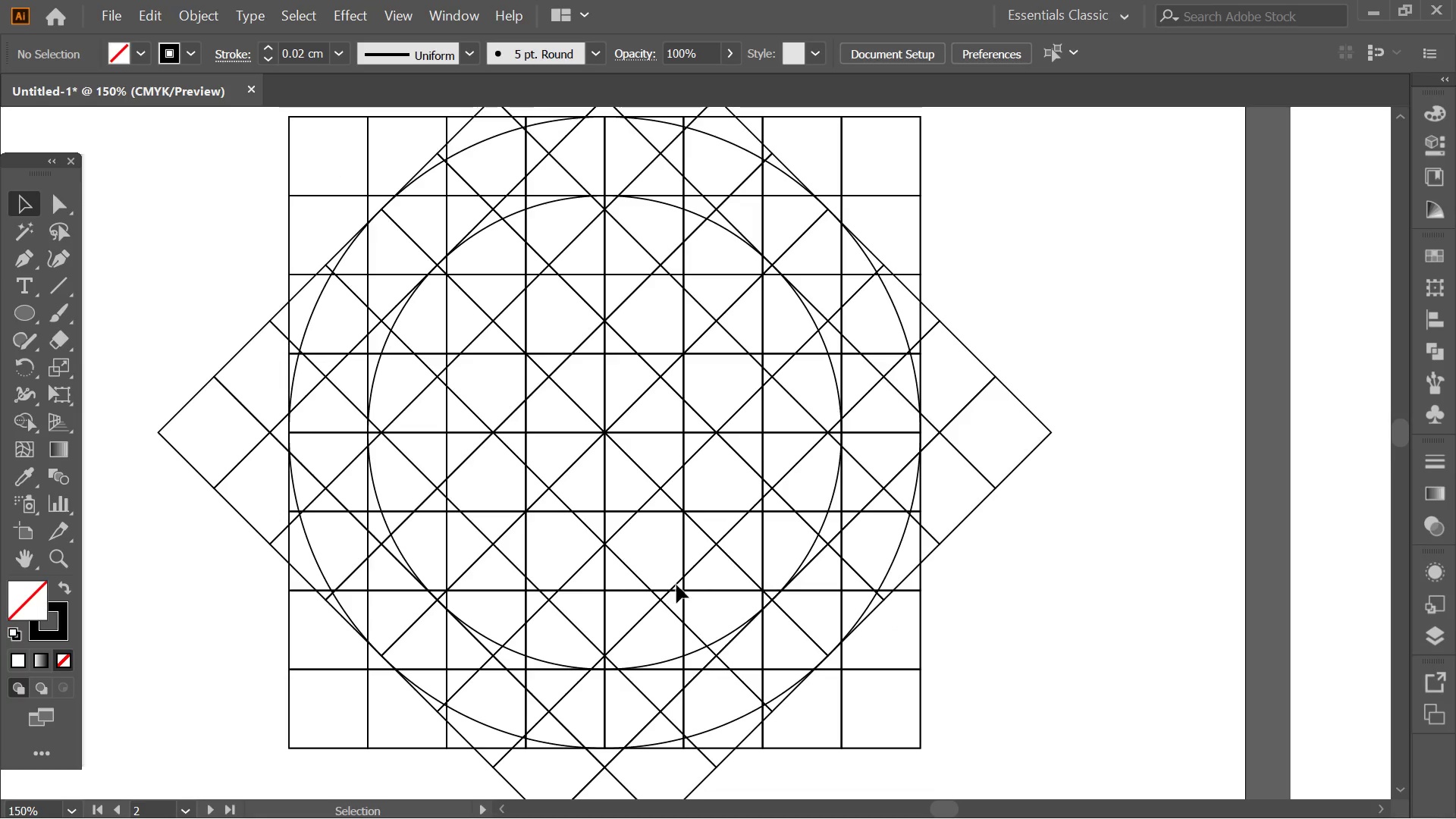 
key(Alt+AltLeft)
 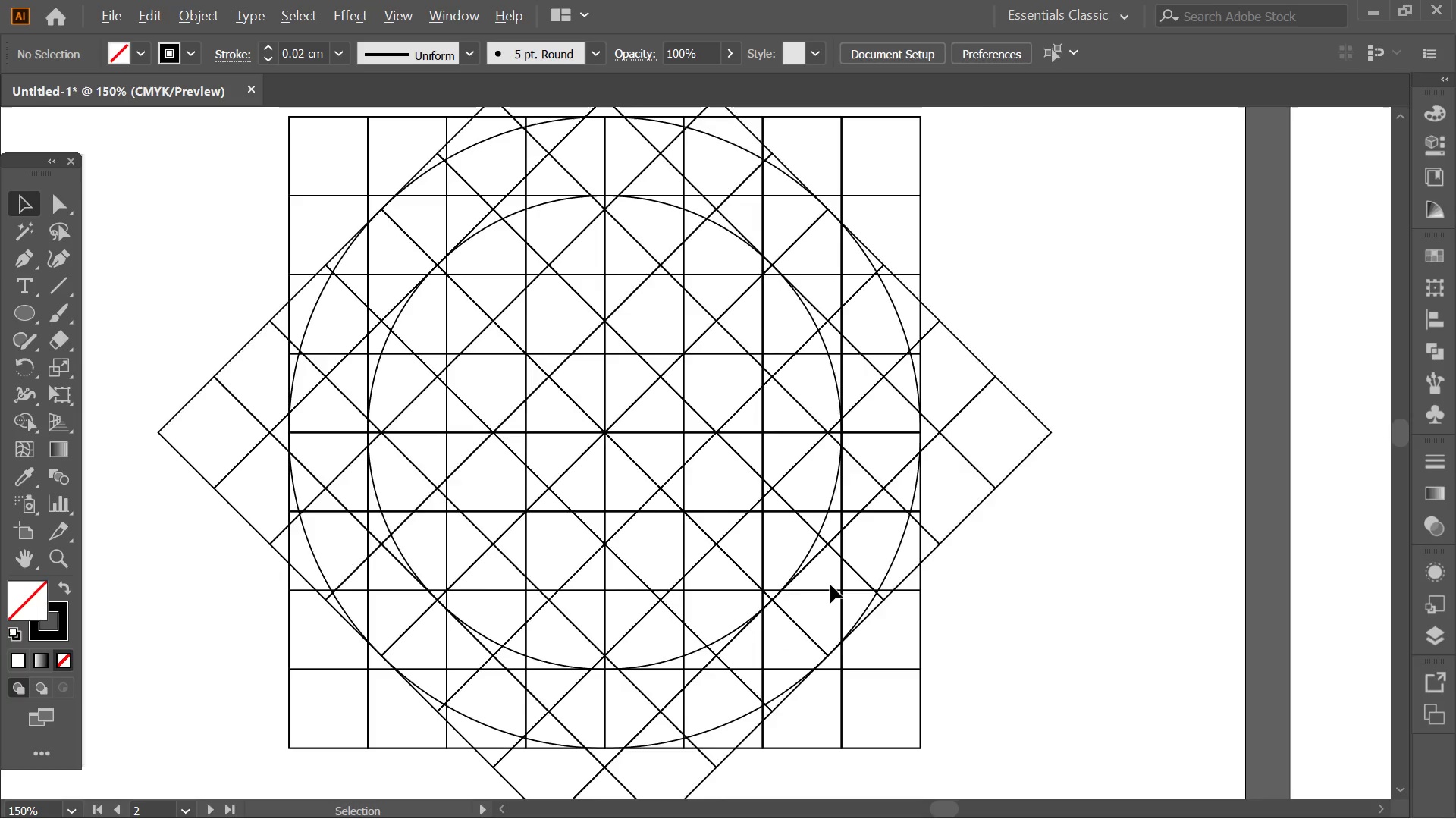 
scroll: coordinate [830, 585], scroll_direction: down, amount: 1.0
 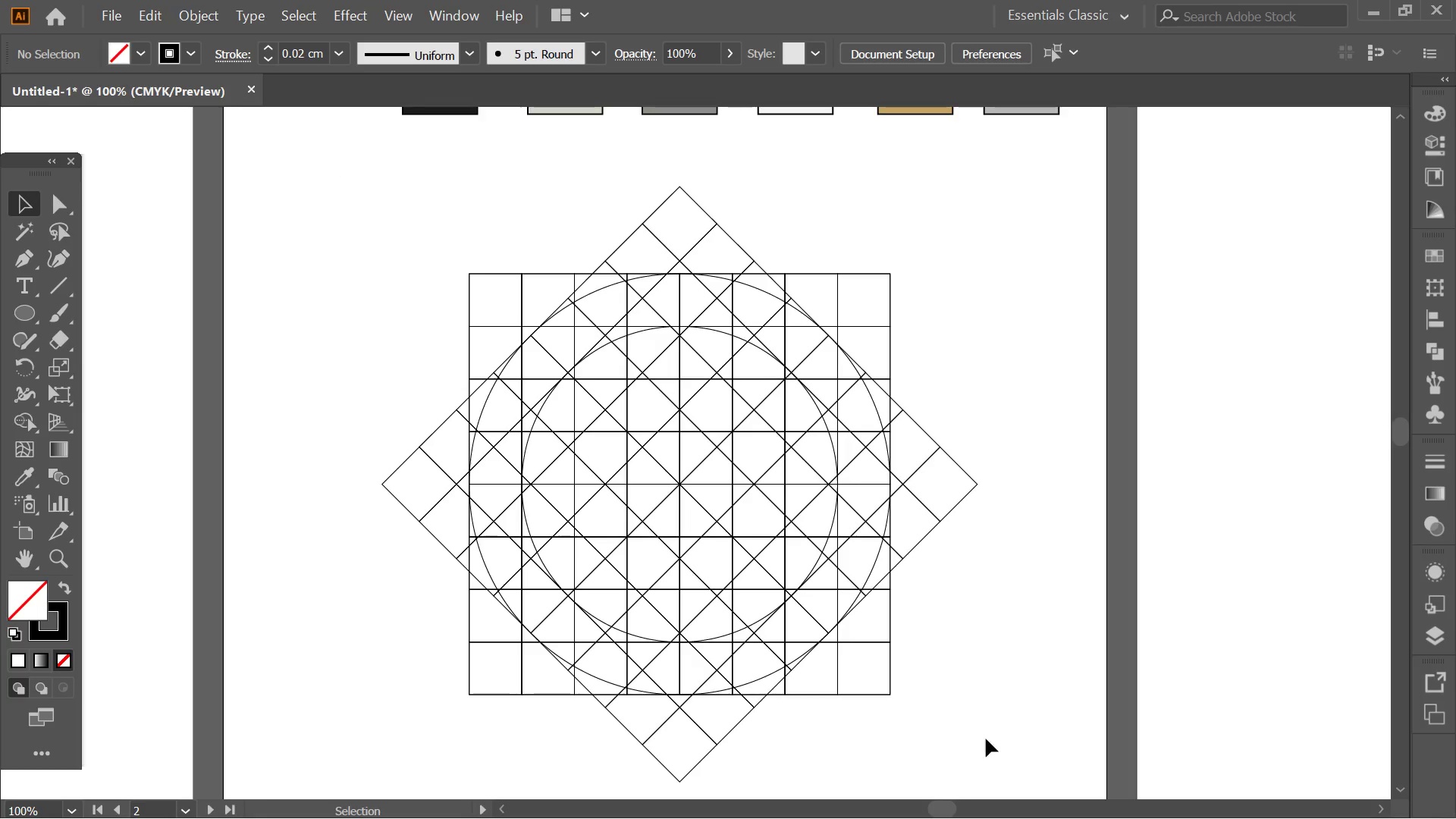 
left_click_drag(start_coordinate=[987, 740], to_coordinate=[347, 222])
 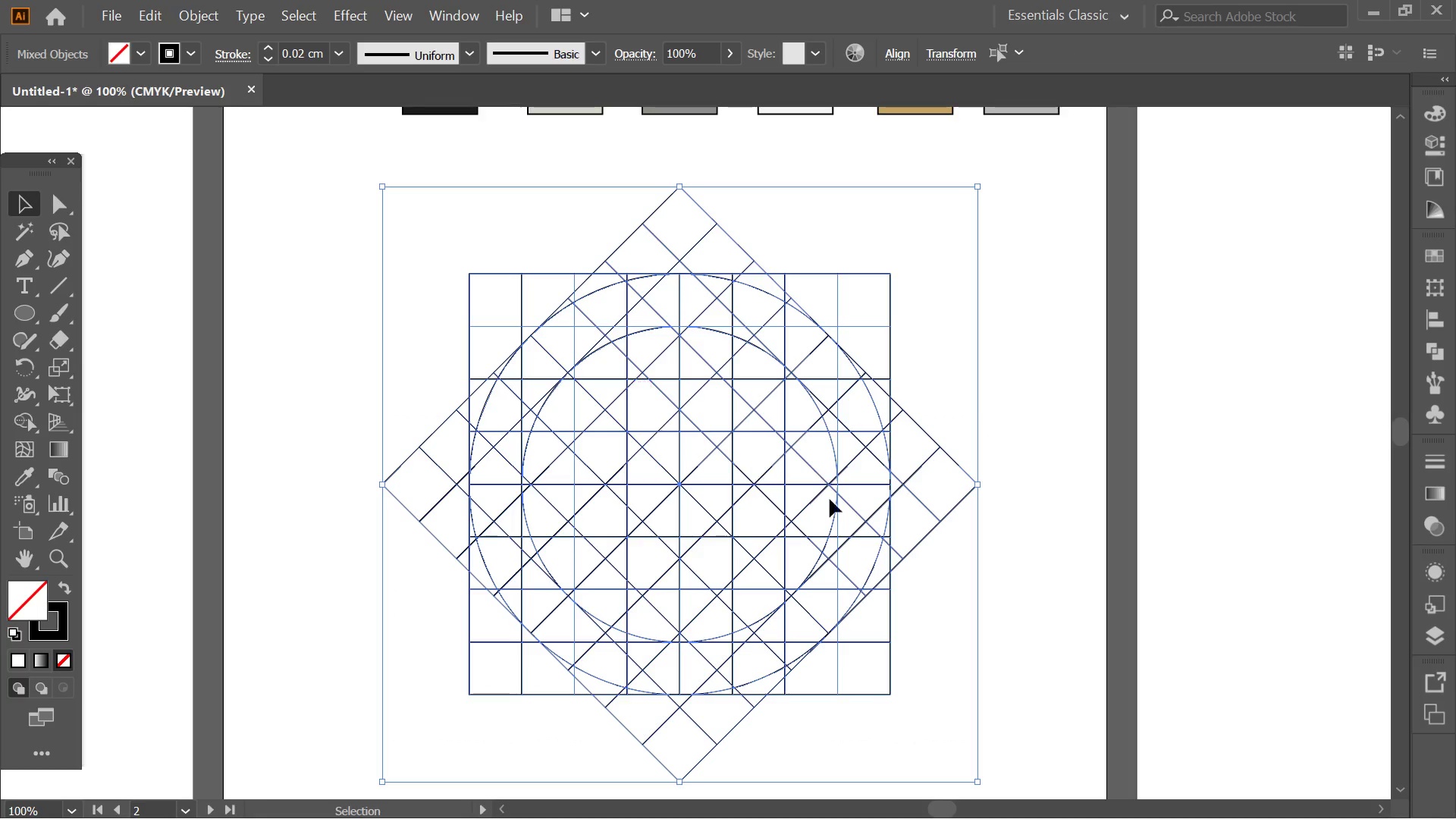 
hold_key(key=AltLeft, duration=1.66)
 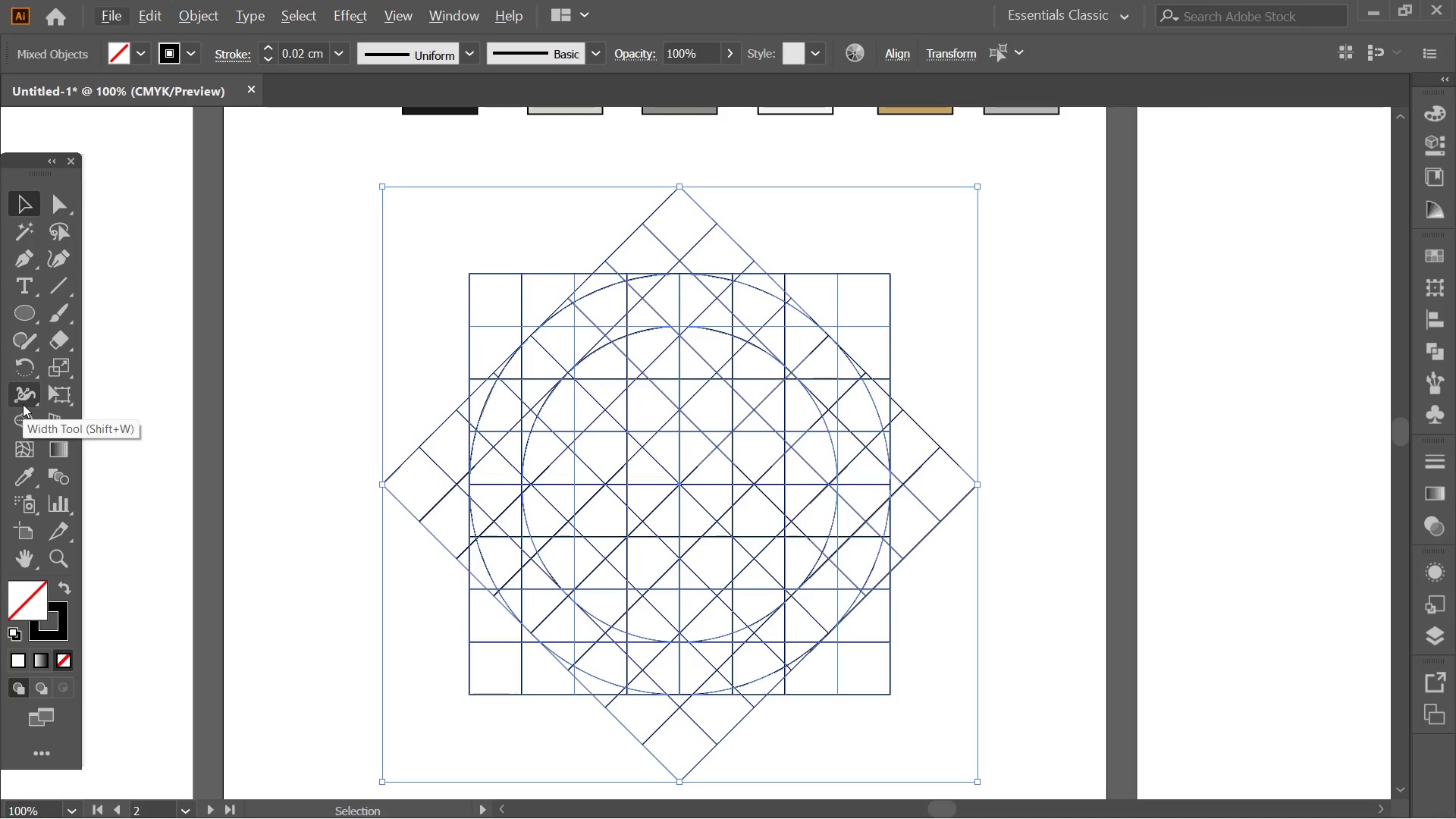 
left_click([29, 426])
 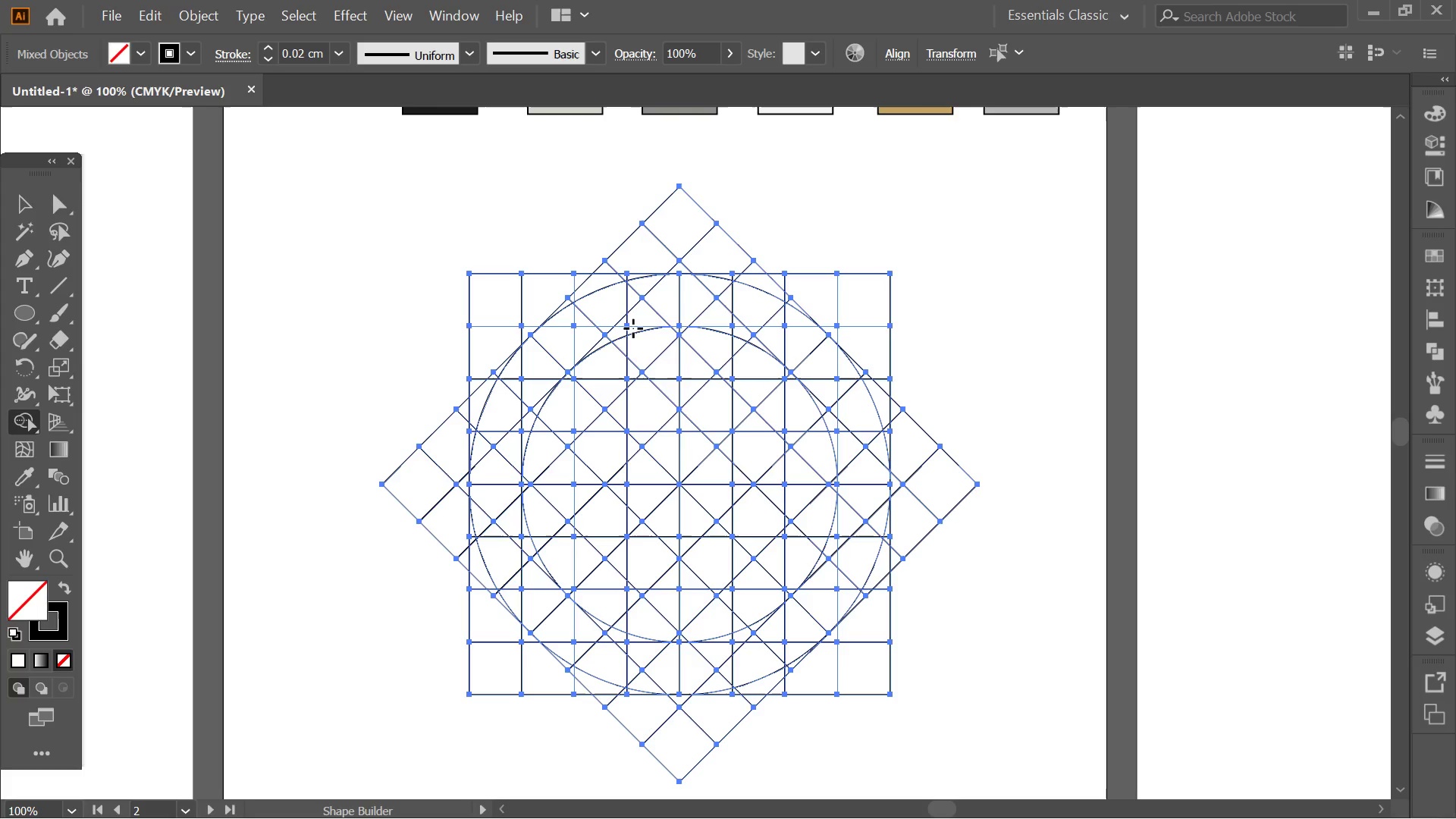 
key(Alt+AltLeft)
 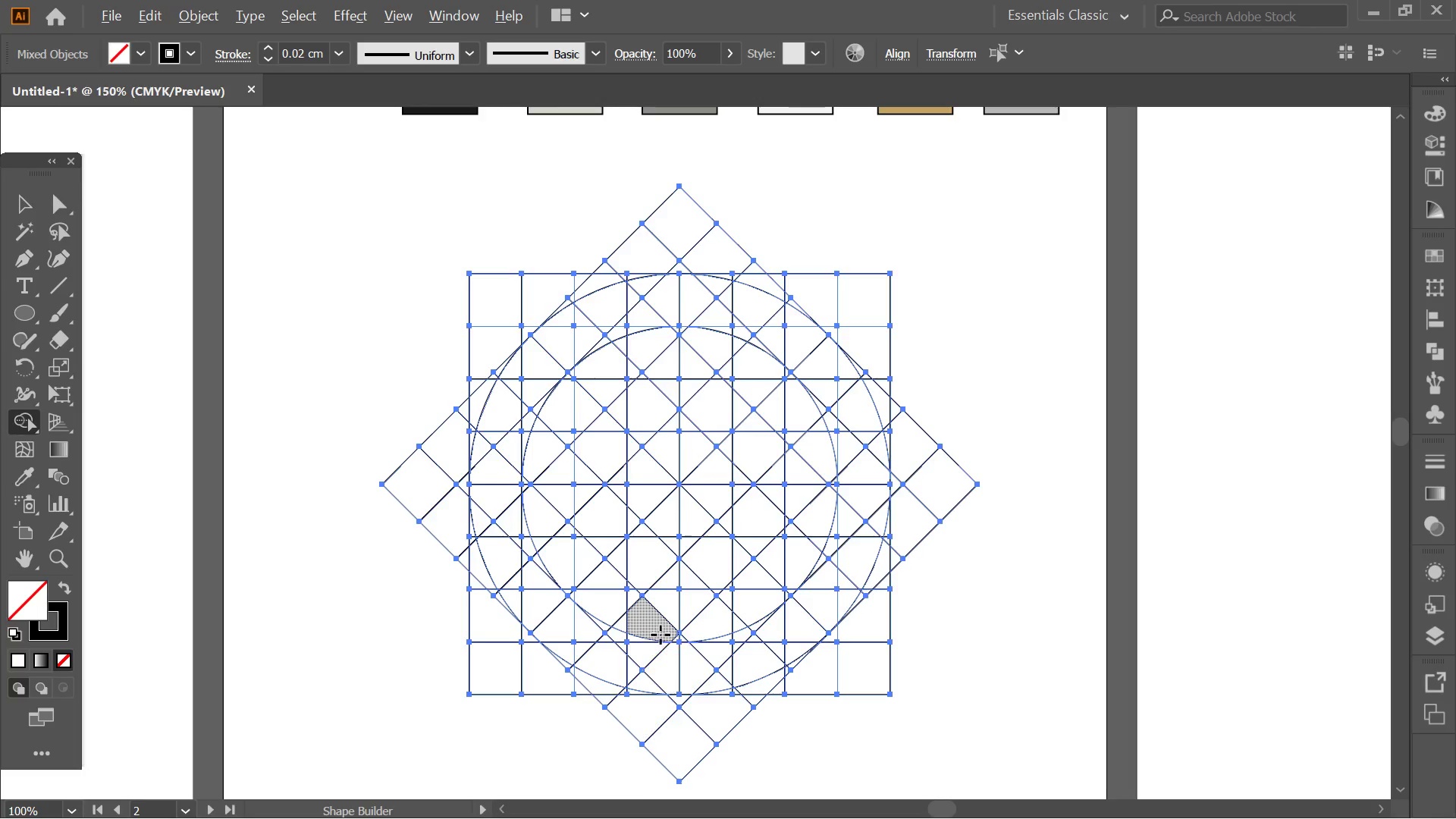 
scroll: coordinate [662, 637], scroll_direction: up, amount: 1.0
 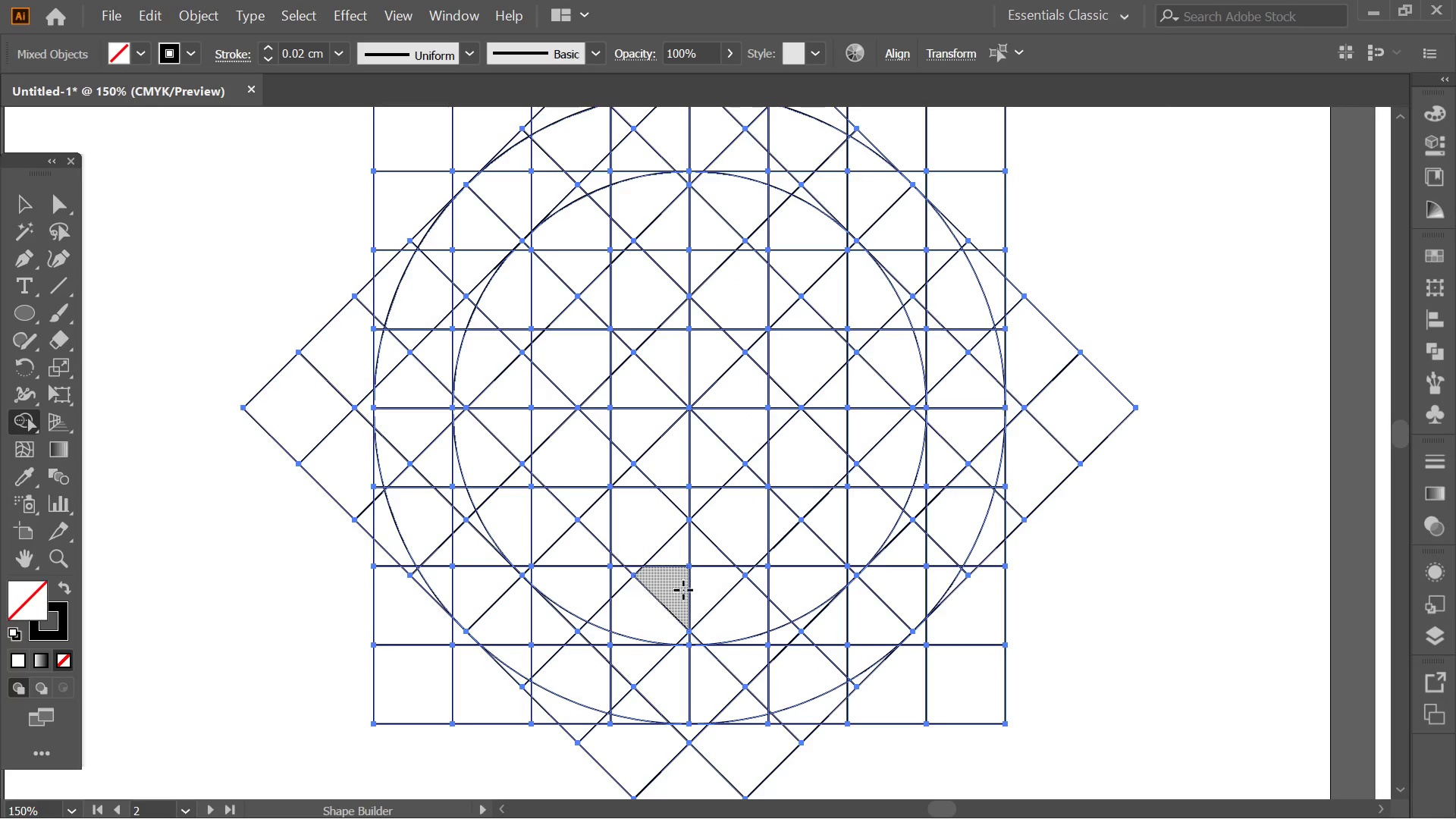 
left_click_drag(start_coordinate=[676, 588], to_coordinate=[777, 517])
 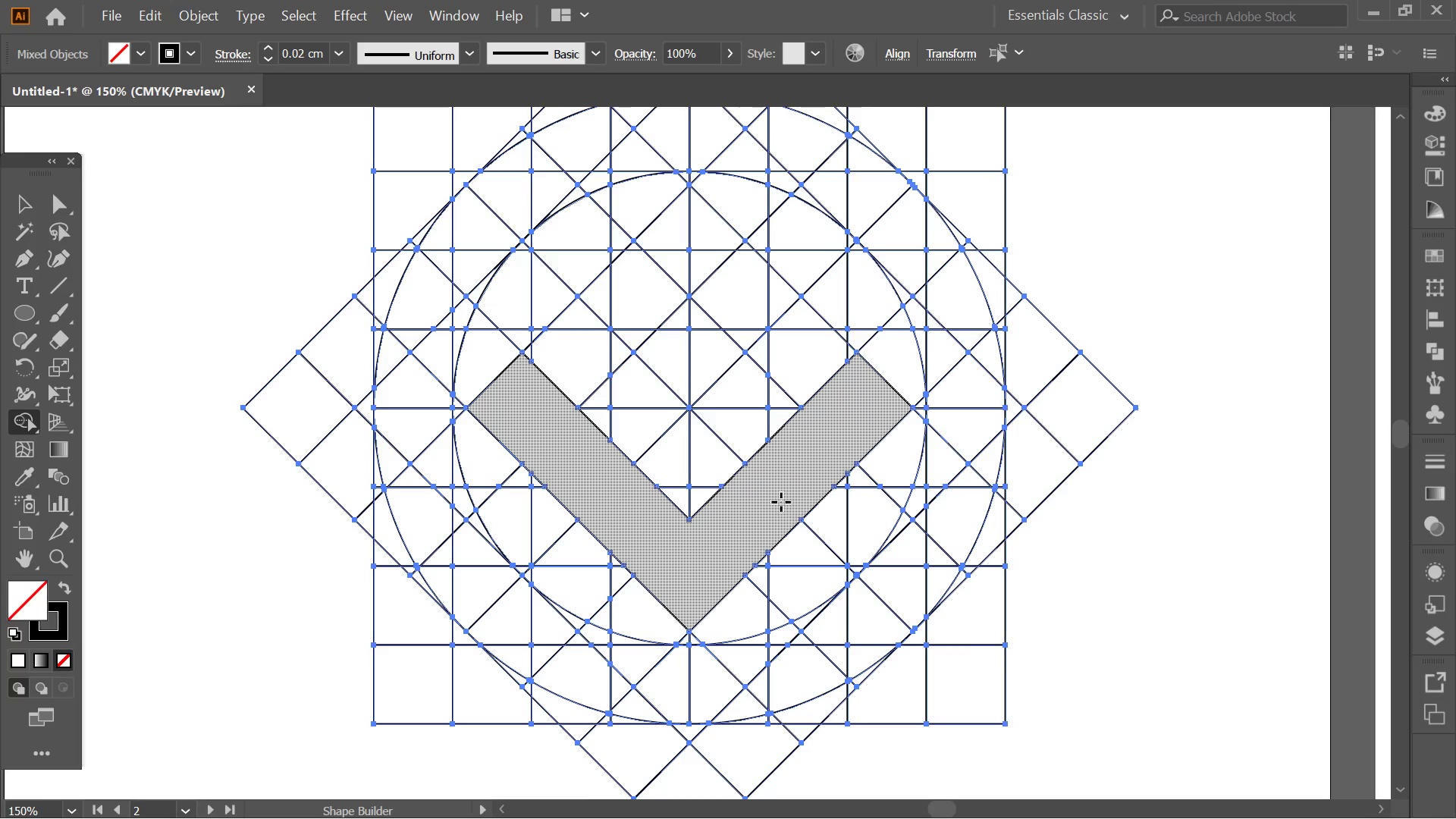 
hold_key(key=Space, duration=0.8)
 